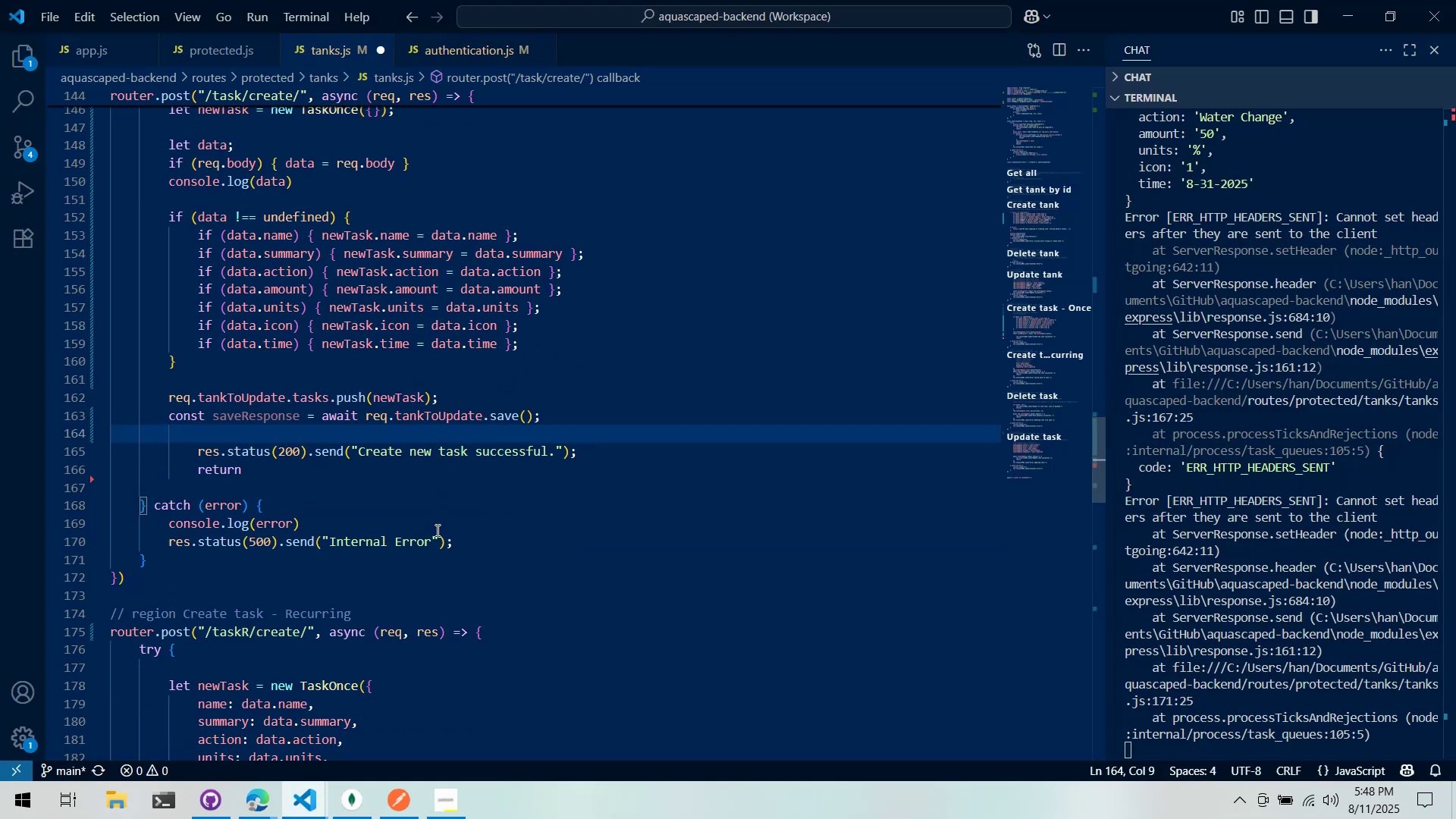 
left_click([431, 551])
 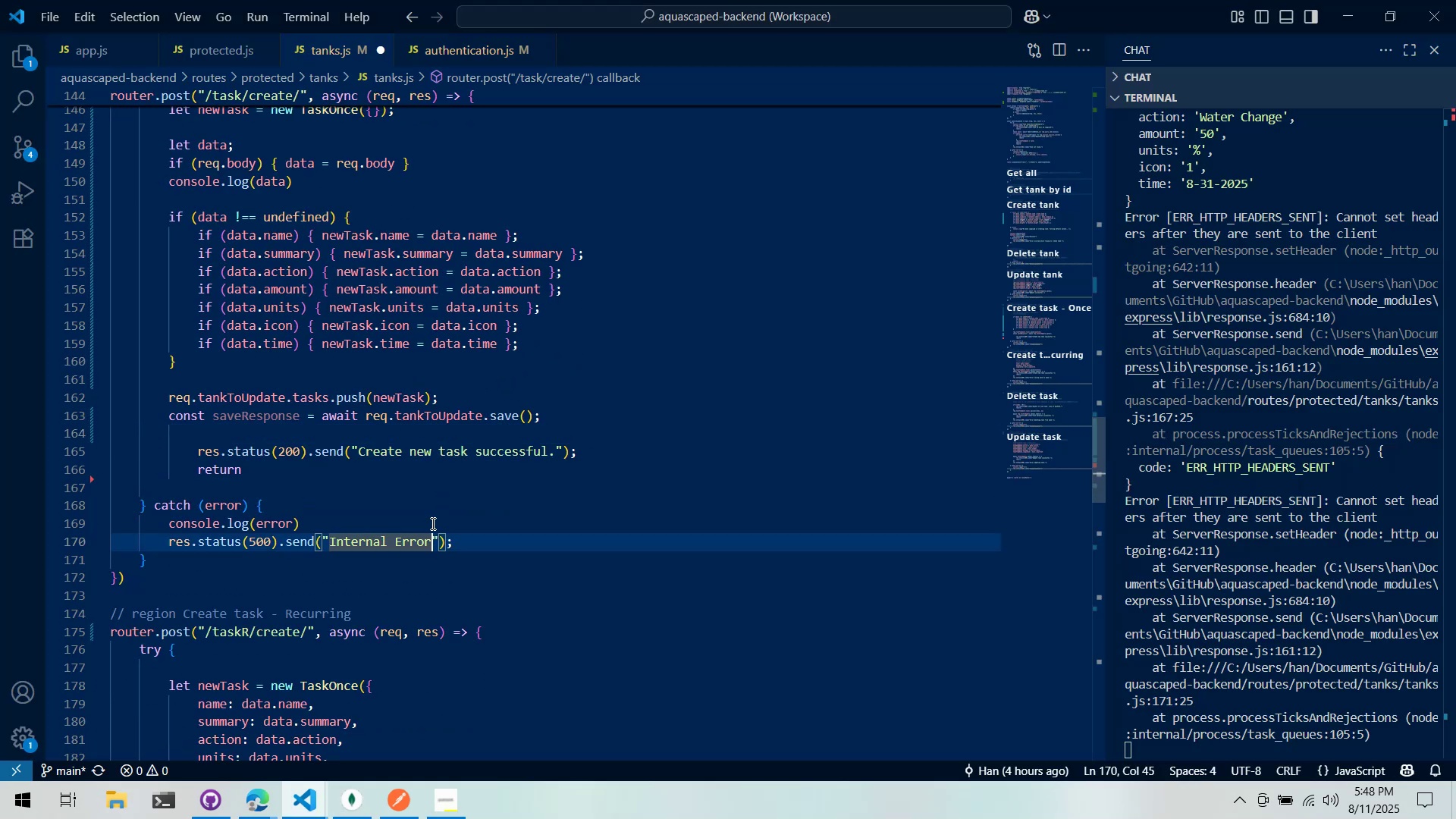 
key(ArrowRight)
 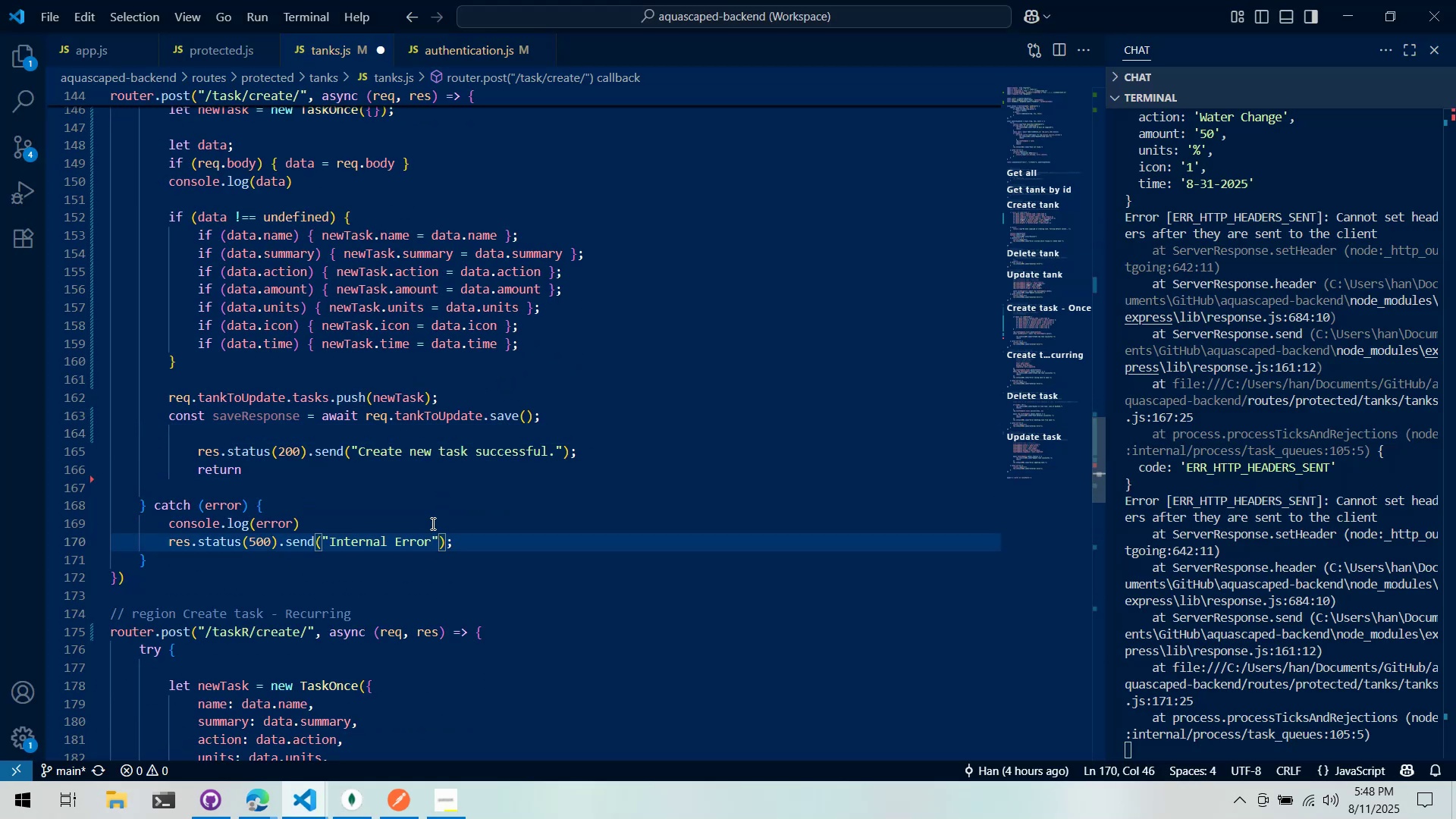 
type(, error)
 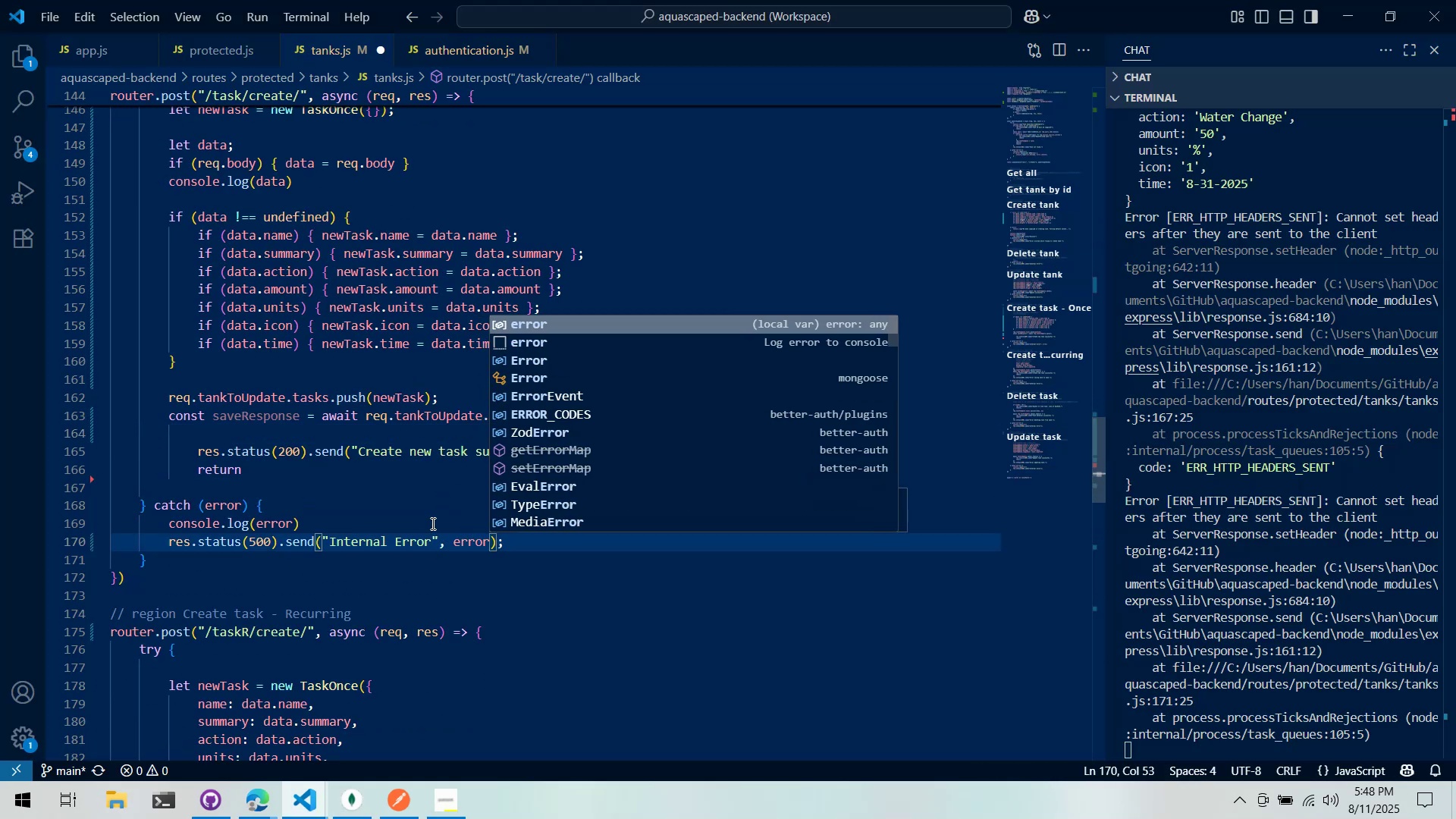 
left_click([431, 523])
 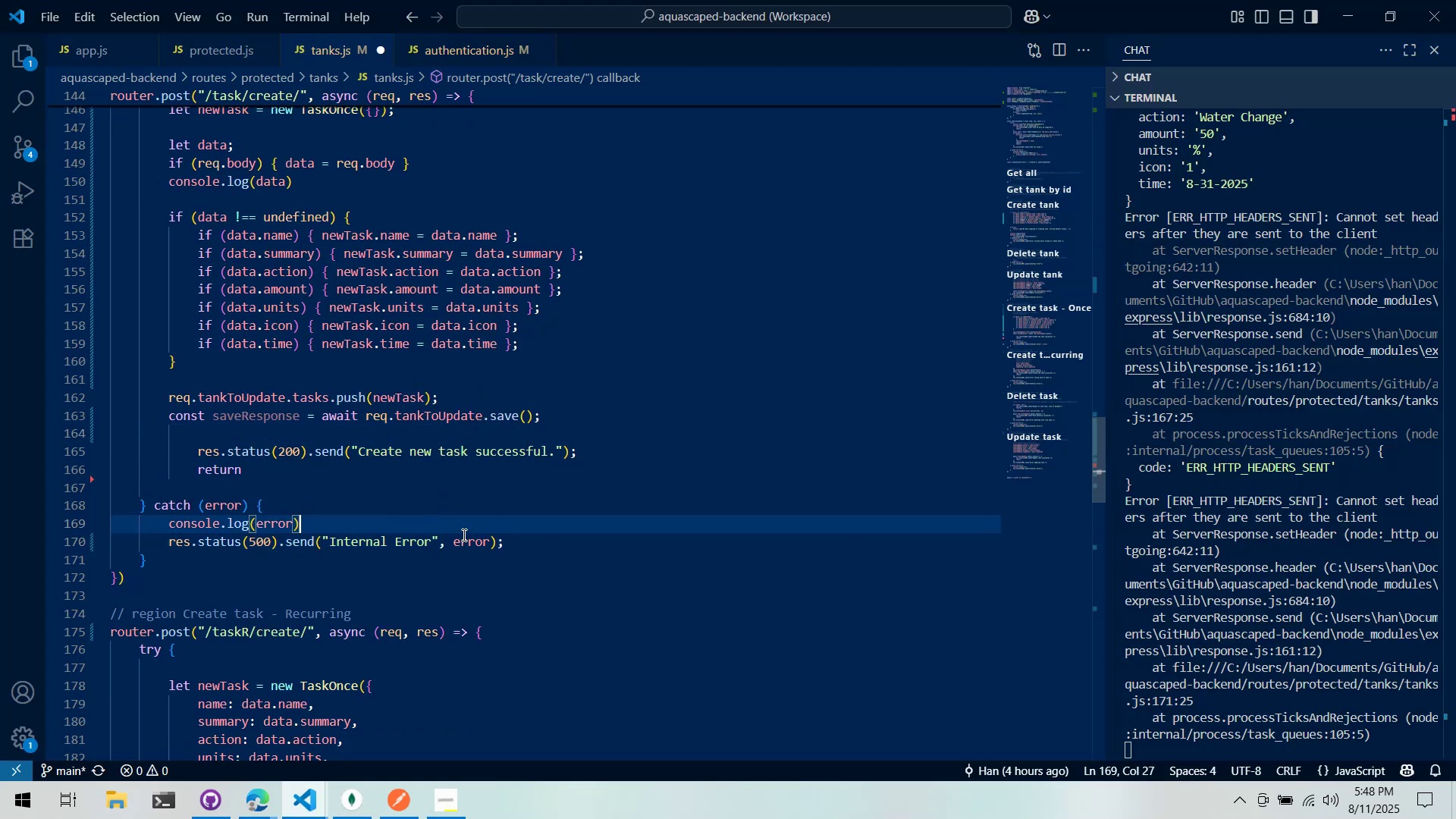 
key(Control+Z)
 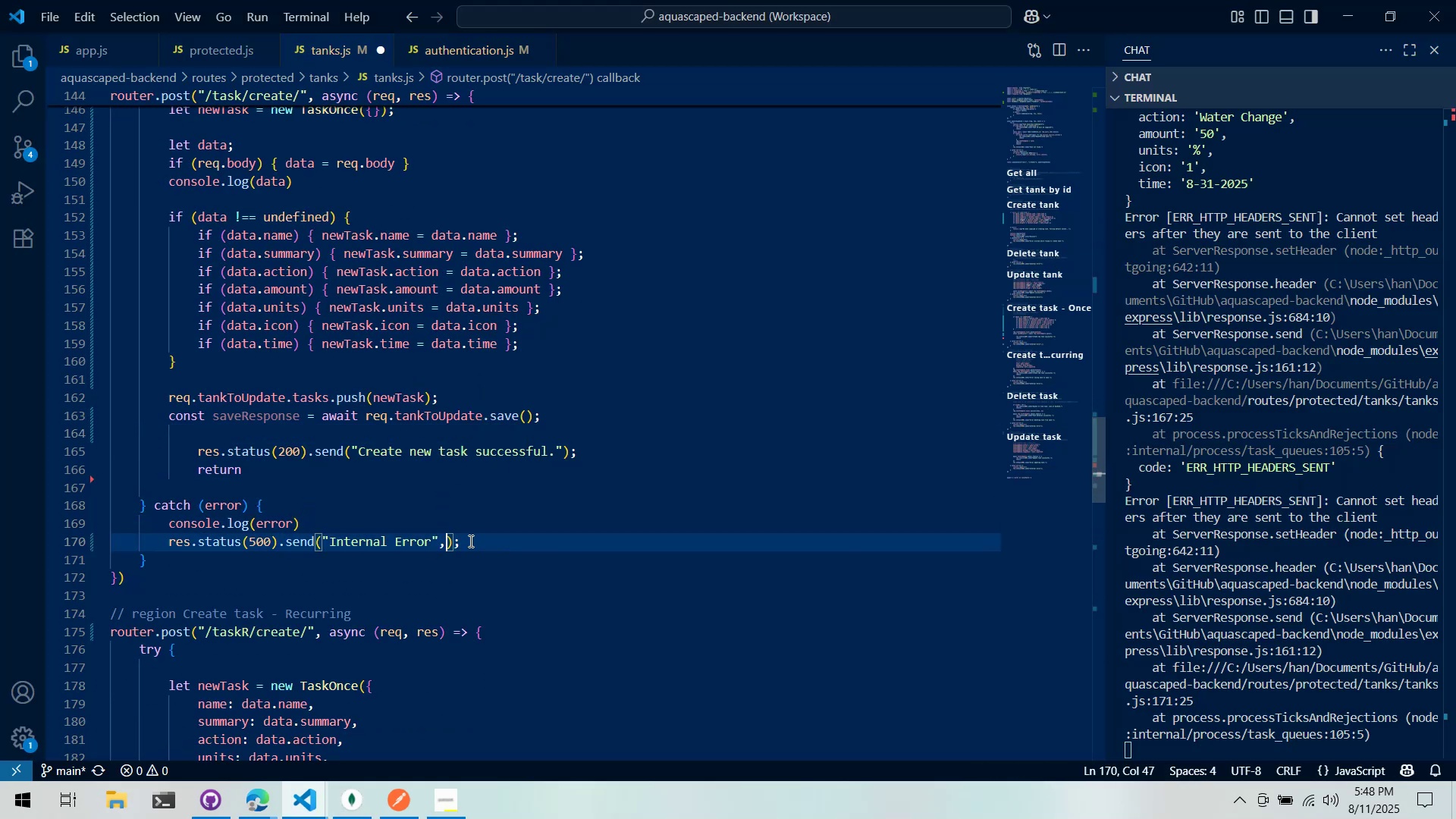 
key(Control+Z)
 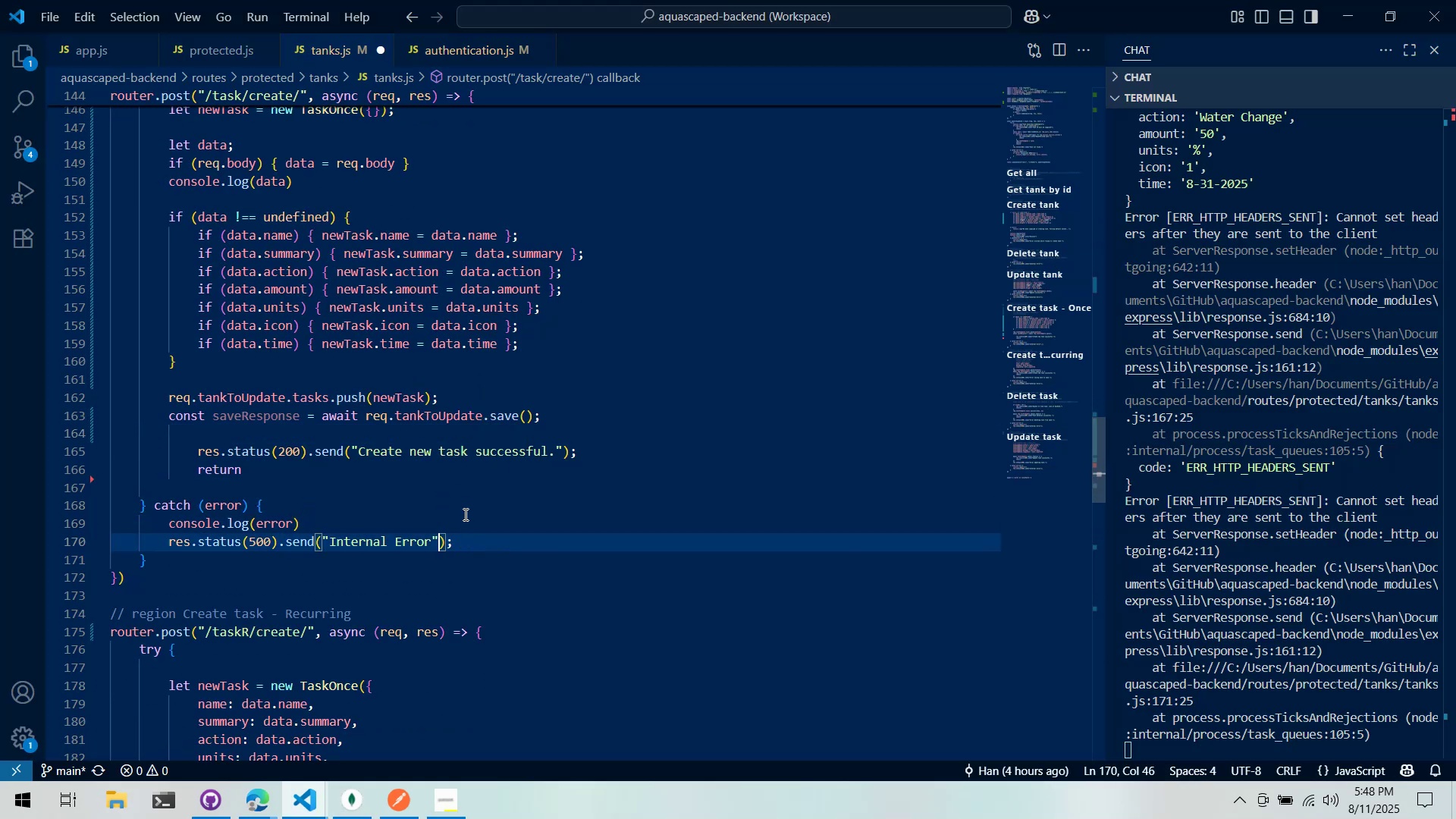 
left_click([464, 508])
 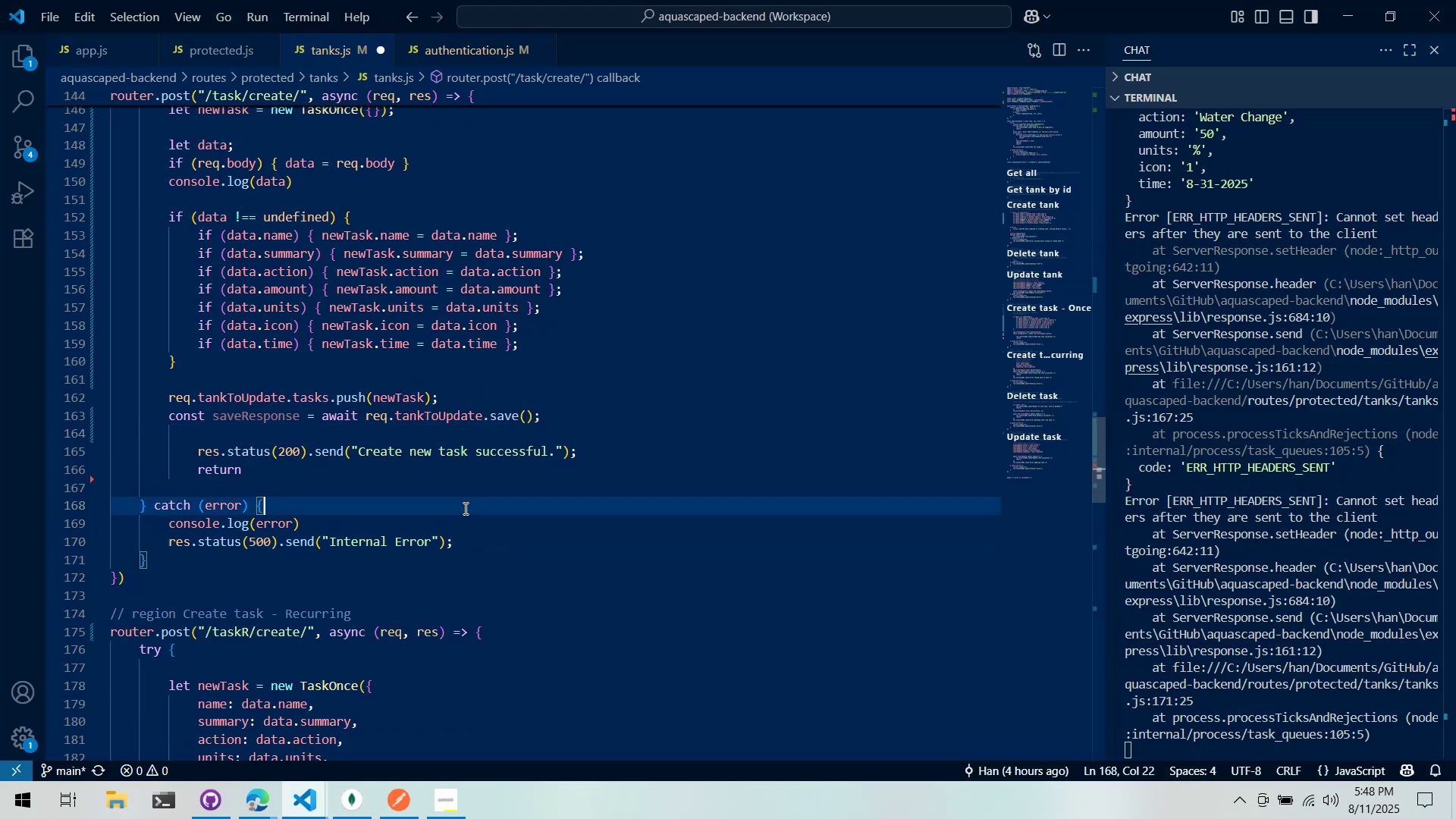 
key(Control+ControlLeft)
 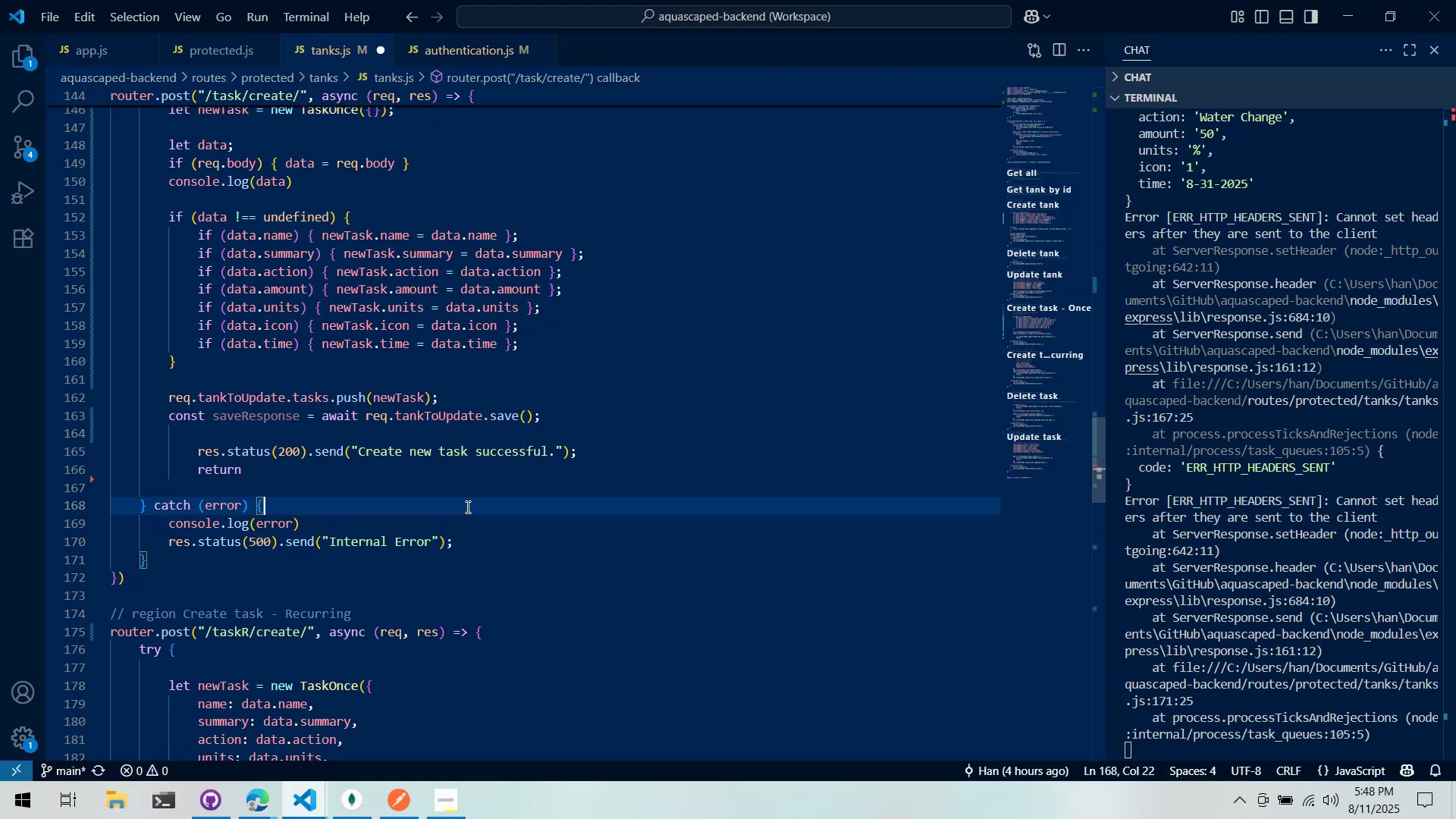 
scroll: coordinate [466, 507], scroll_direction: up, amount: 2.0
 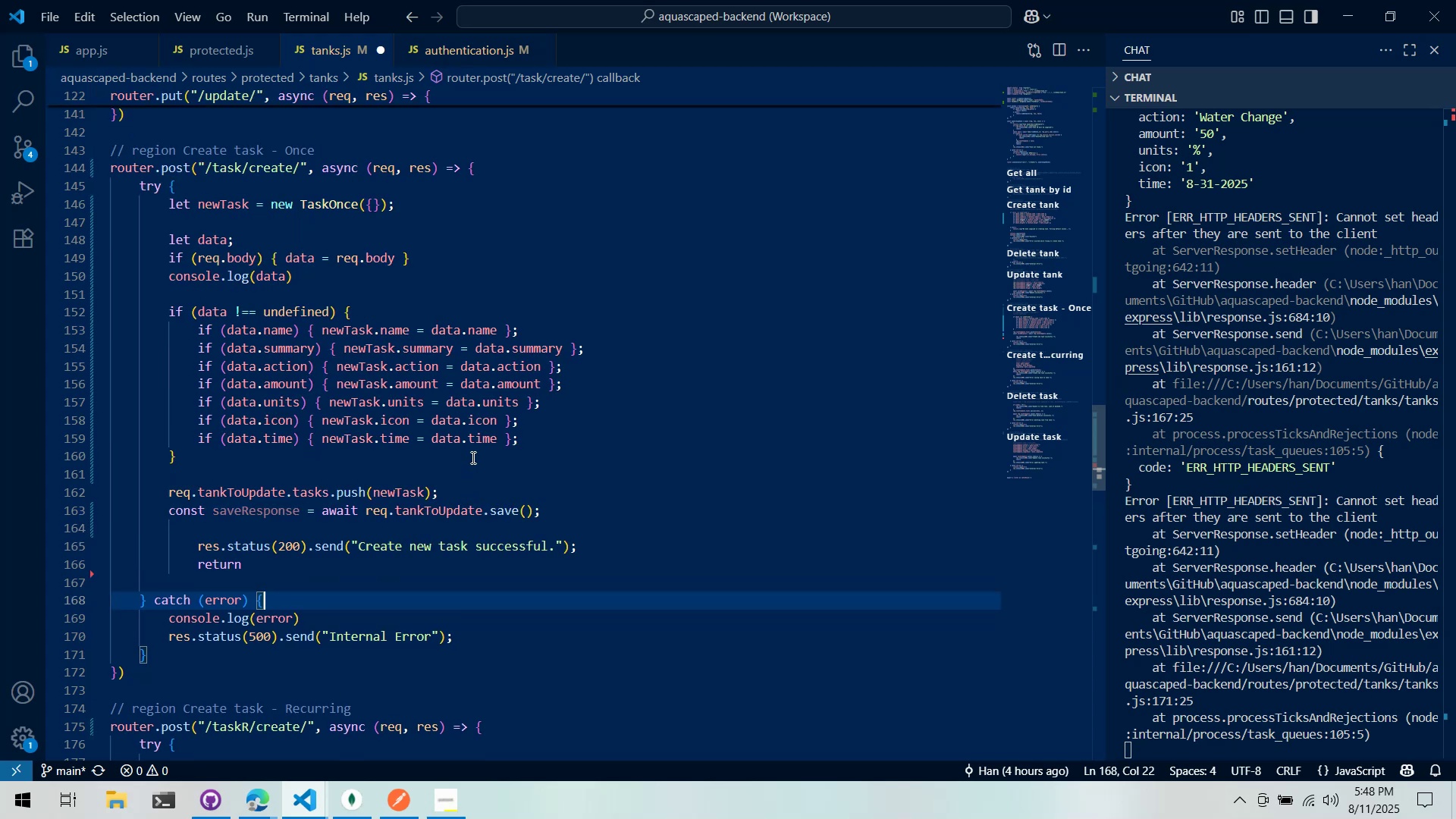 
mouse_move([390, 376])
 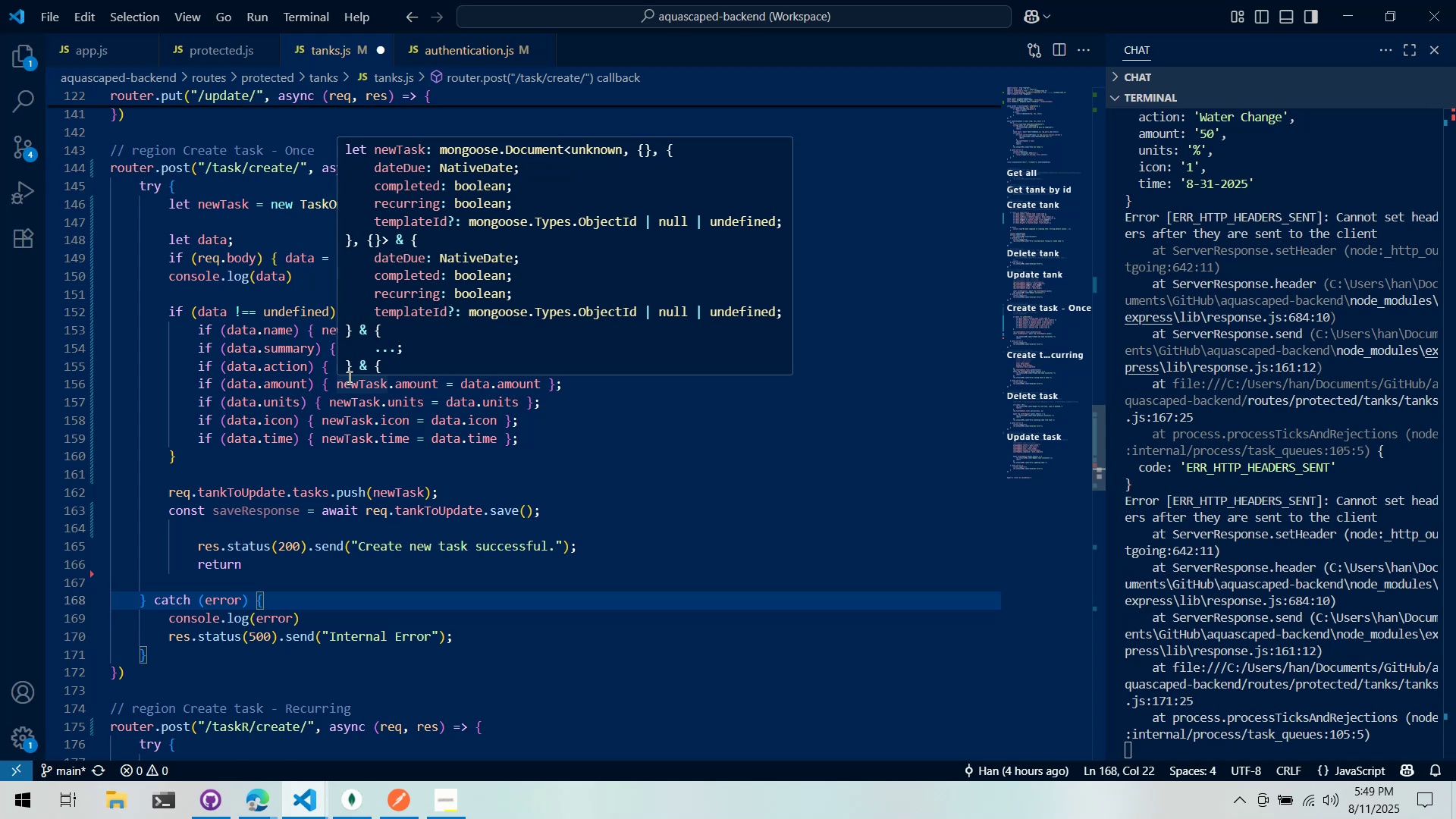 
wait(36.8)
 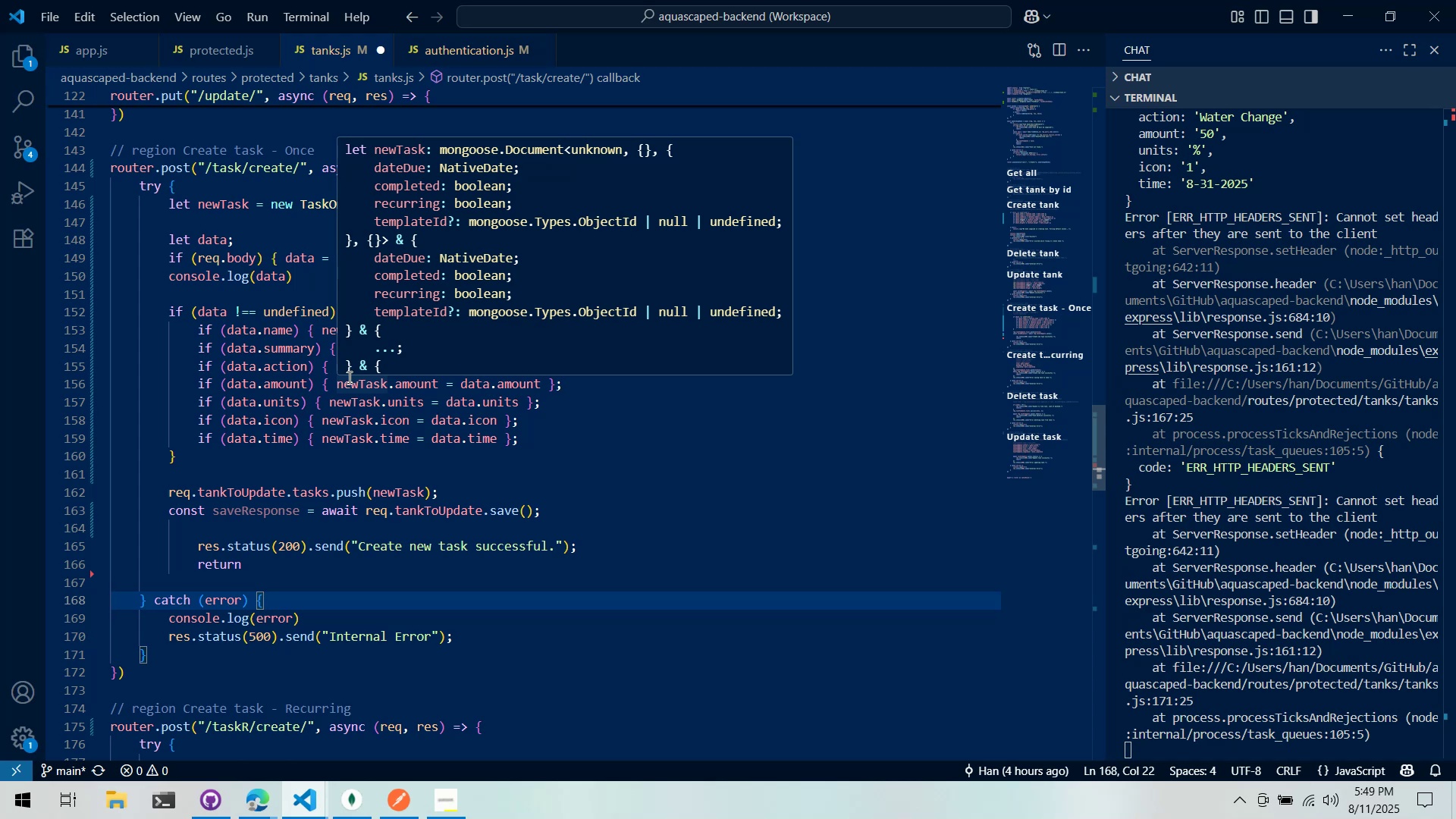 
left_click([202, 548])
 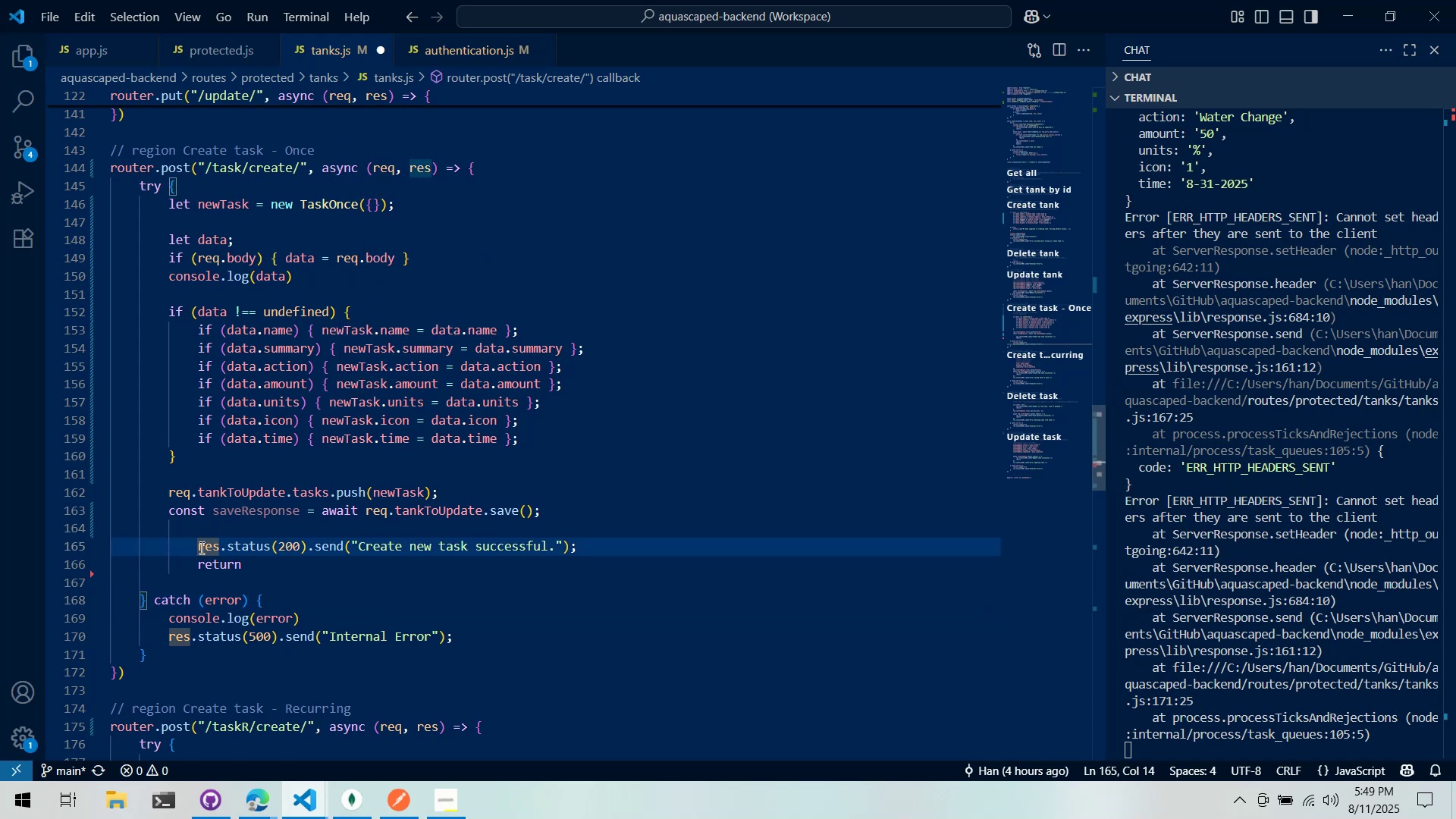 
left_click([193, 548])
 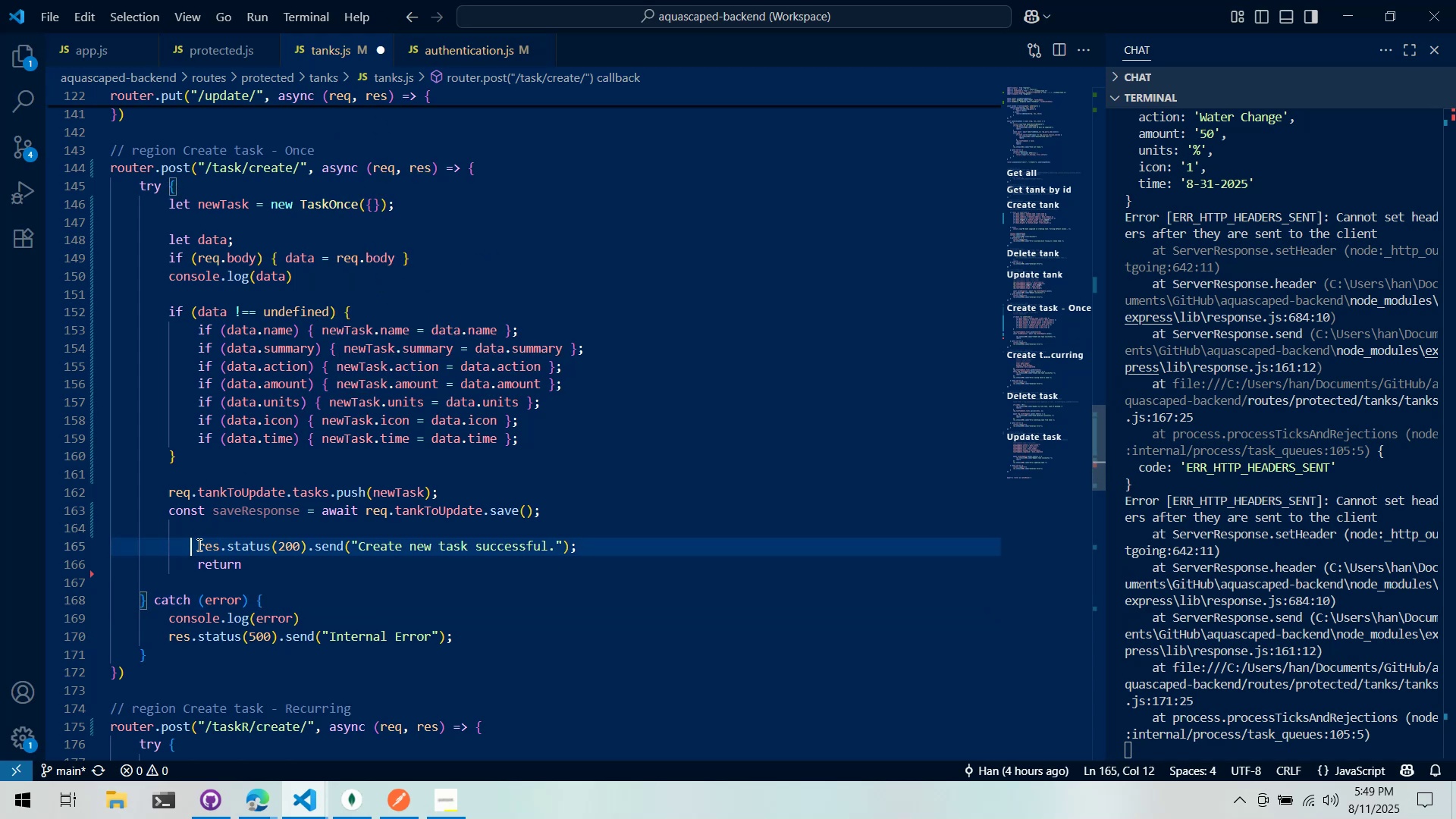 
key(Shift+Tab)
 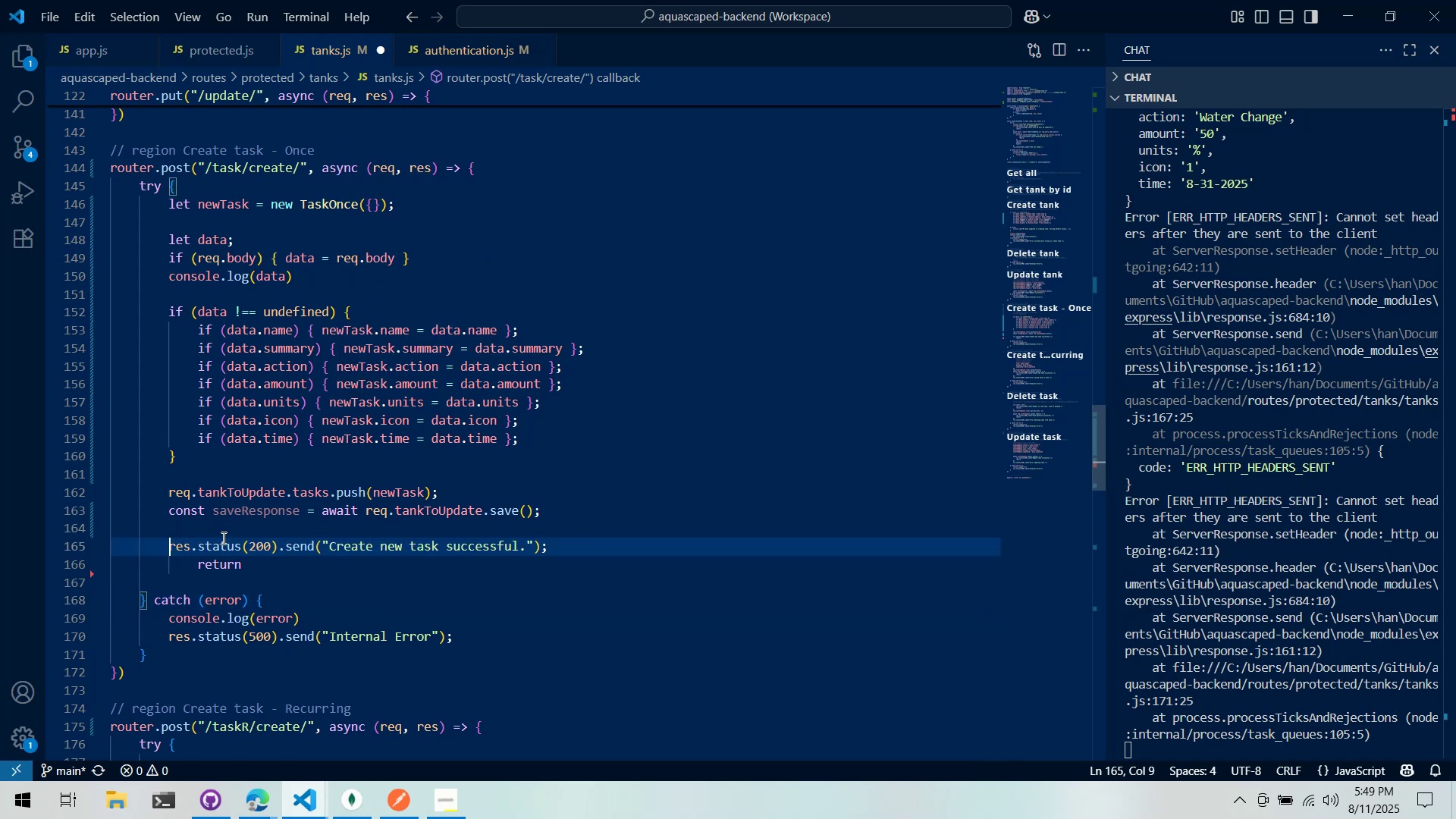 
key(Alt+AltLeft)
 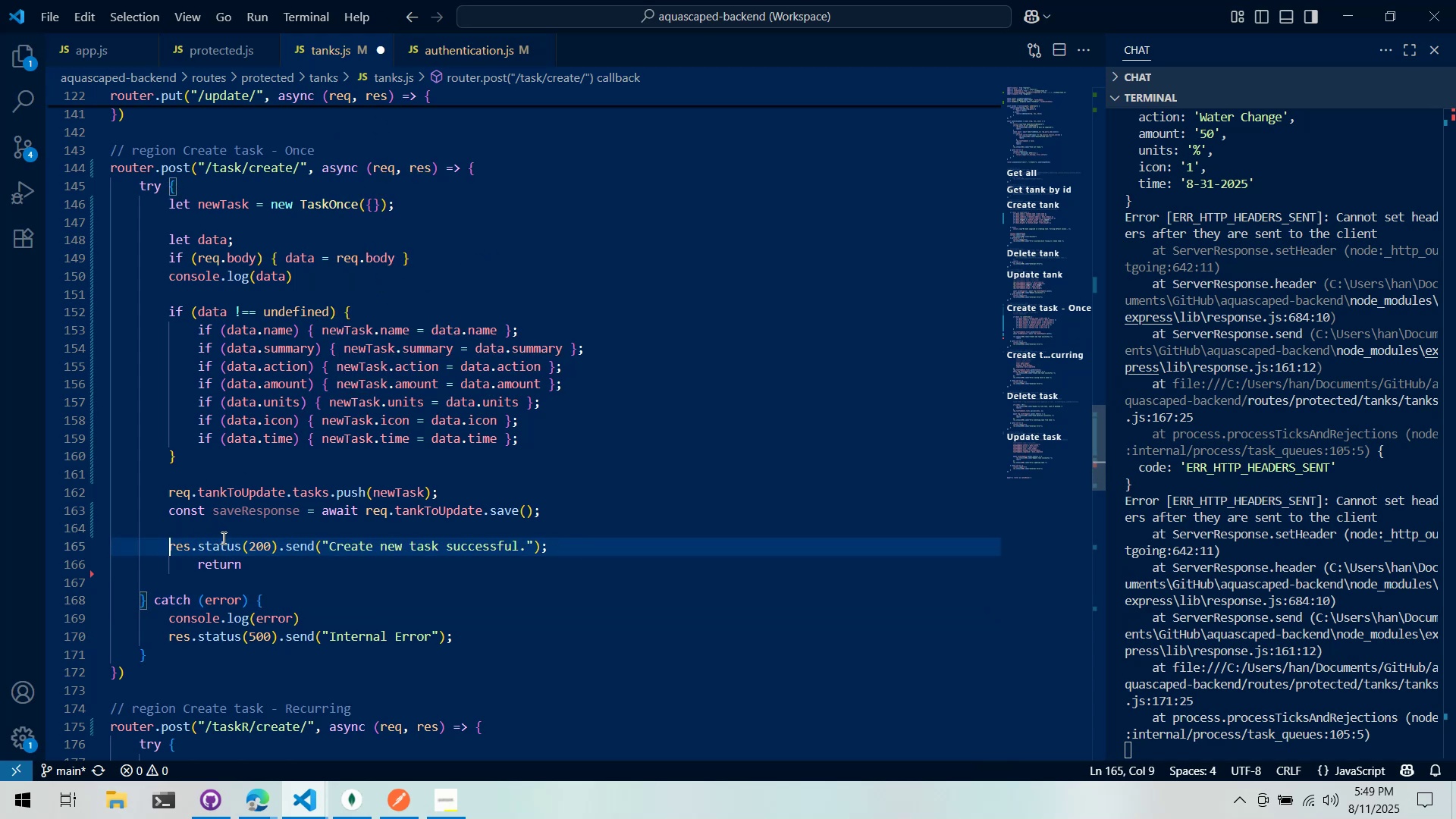 
key(Alt+Tab)
 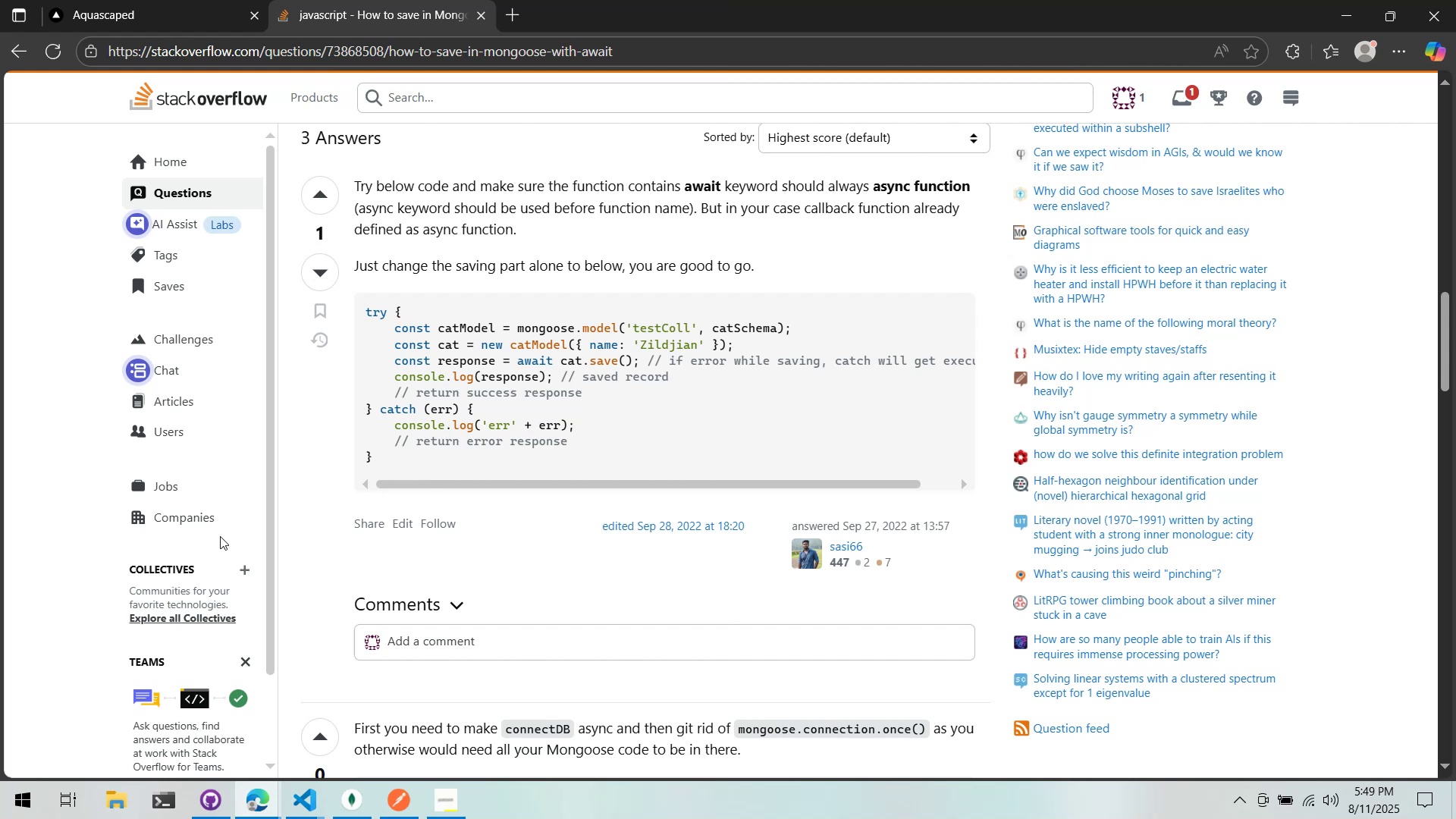 
wait(5.4)
 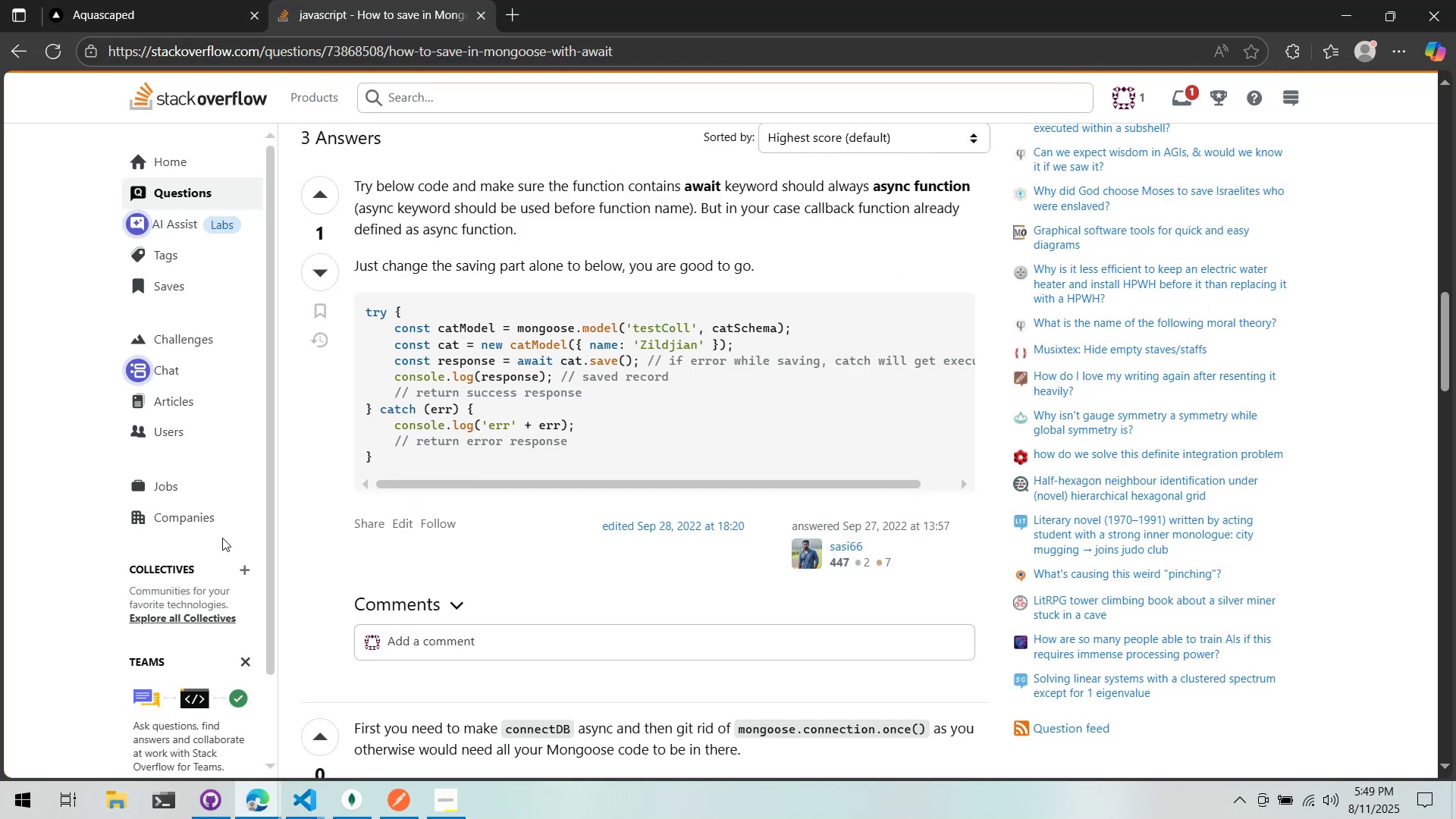 
scroll: coordinate [314, 498], scroll_direction: down, amount: 11.0
 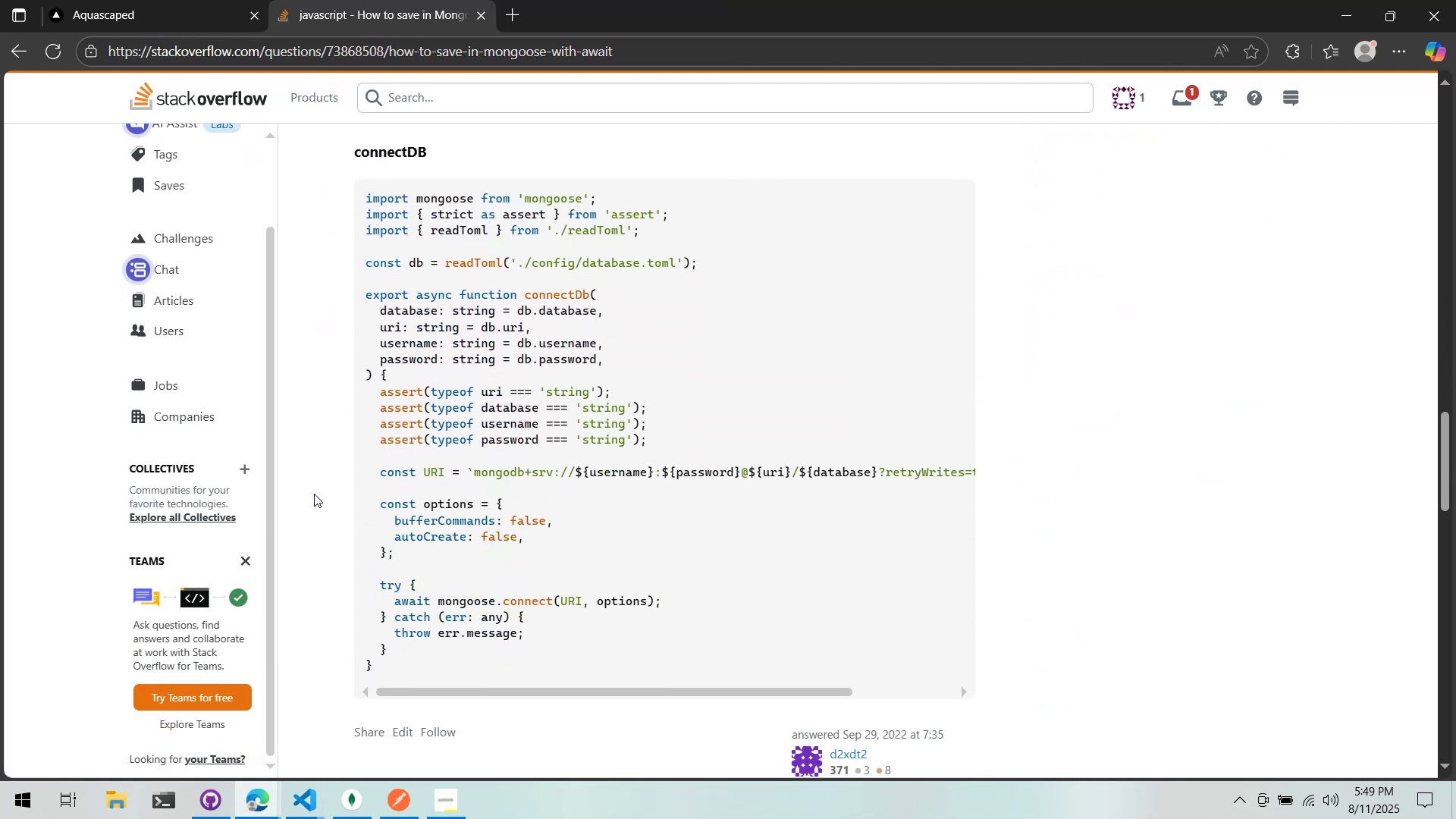 
key(Alt+AltLeft)
 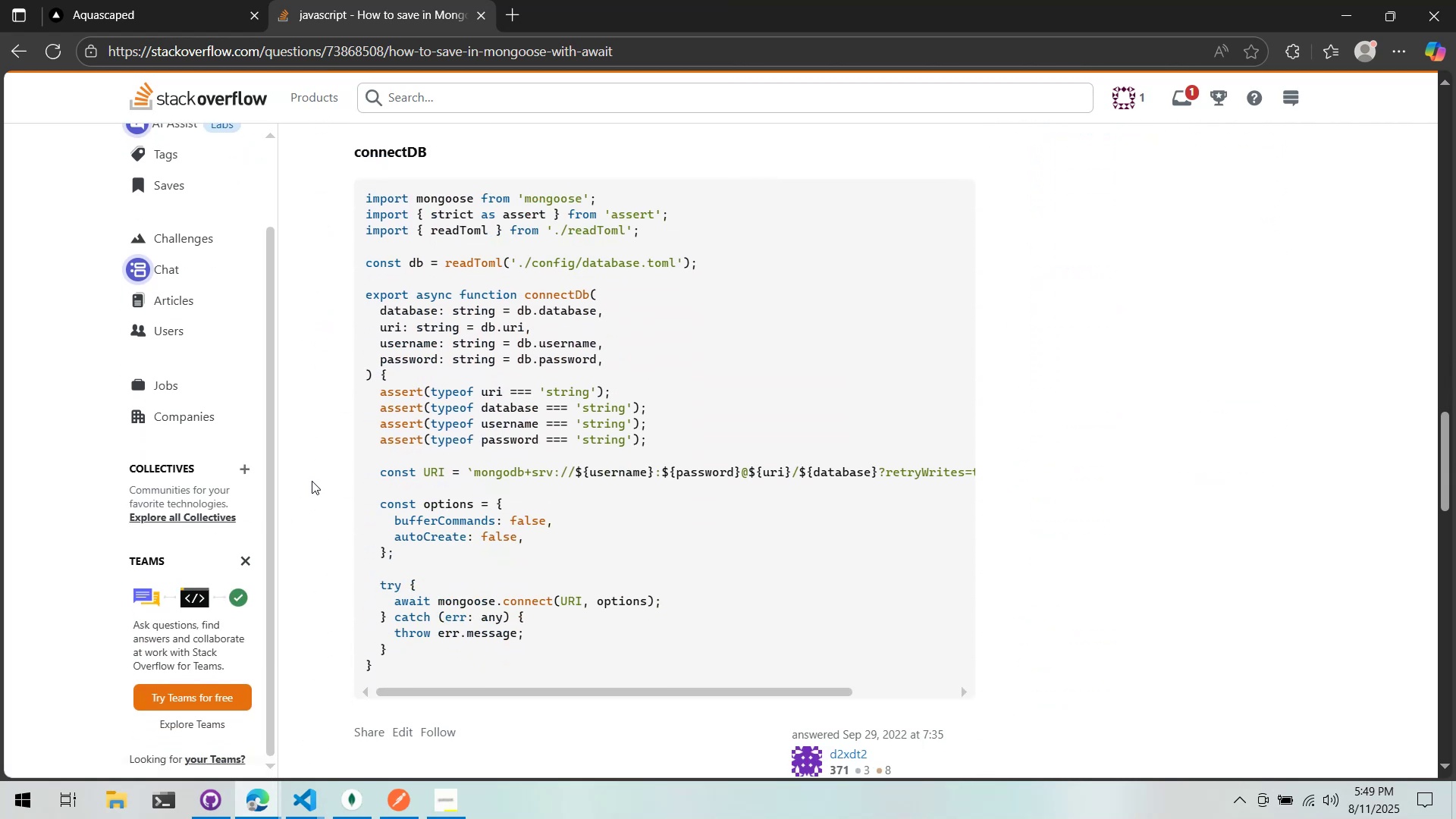 
key(Alt+Tab)
 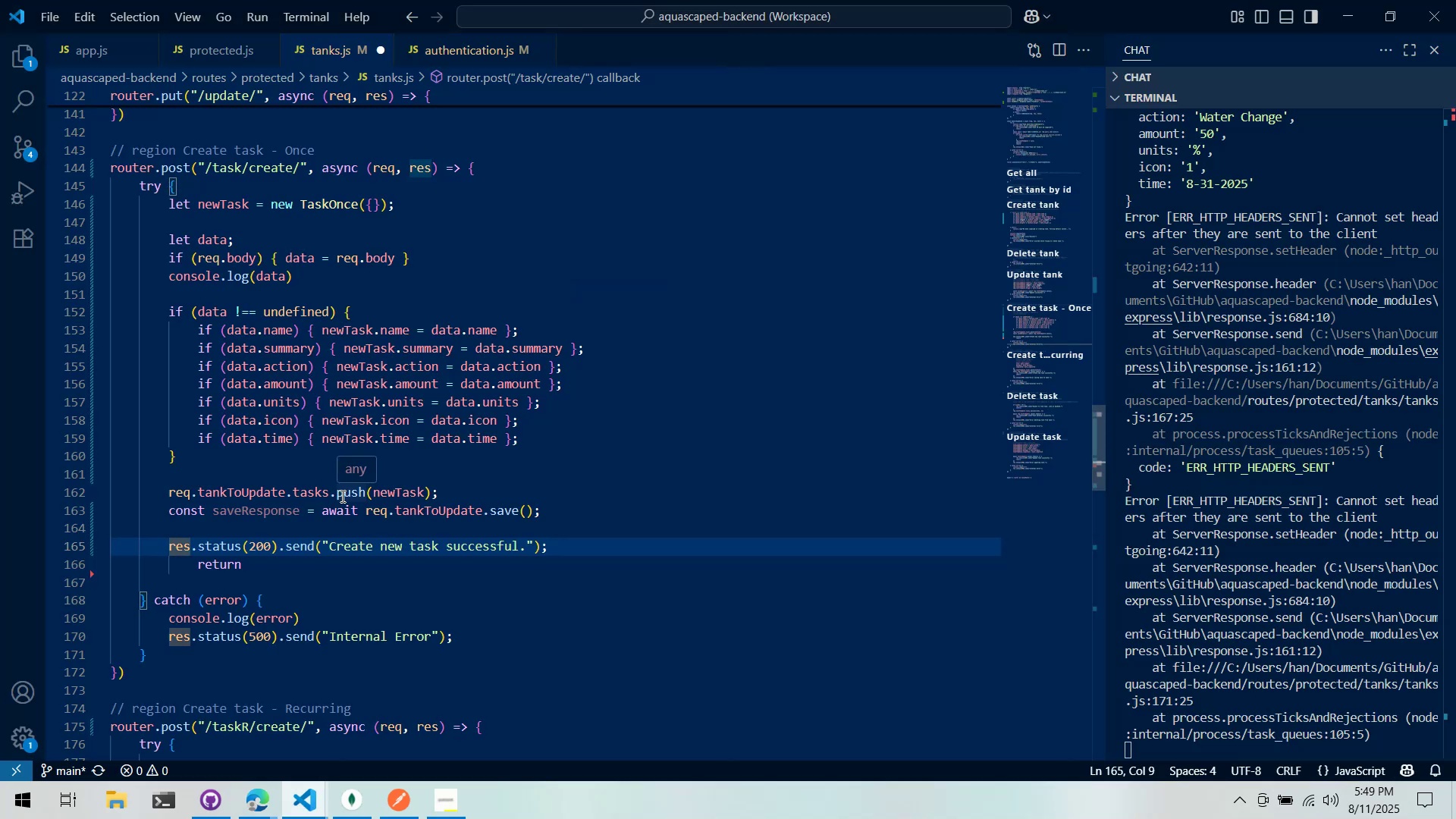 
left_click_drag(start_coordinate=[325, 505], to_coordinate=[322, 502])
 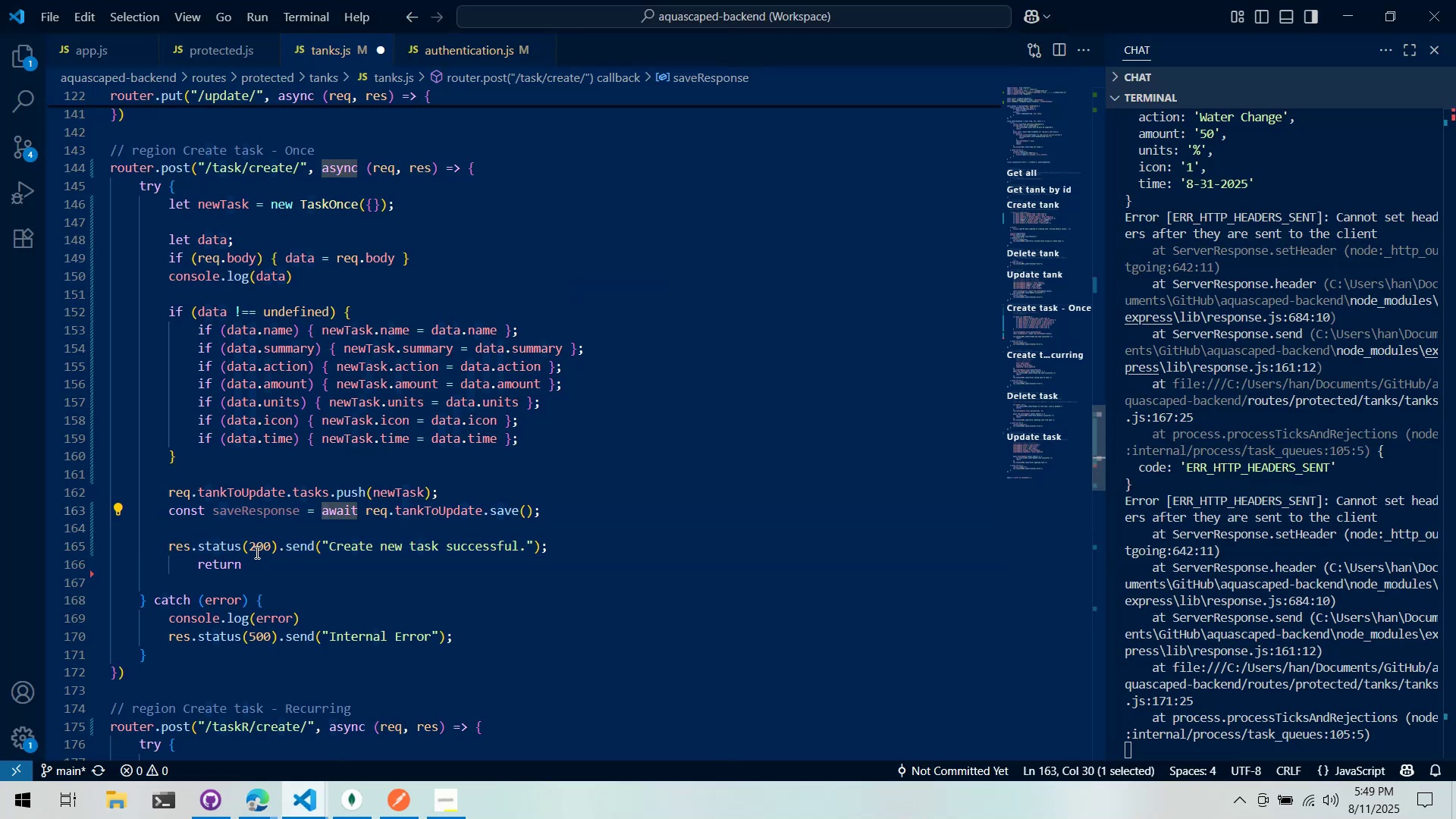 
left_click([208, 558])
 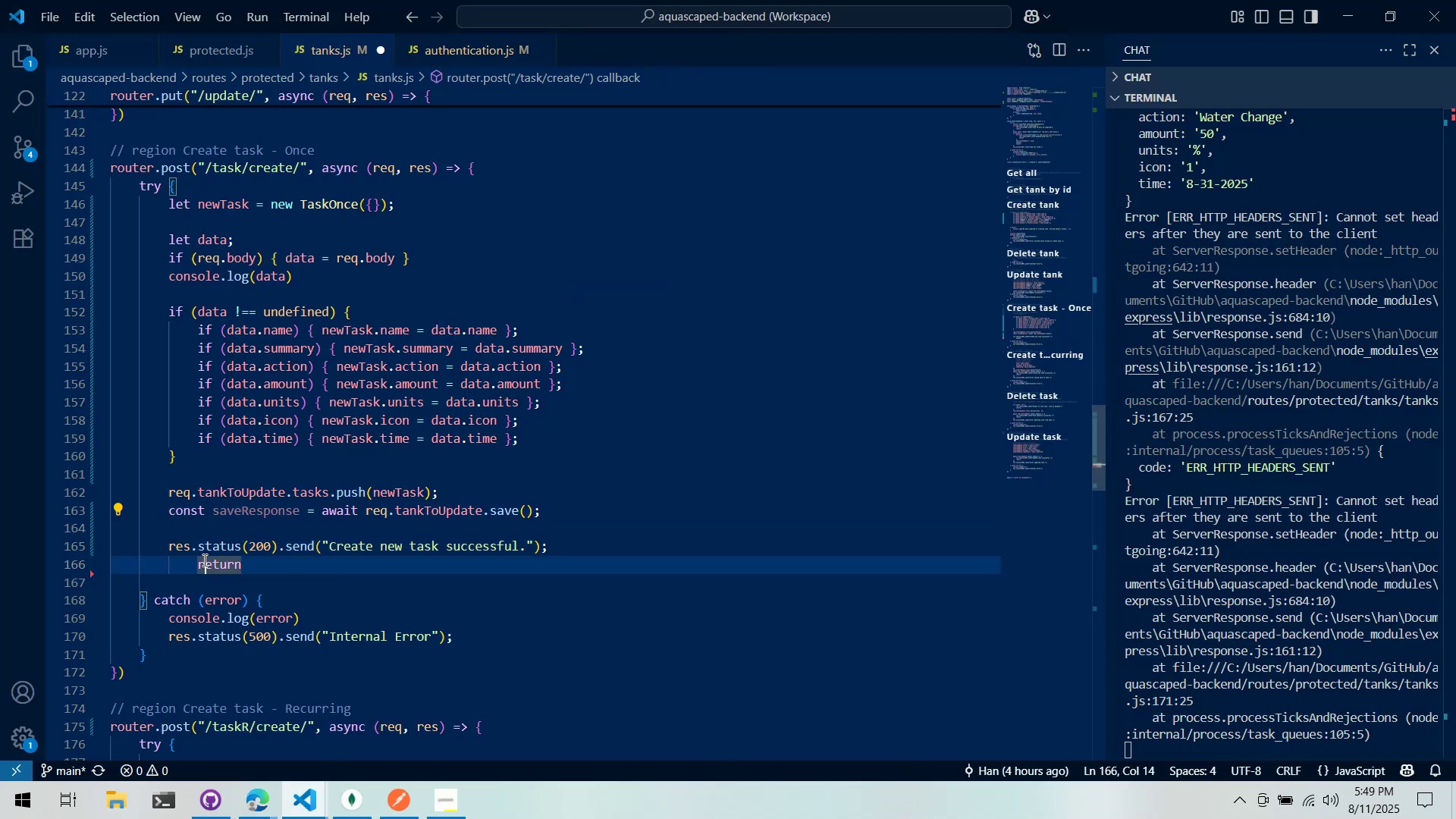 
key(Shift+Tab)
 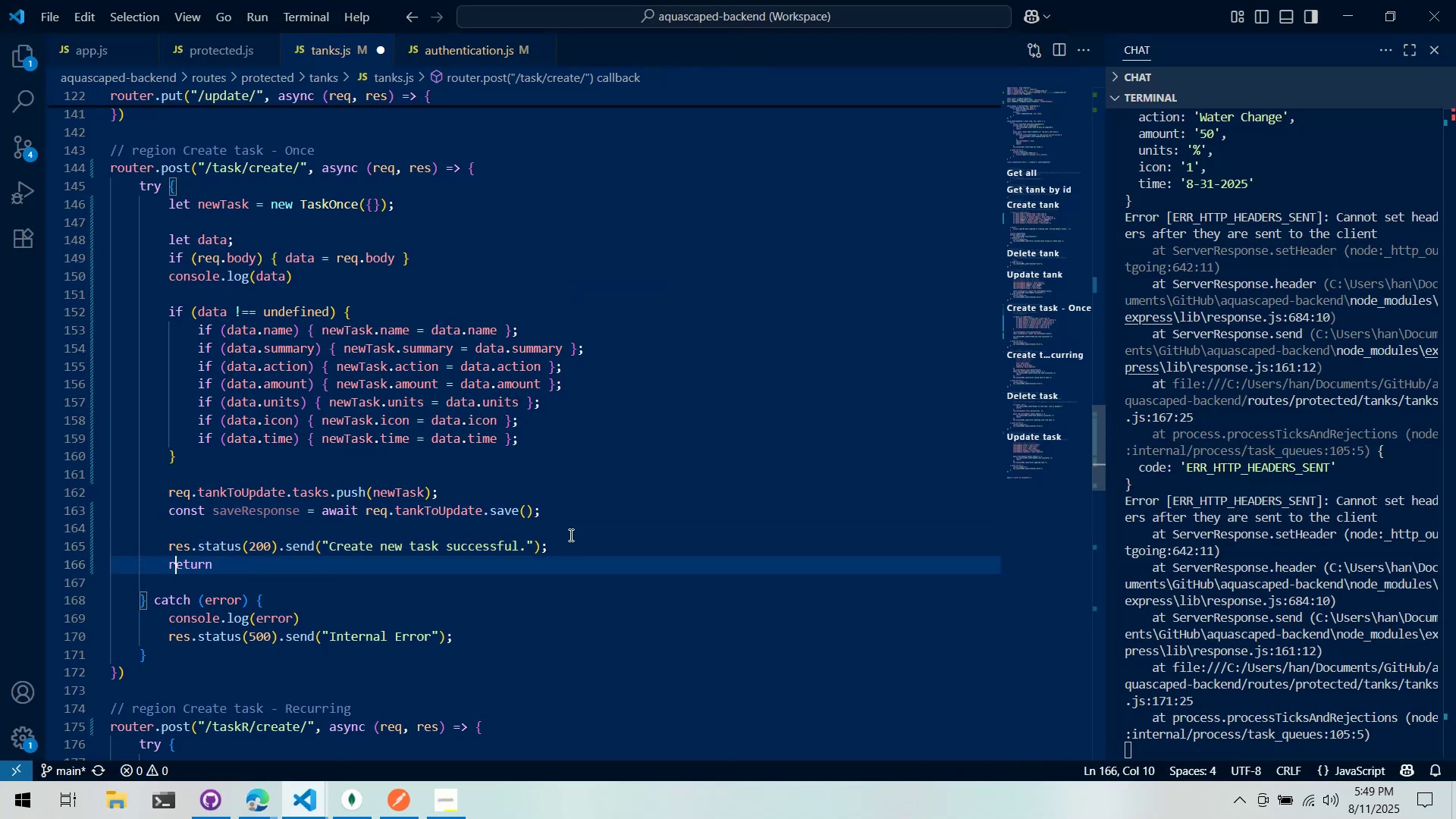 
left_click([570, 529])
 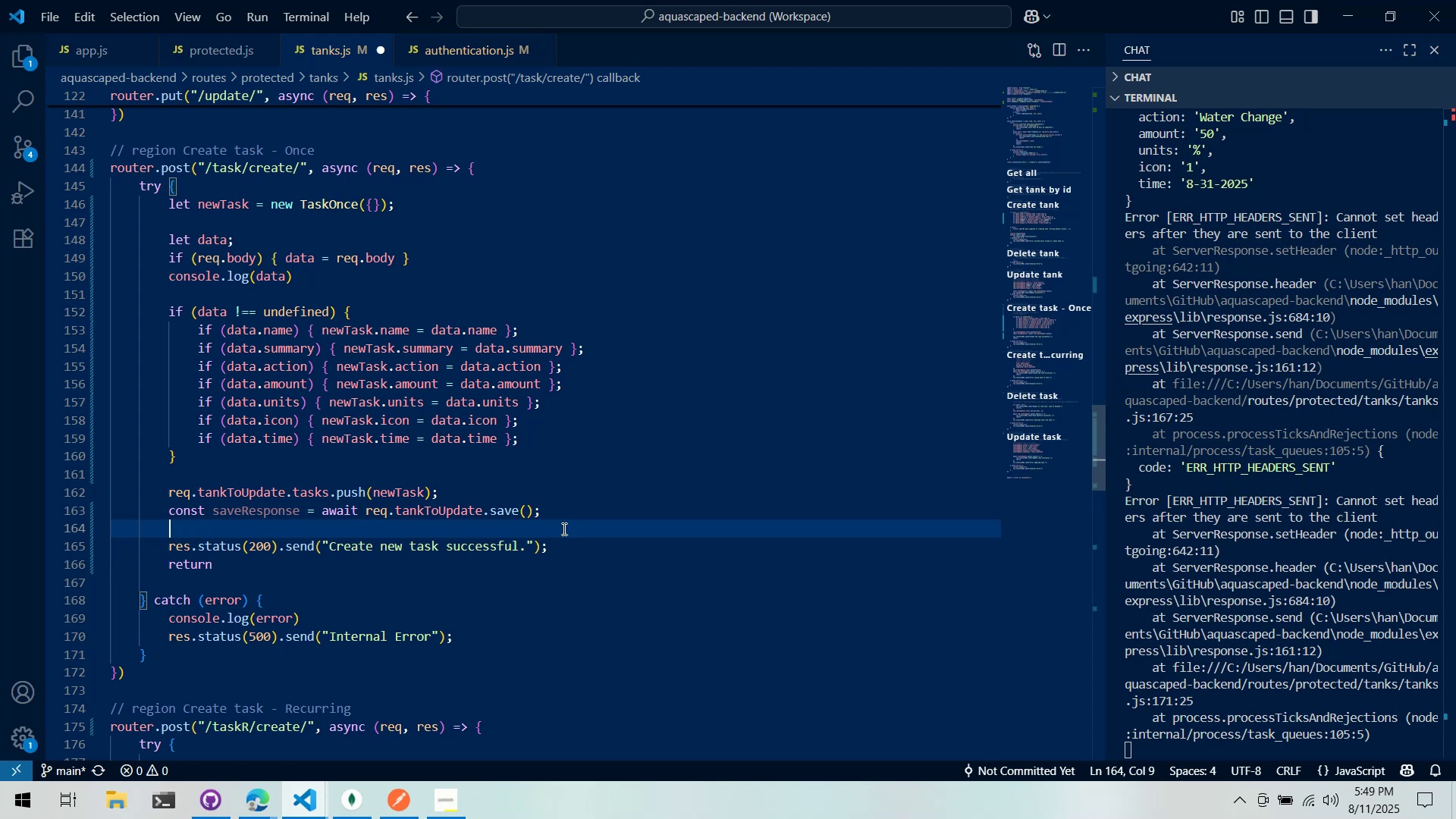 
key(Control+S)
 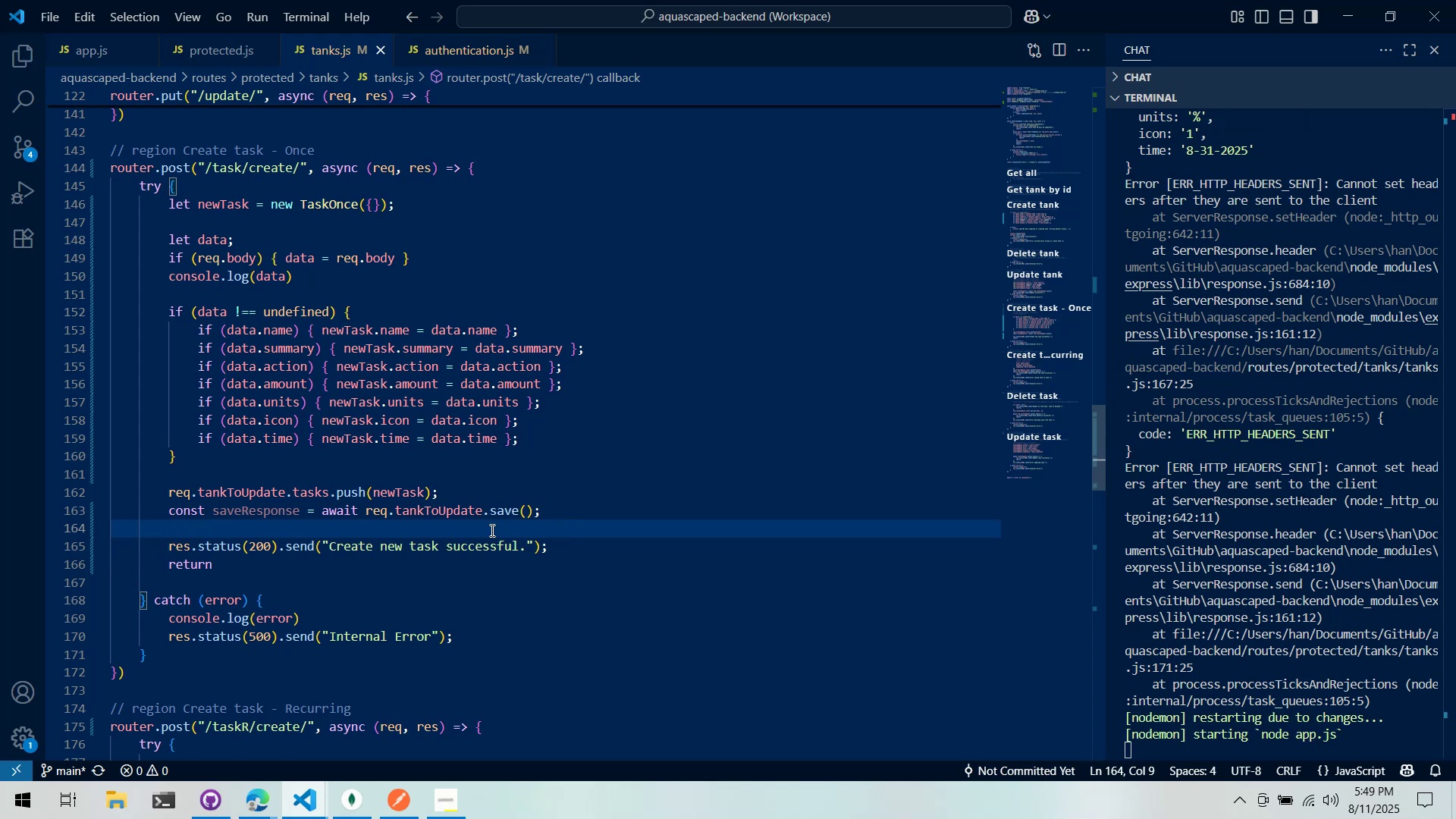 
scroll: coordinate [472, 526], scroll_direction: down, amount: 7.0
 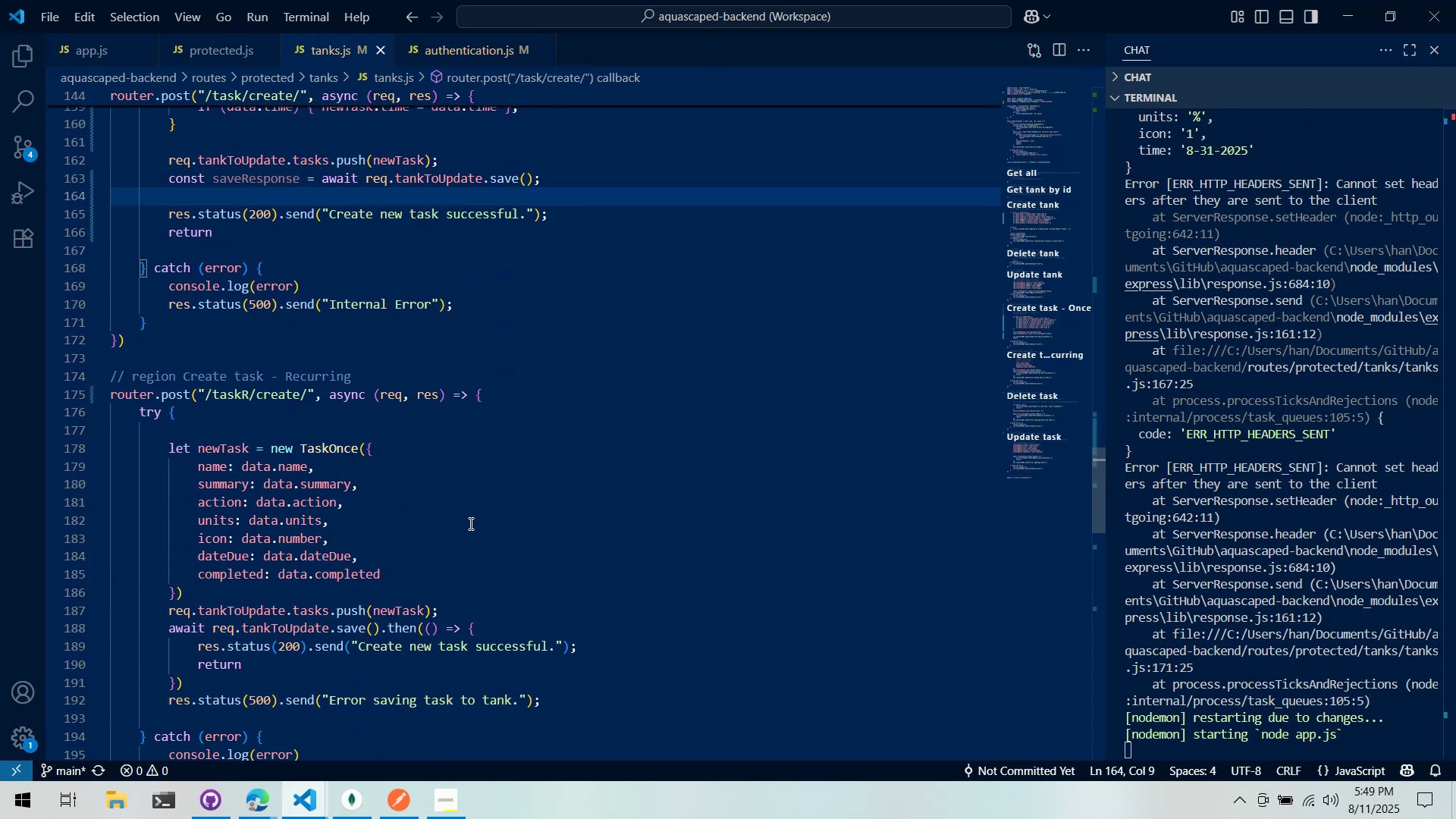 
scroll: coordinate [467, 504], scroll_direction: up, amount: 4.0
 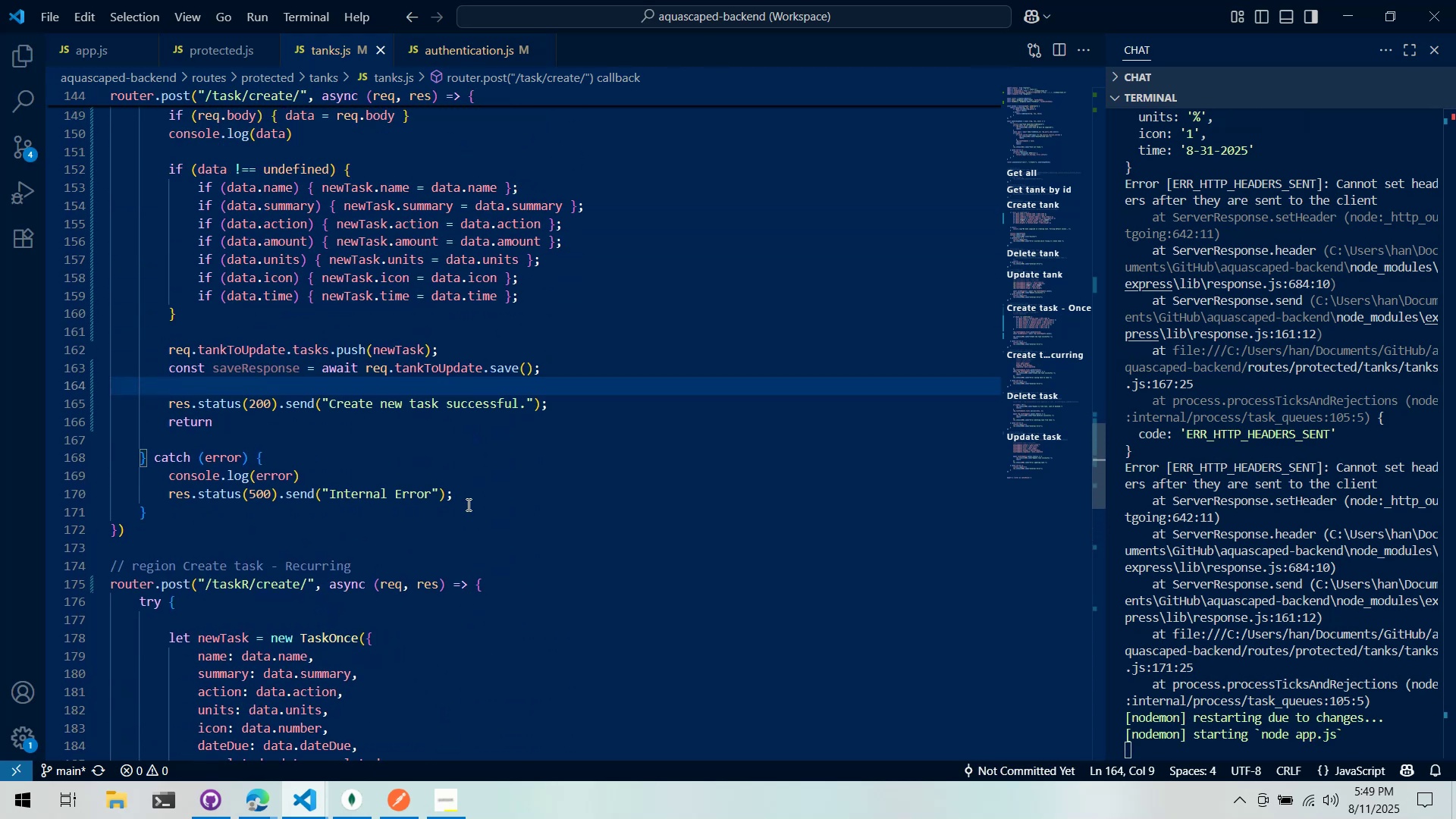 
scroll: coordinate [465, 504], scroll_direction: down, amount: 6.0
 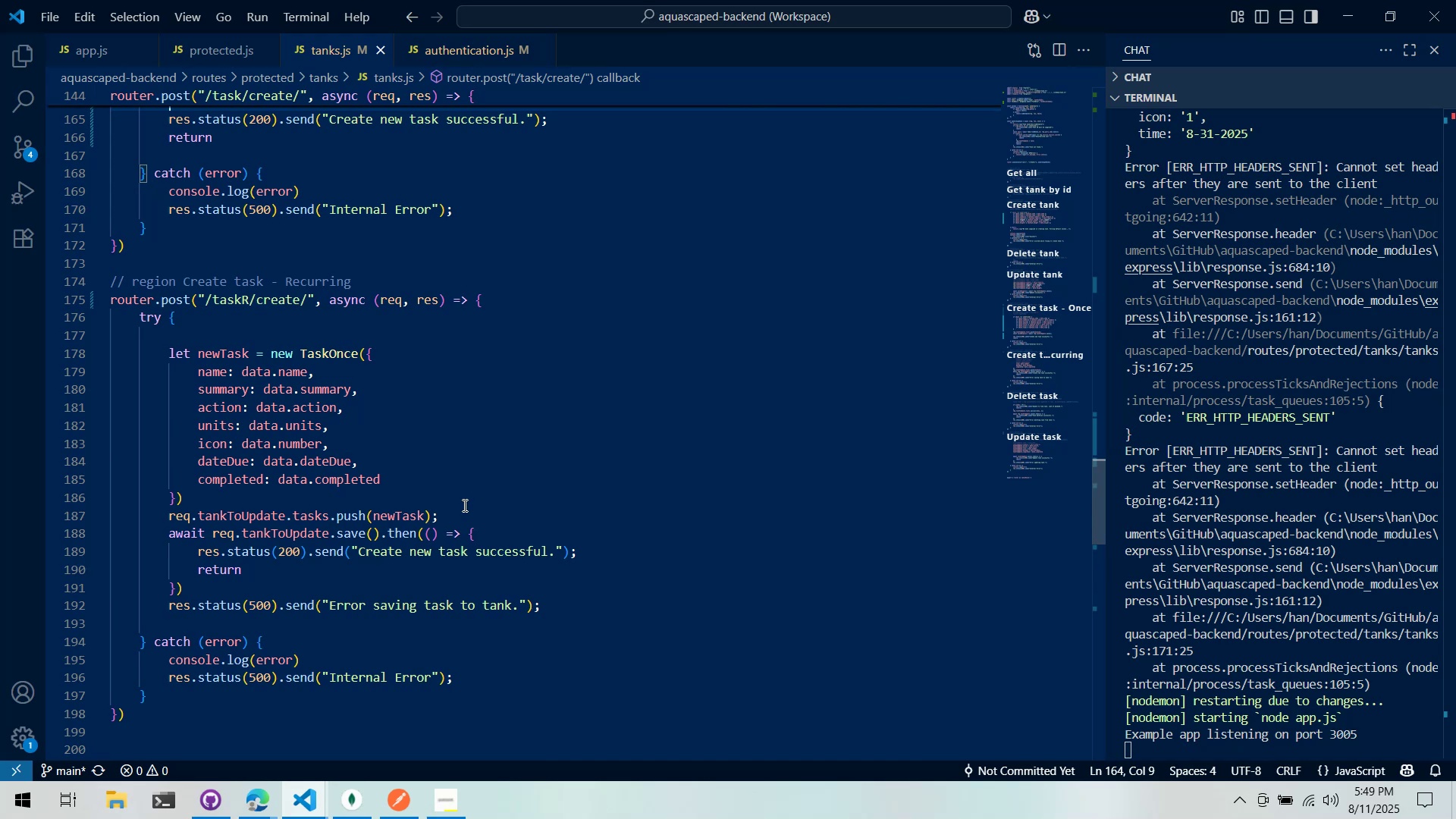 
scroll: coordinate [463, 505], scroll_direction: up, amount: 6.0
 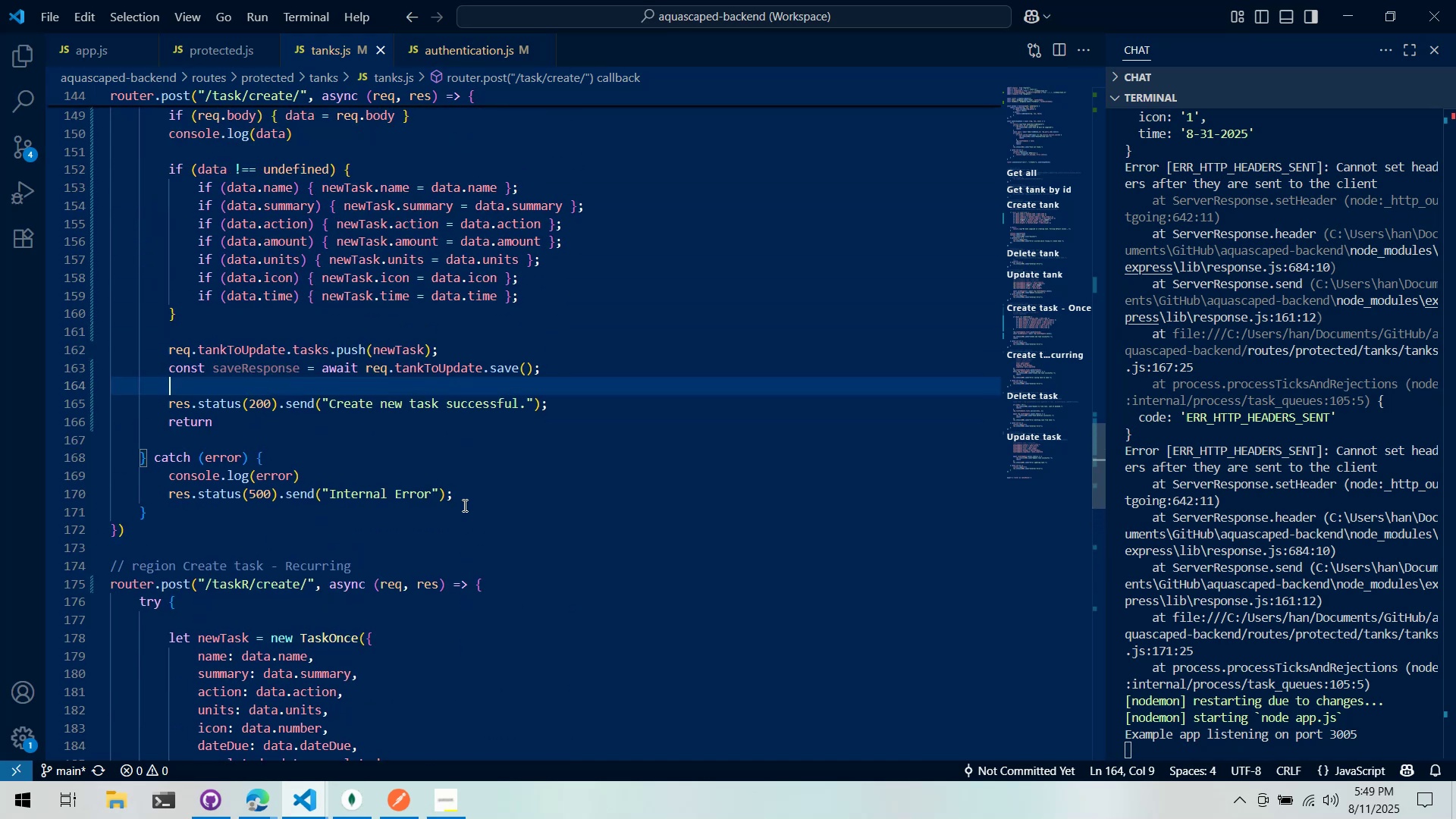 
key(Alt+Tab)
 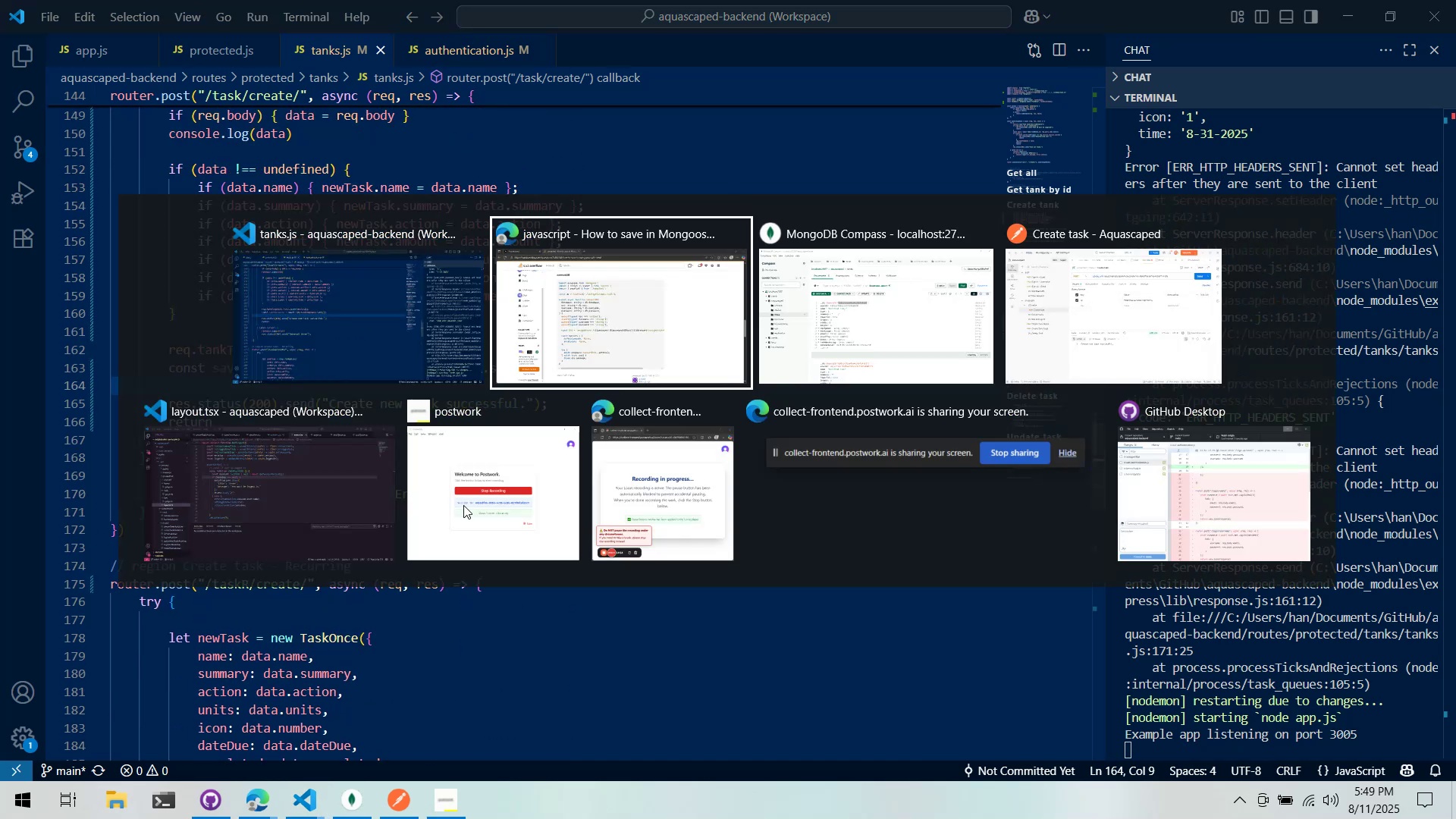 
key(Alt+Tab)
 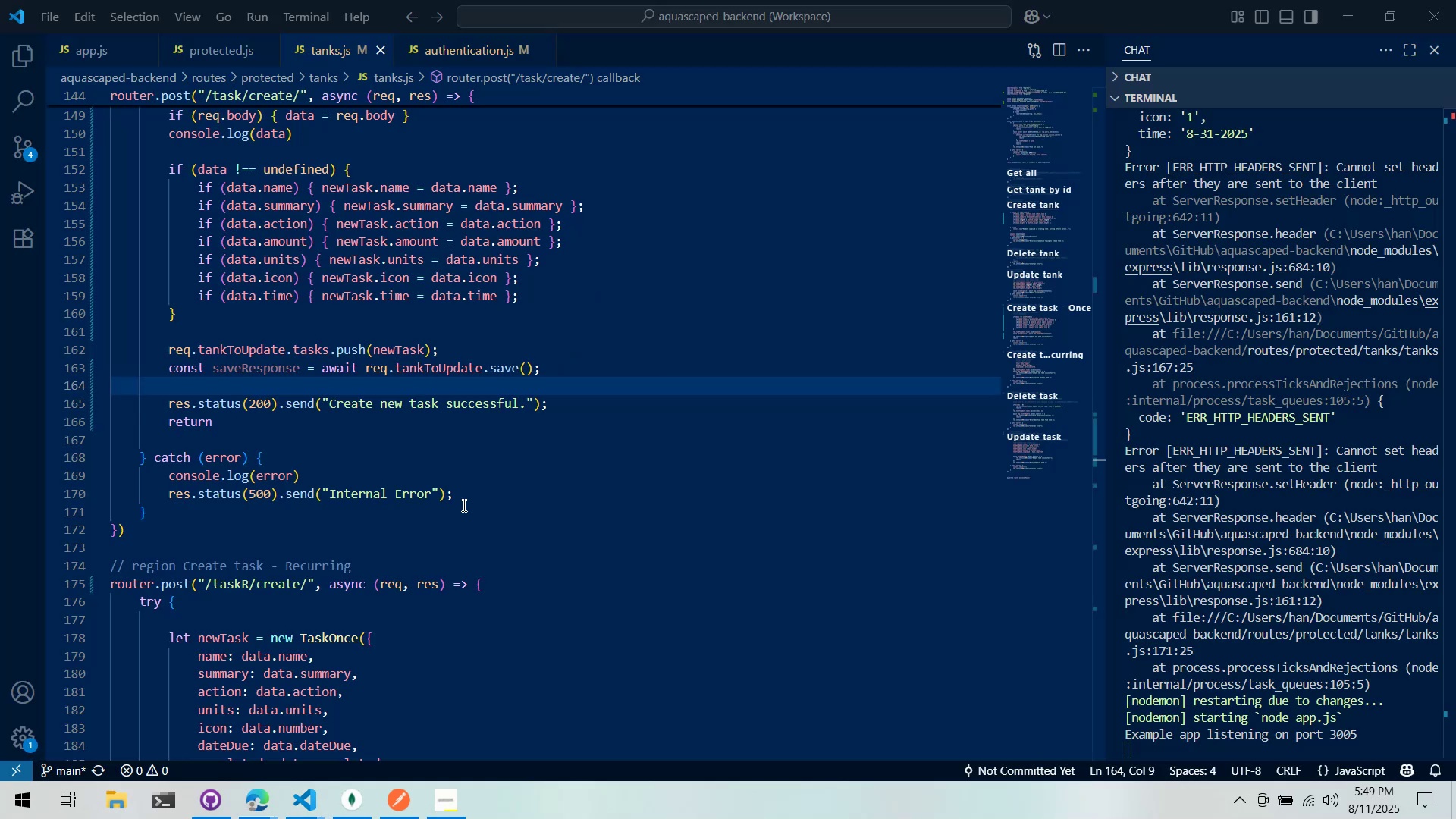 
key(Alt+Tab)
 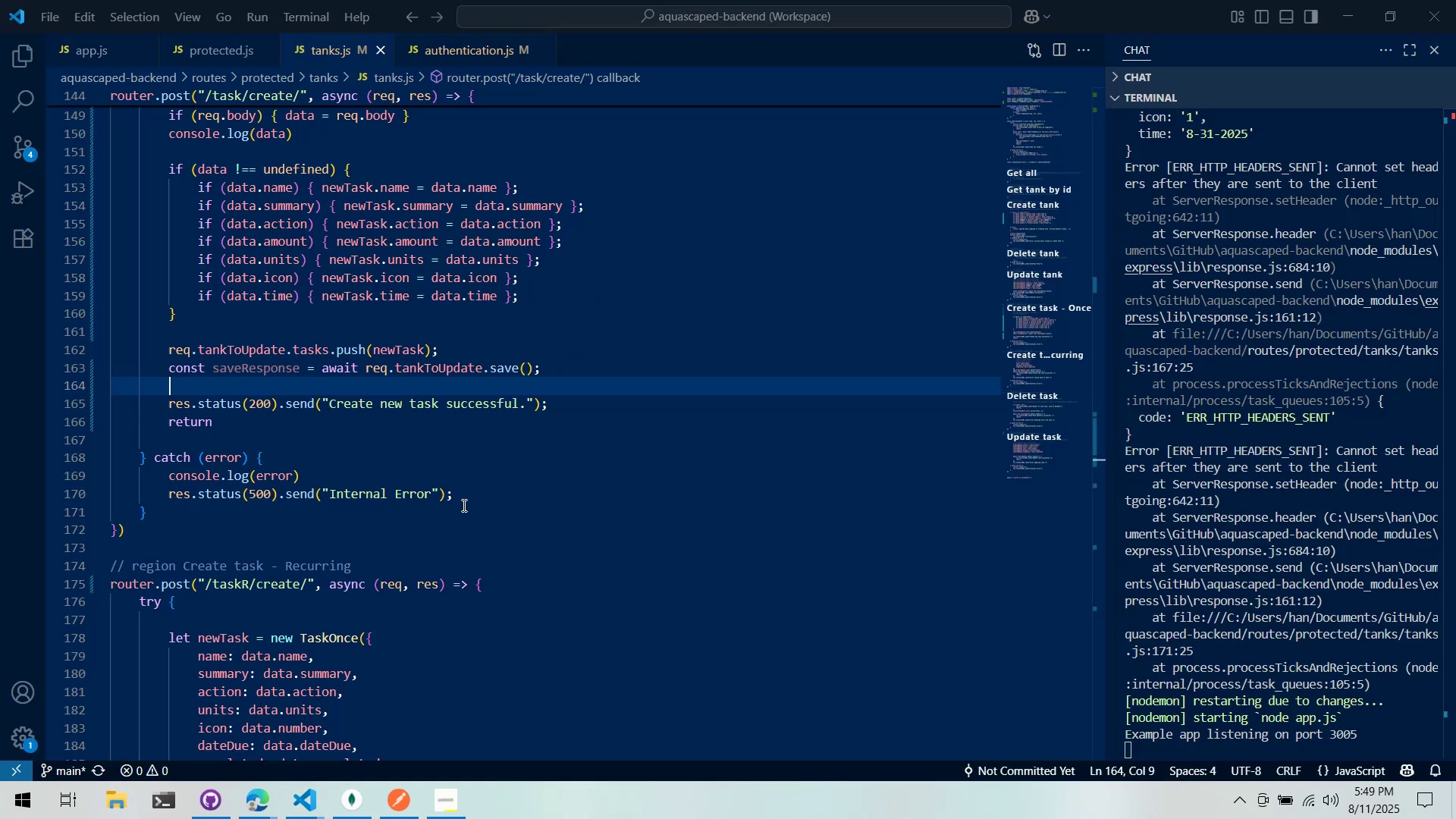 
key(Alt+Tab)
 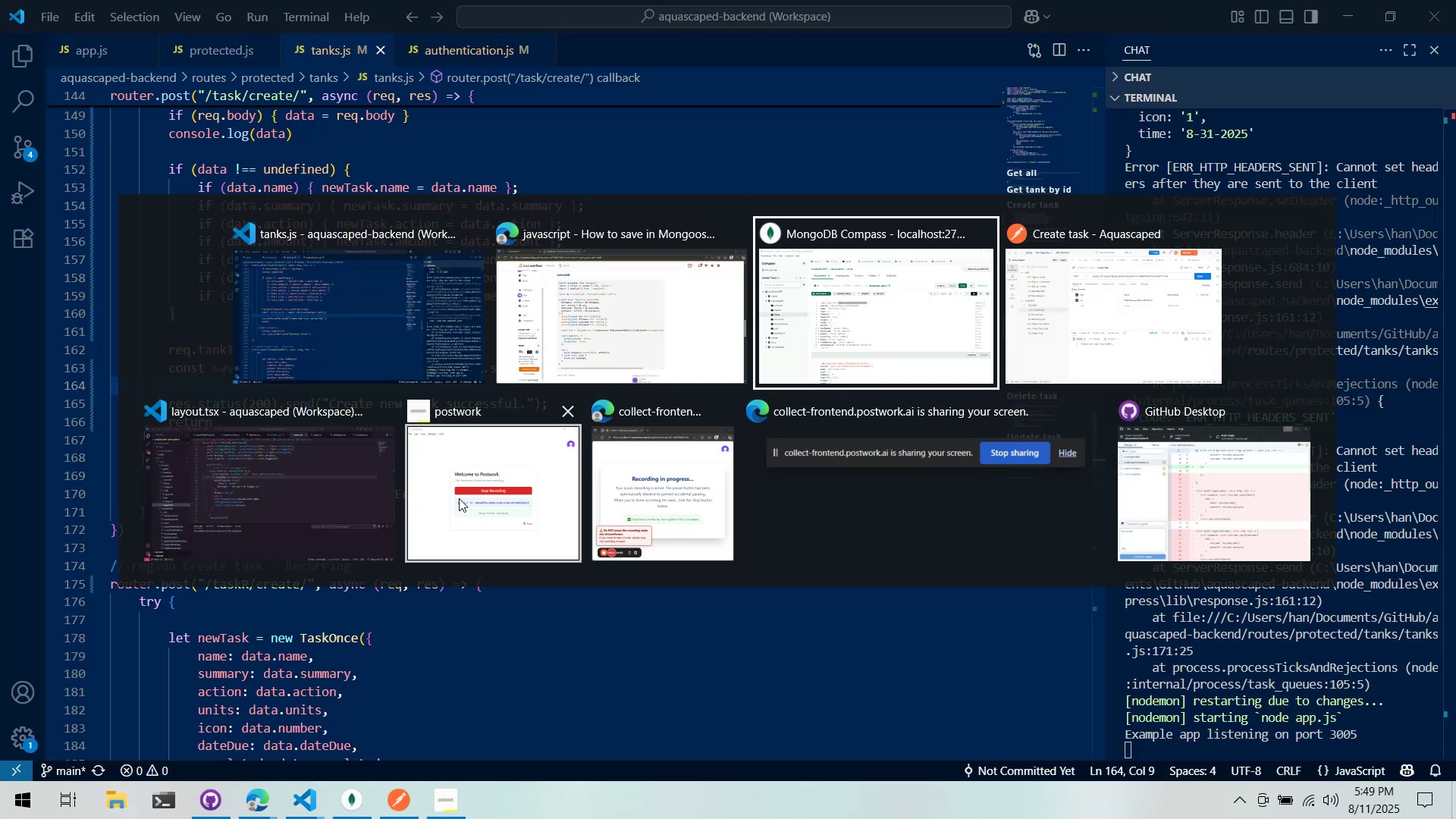 
key(Alt+Tab)
 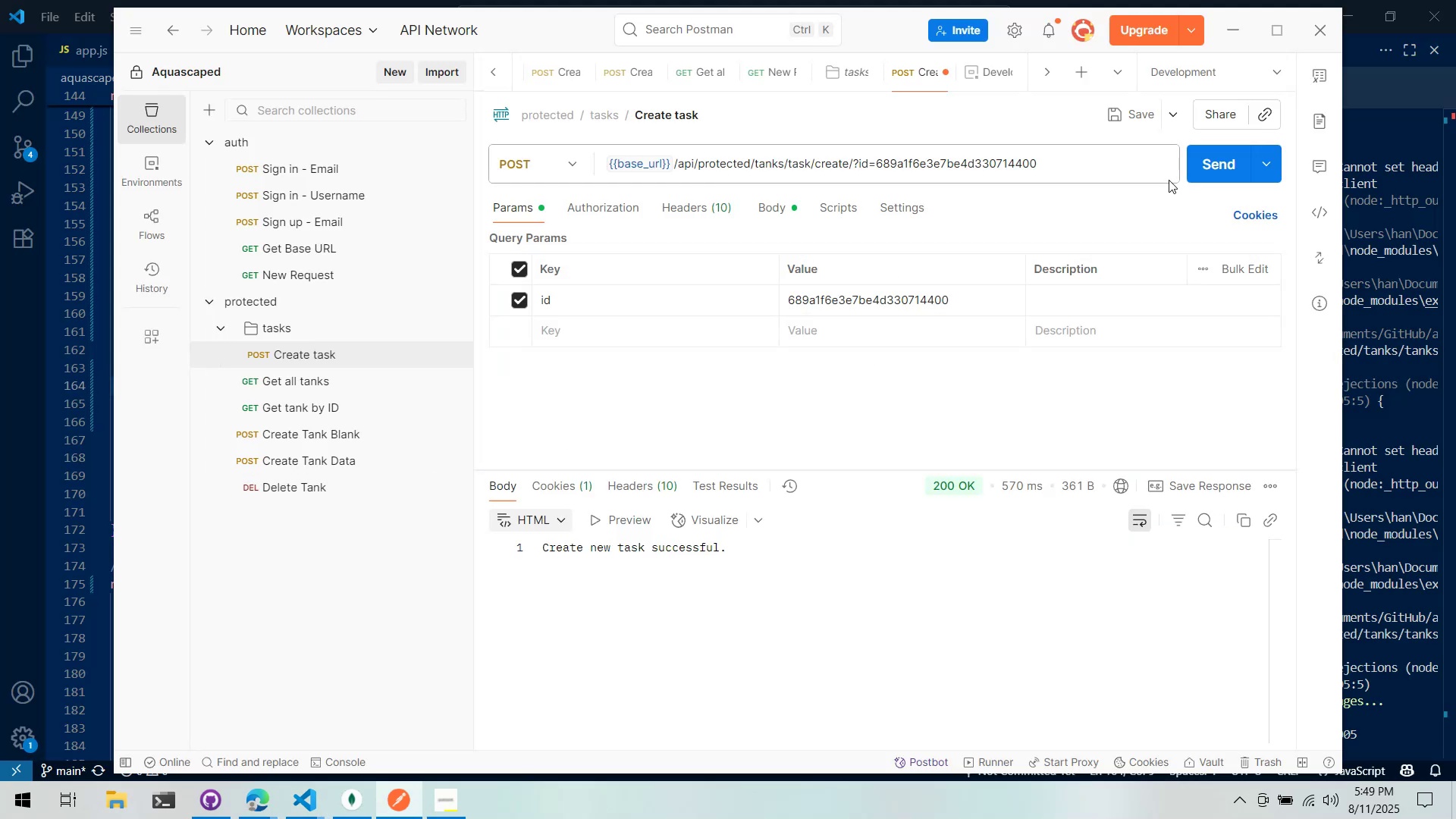 
left_click([1192, 171])
 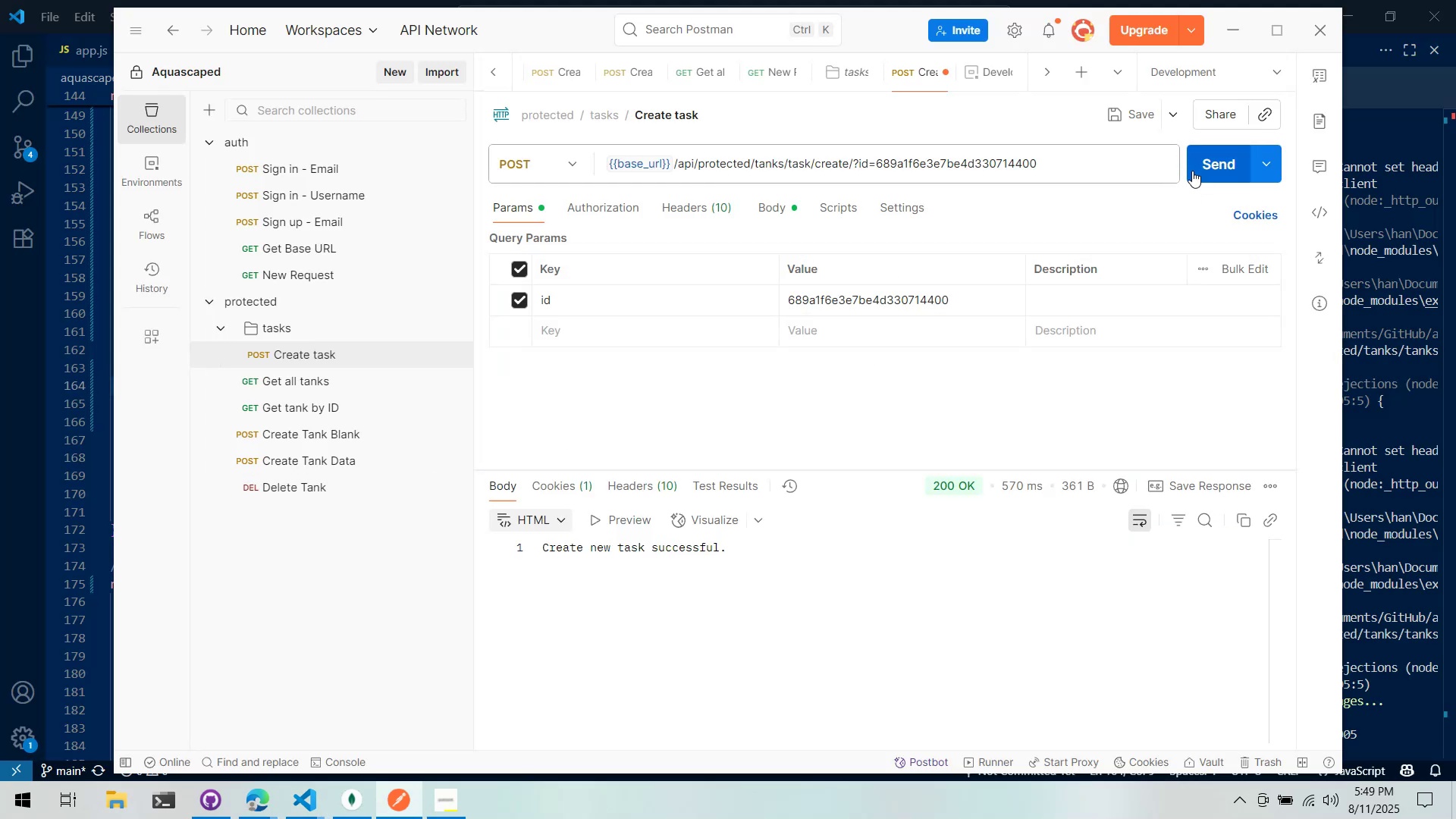 
key(Alt+AltLeft)
 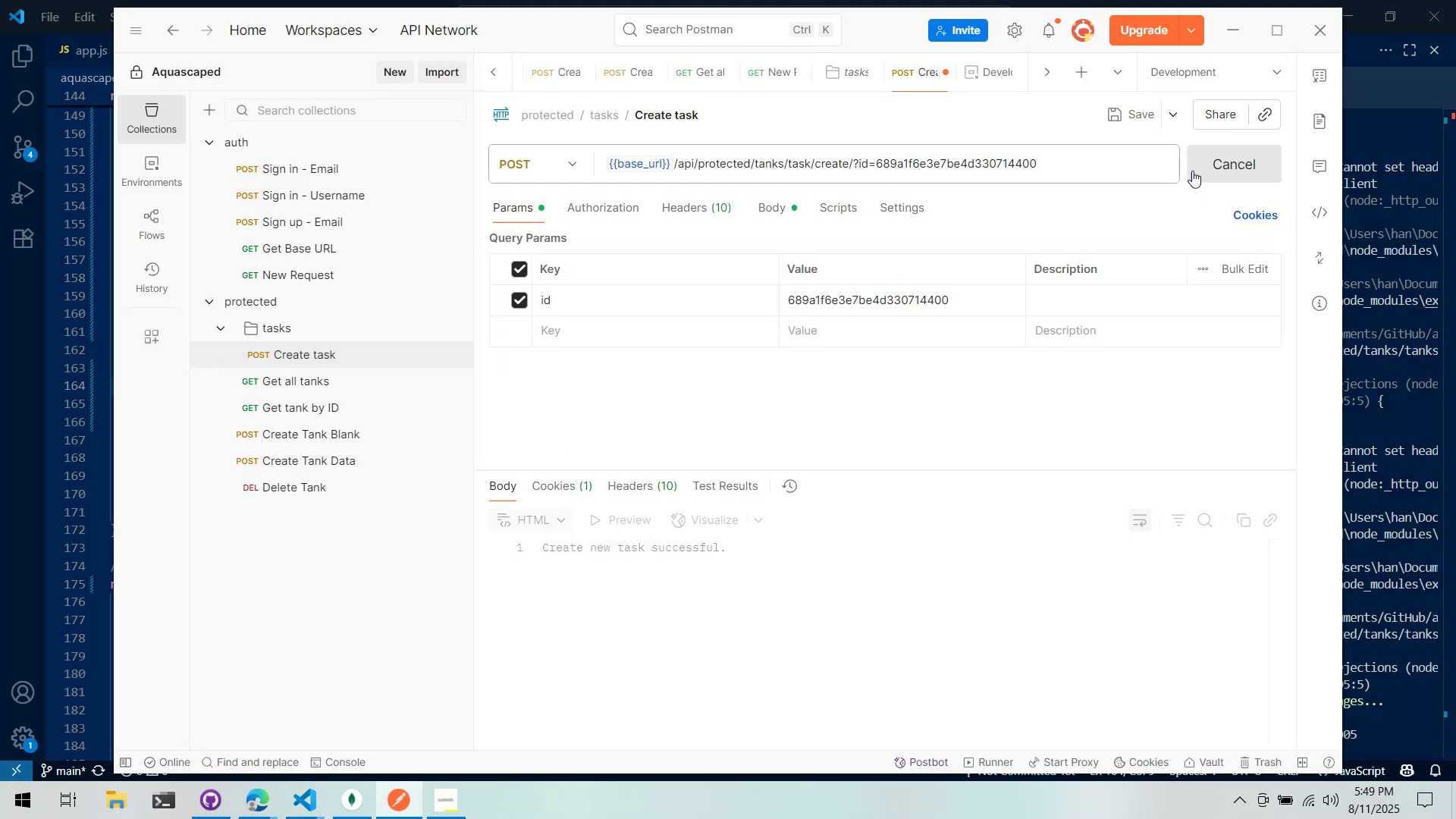 
key(Alt+Tab)
 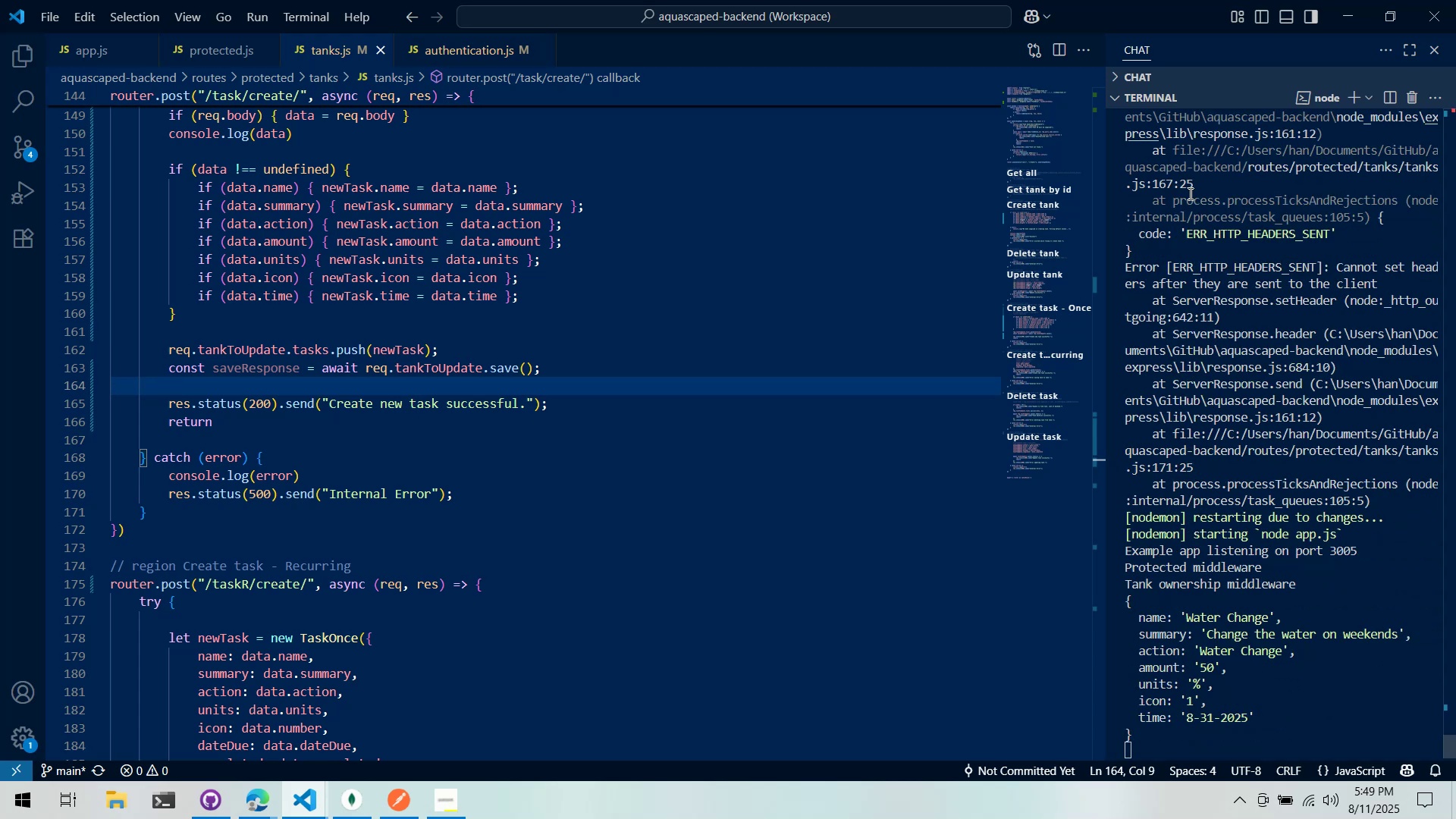 
scroll: coordinate [407, 388], scroll_direction: up, amount: 13.0
 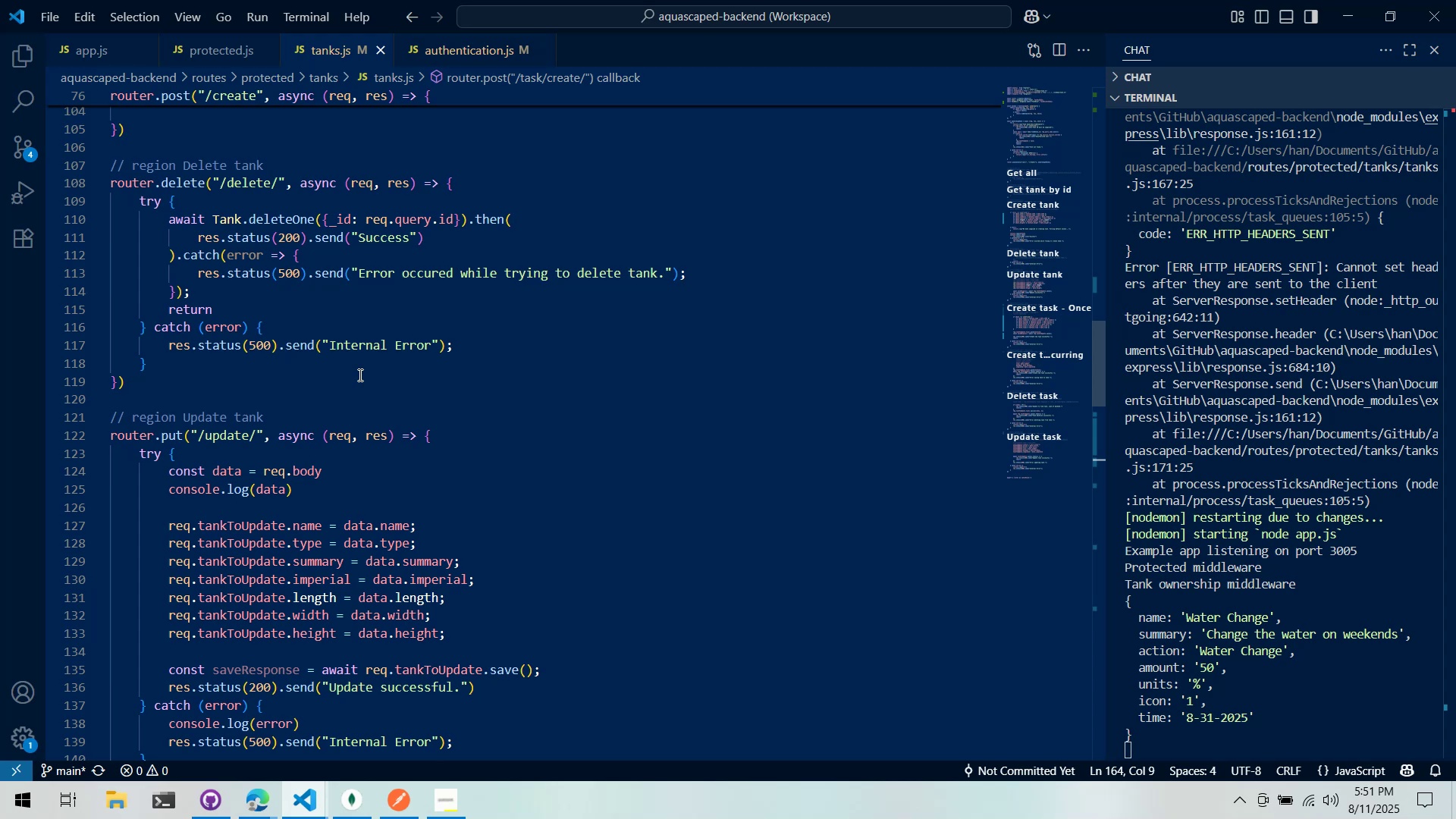 
wait(81.83)
 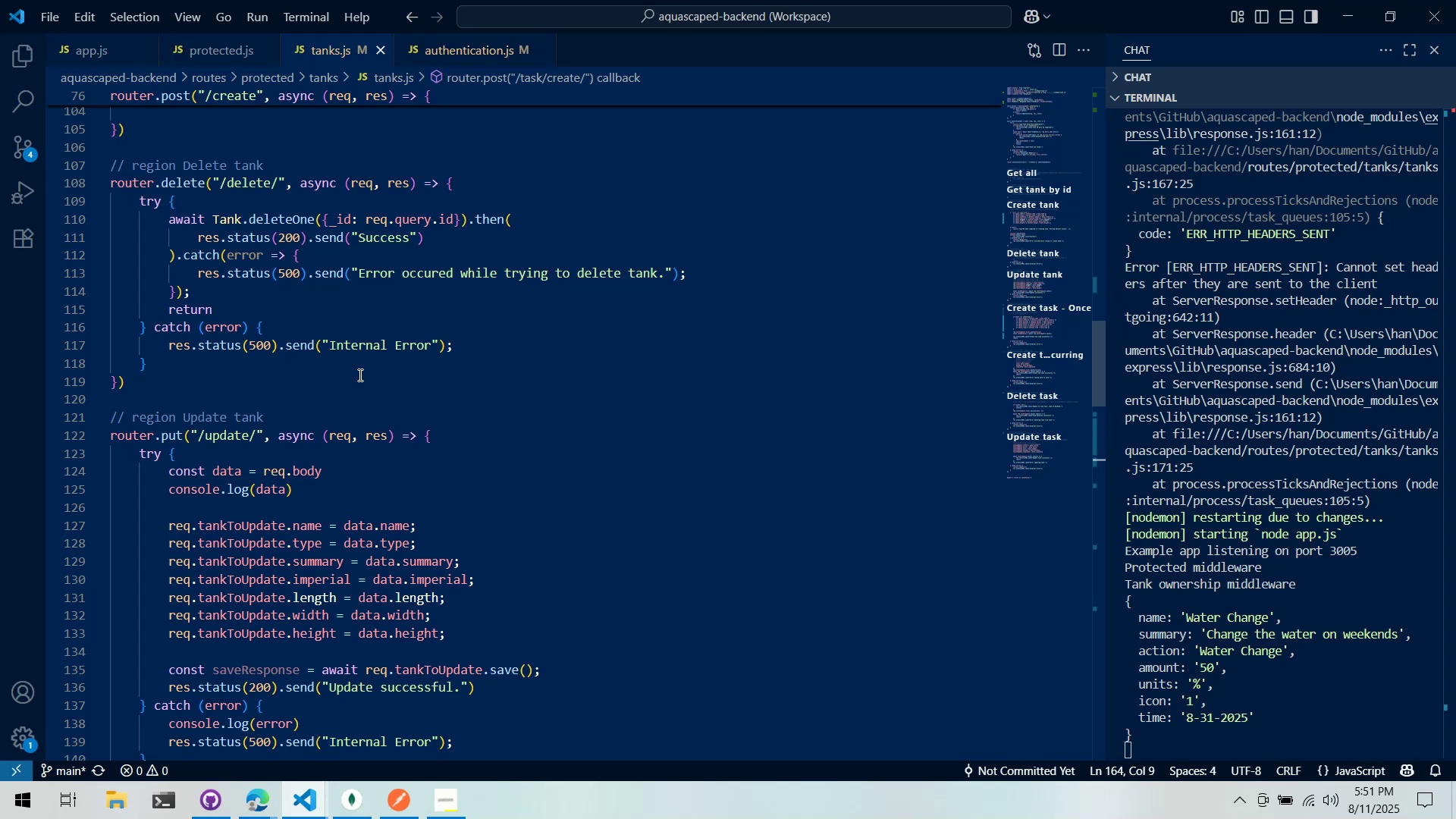 
scroll: coordinate [328, 481], scroll_direction: up, amount: 11.0
 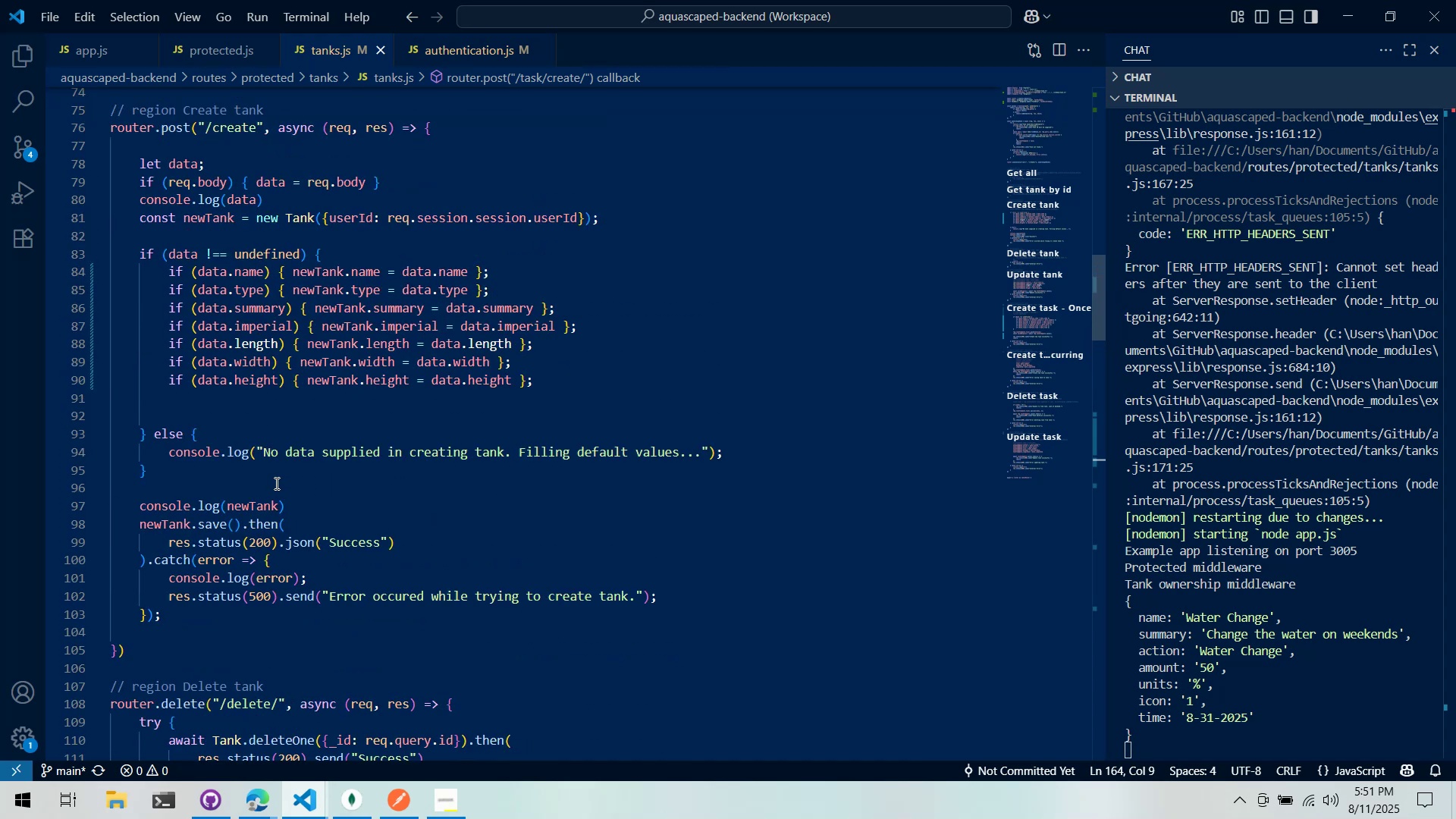 
wait(8.98)
 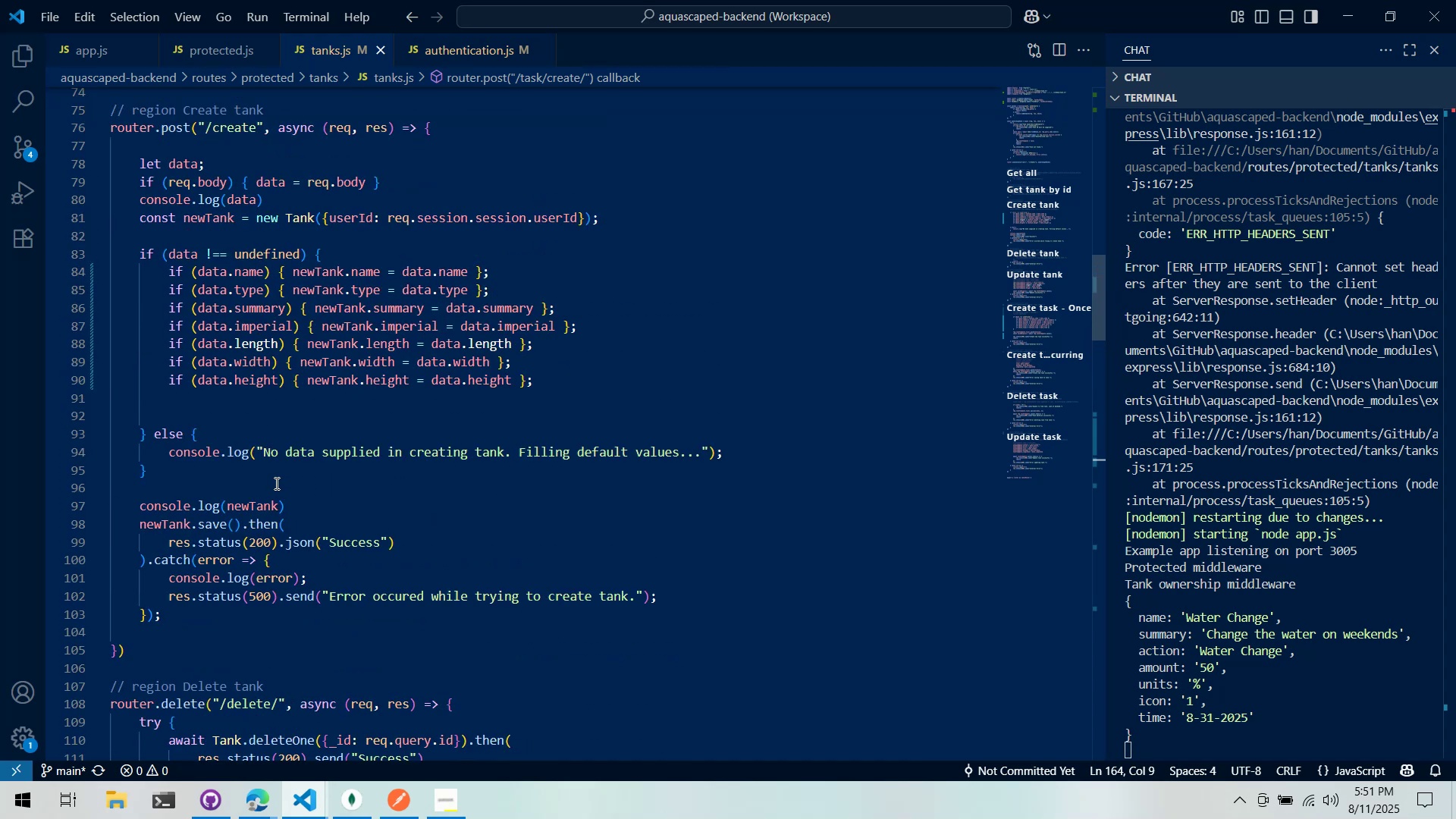 
scroll: coordinate [272, 483], scroll_direction: up, amount: 2.0
 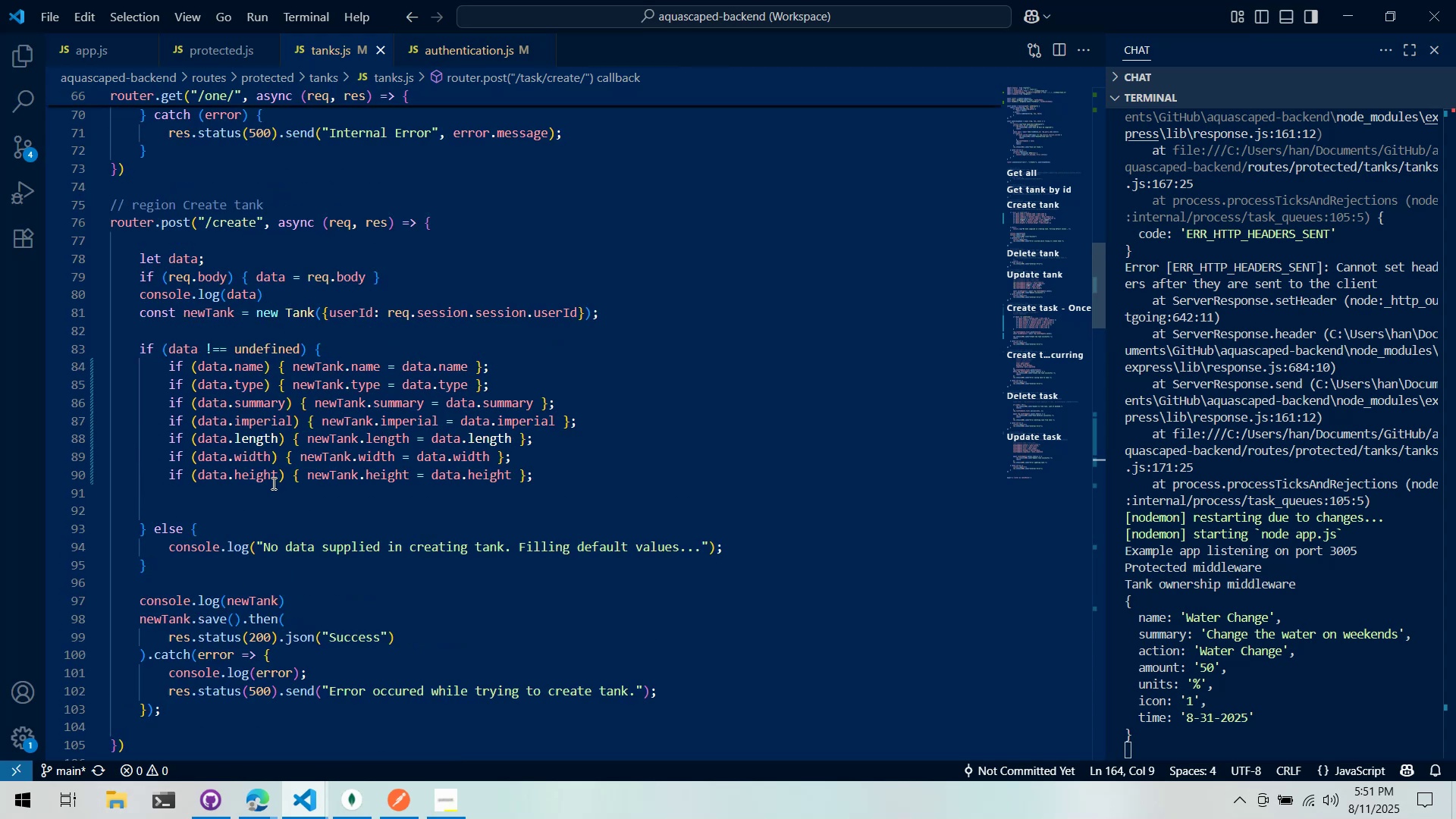 
scroll: coordinate [269, 483], scroll_direction: none, amount: 0.0
 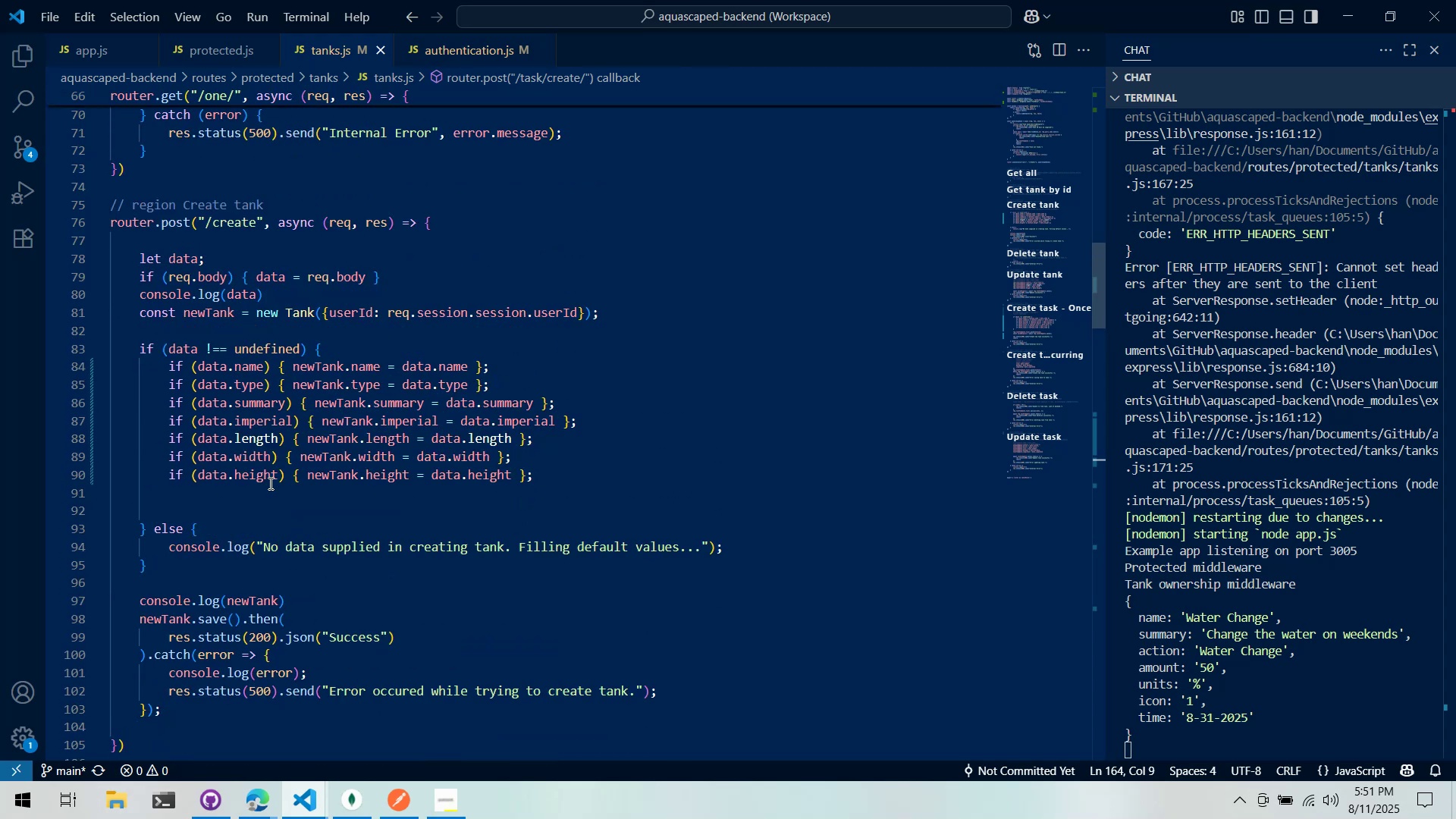 
scroll: coordinate [269, 483], scroll_direction: down, amount: 1.0
 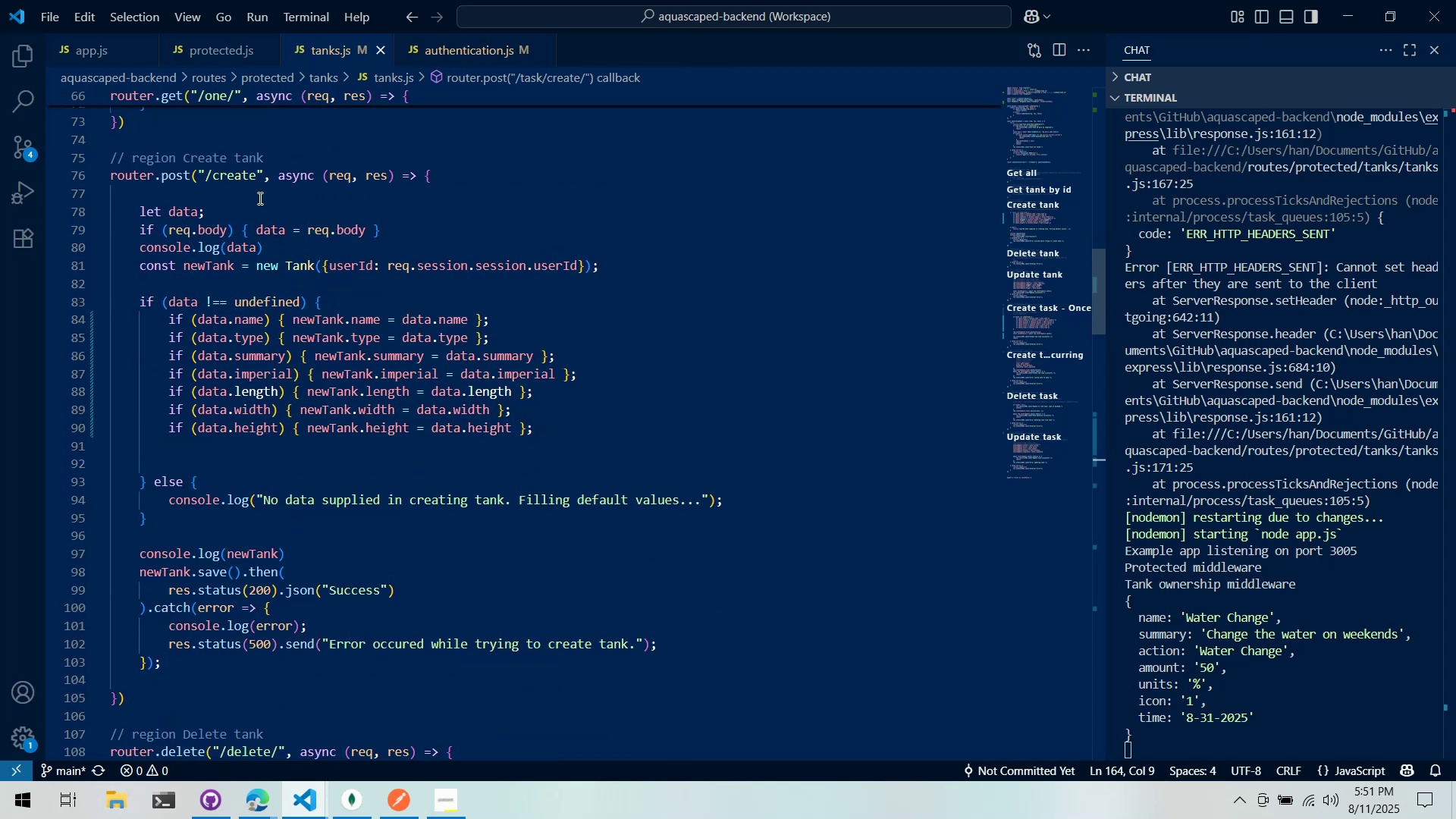 
left_click([256, 172])
 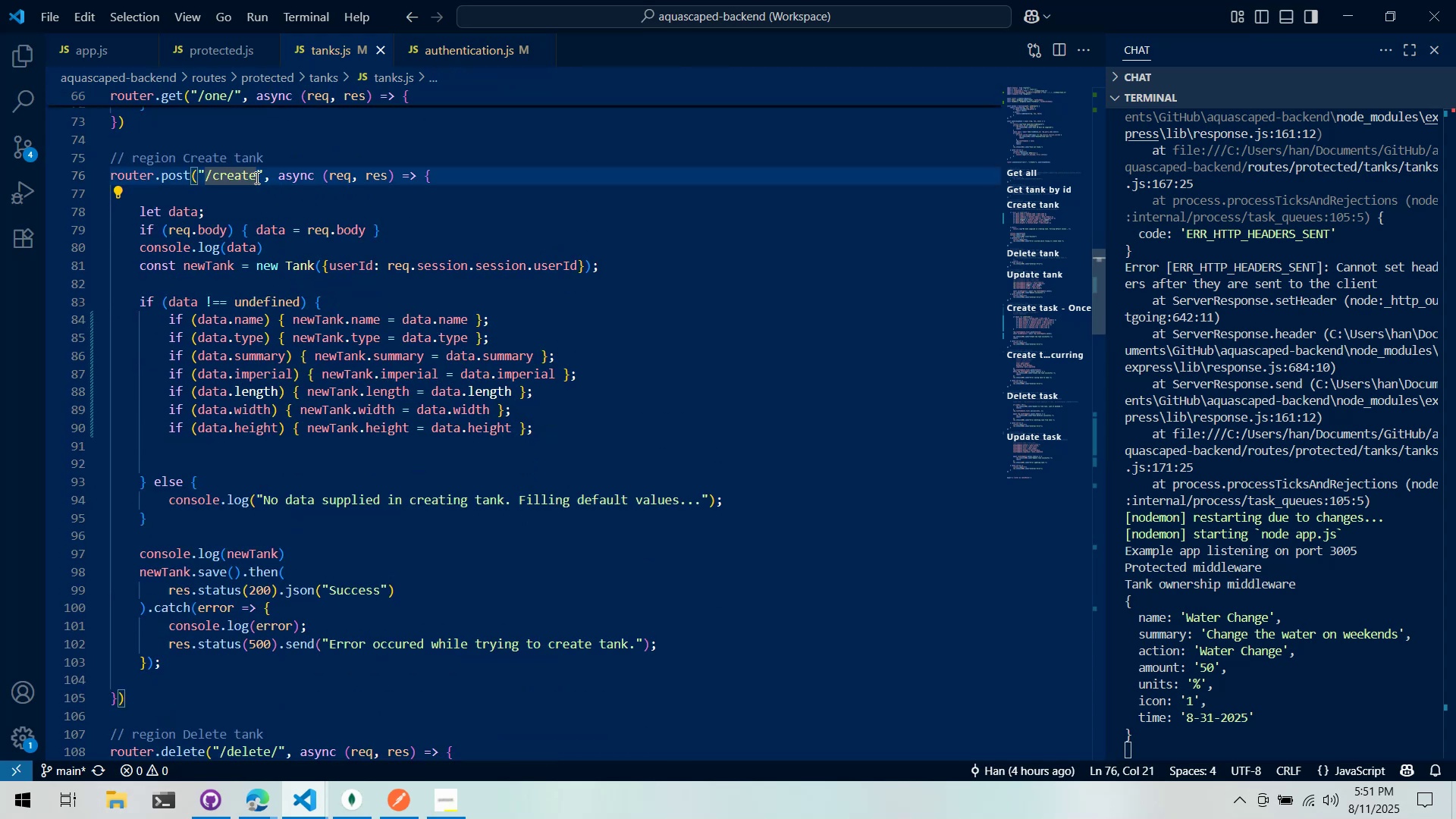 
left_click([255, 187])
 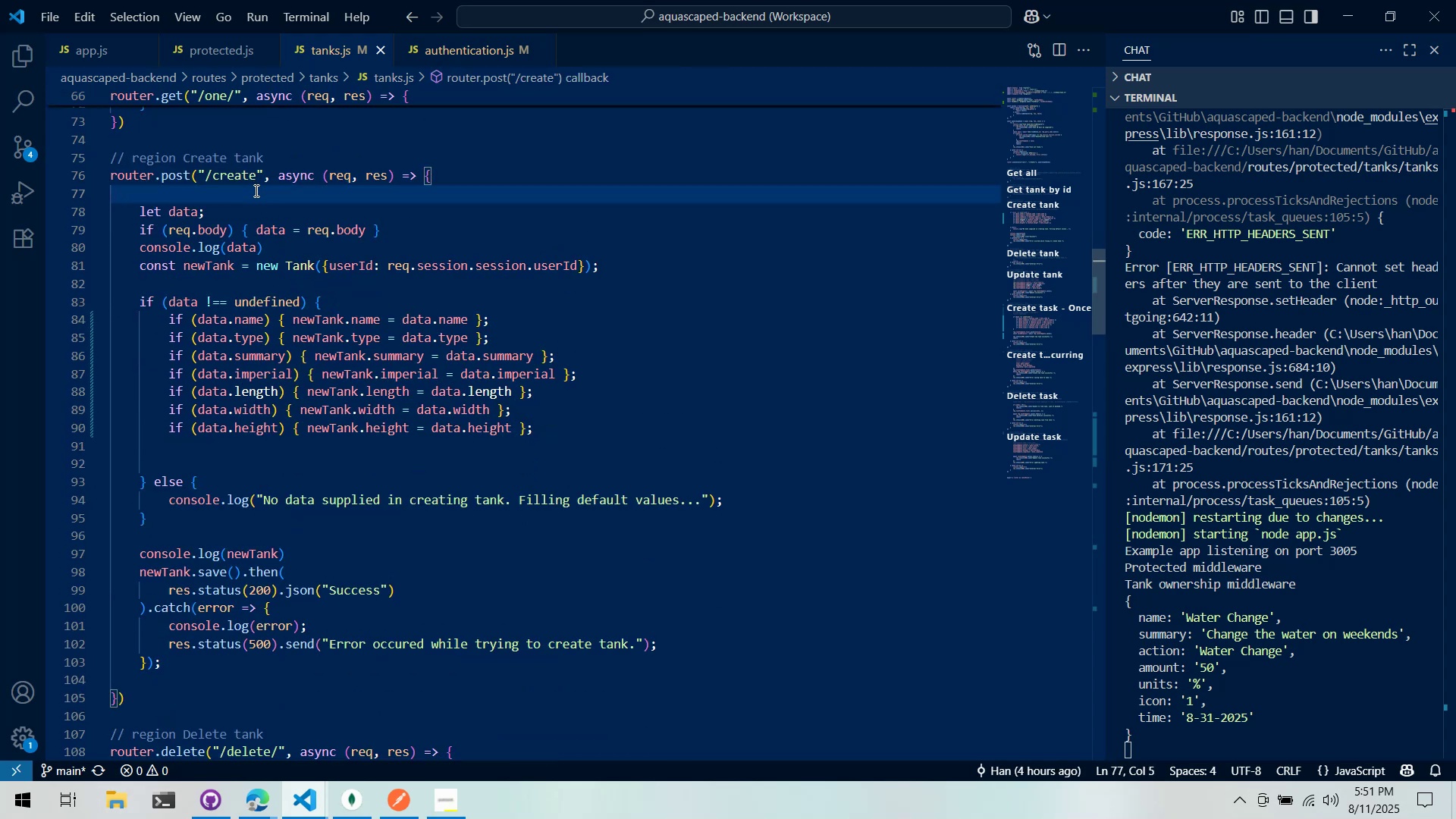 
type(try {)
 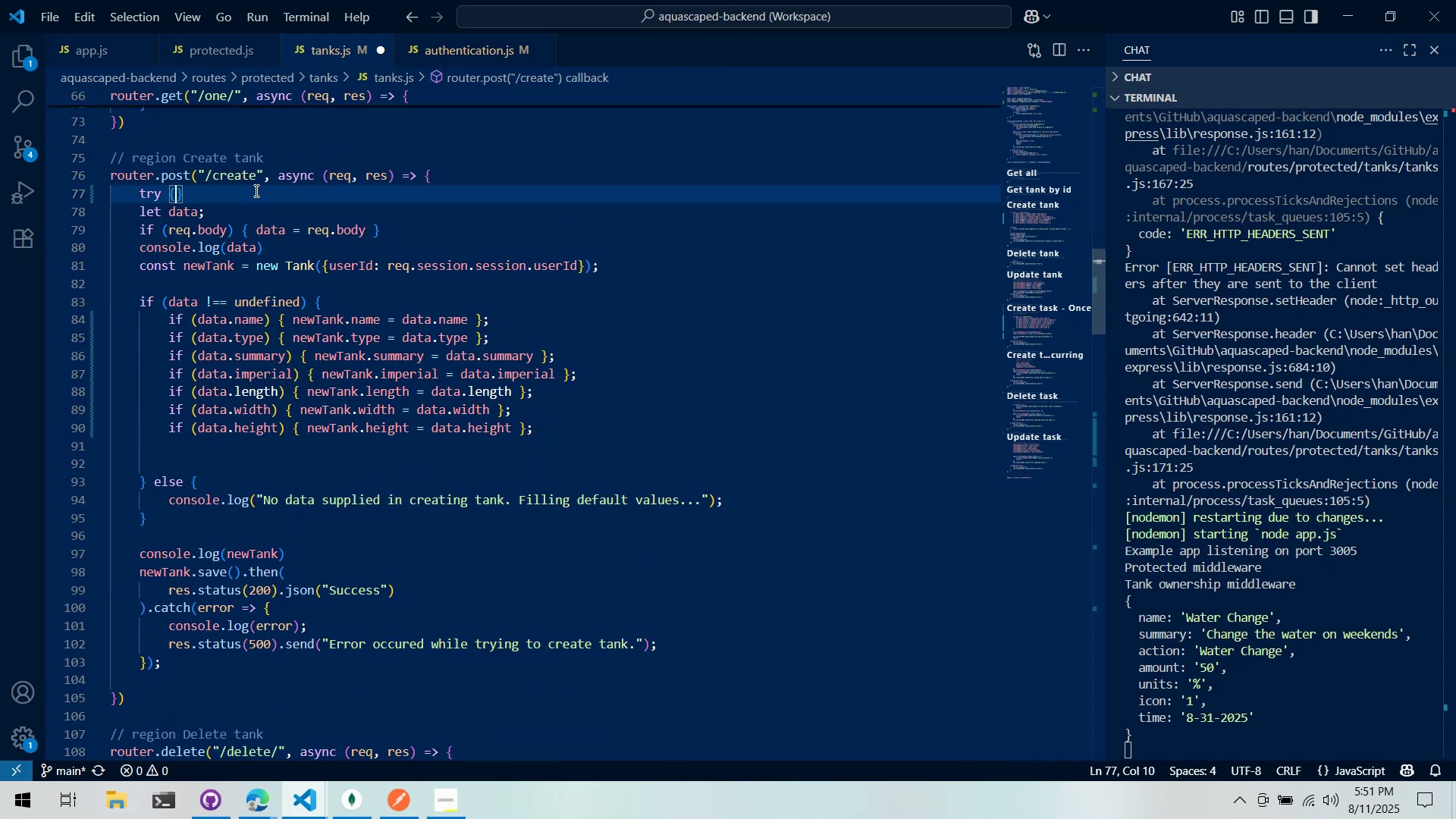 
 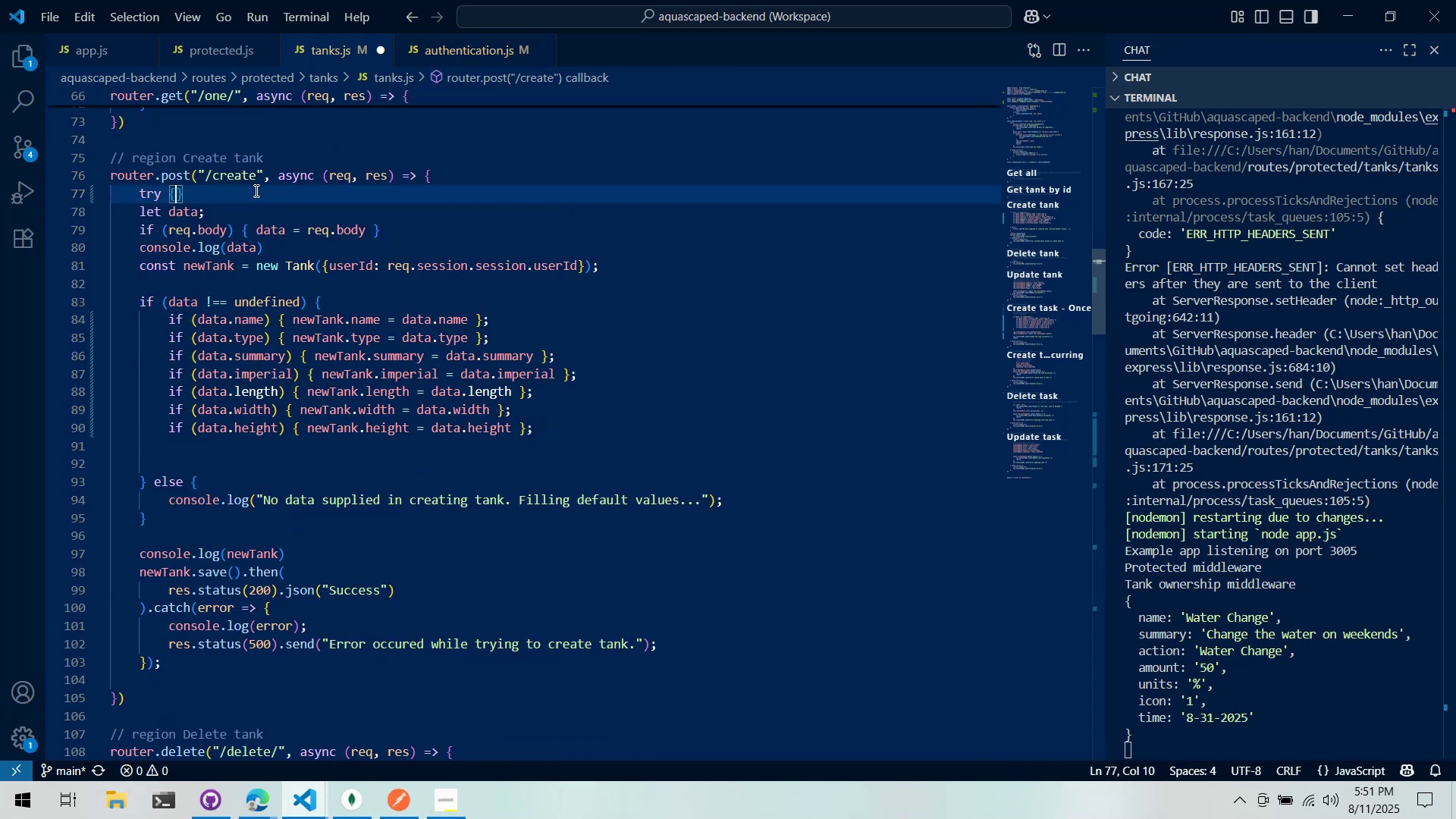 
key(Enter)
 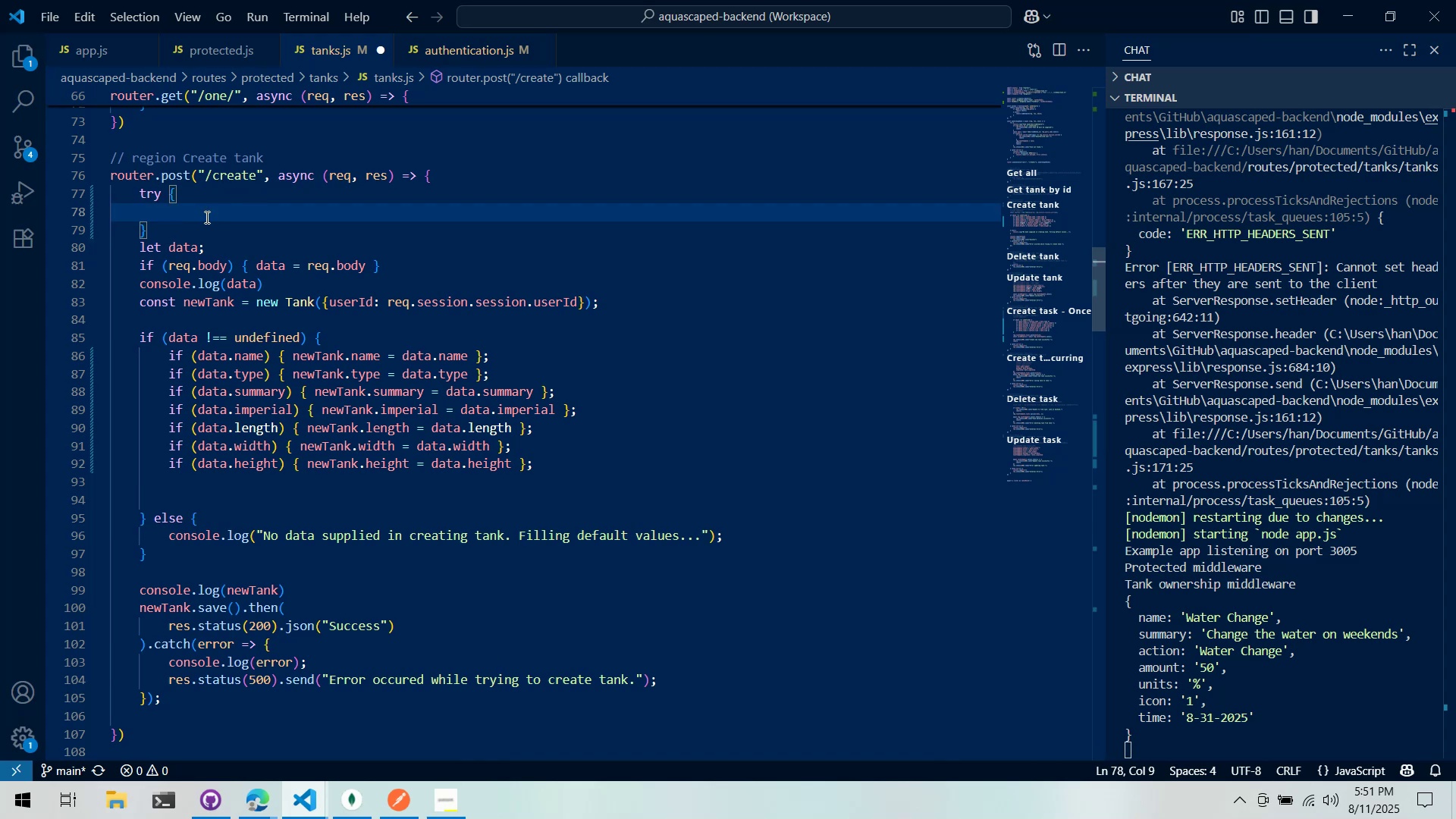 
left_click([208, 228])
 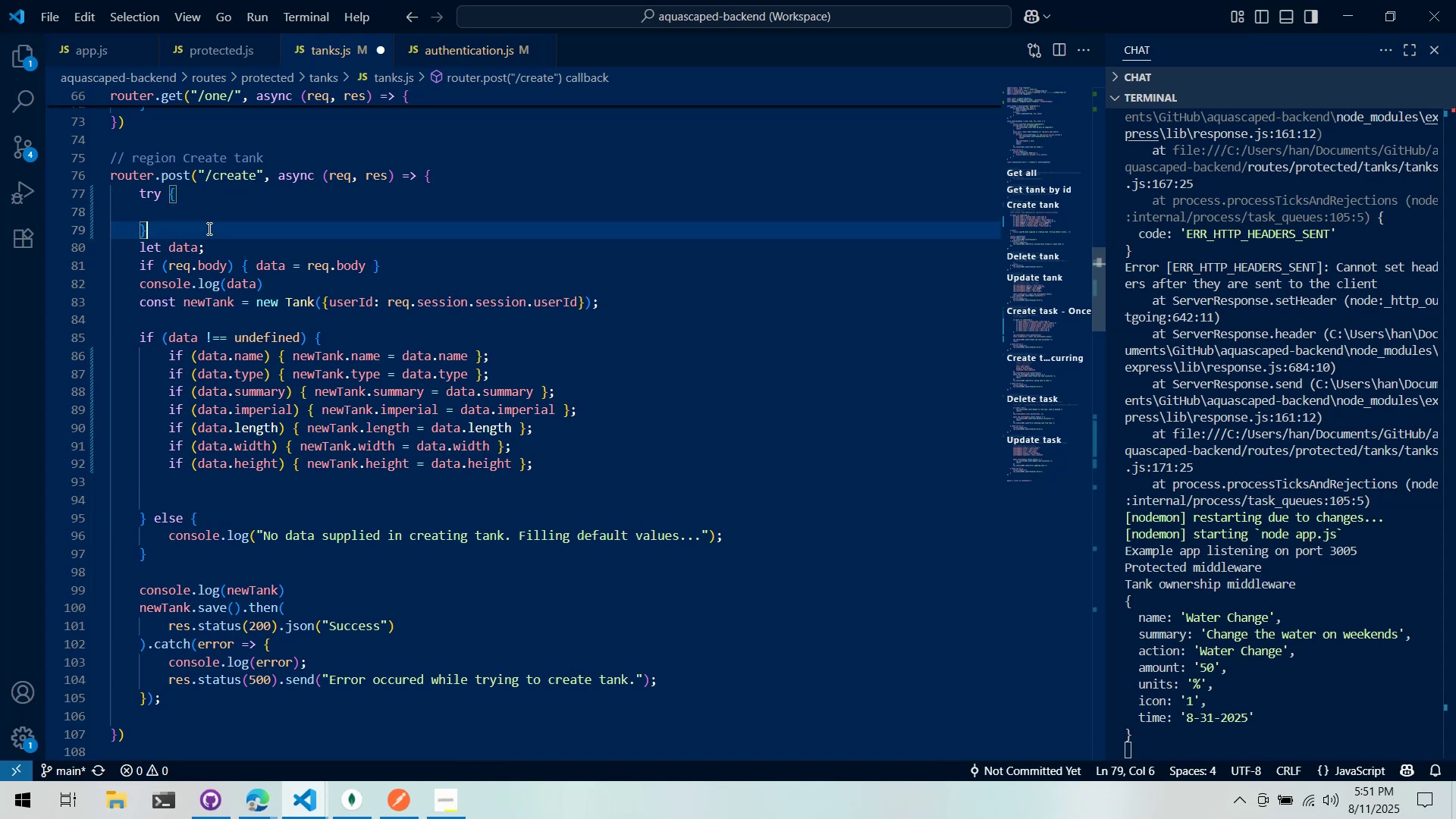 
type( catch (error) {)
 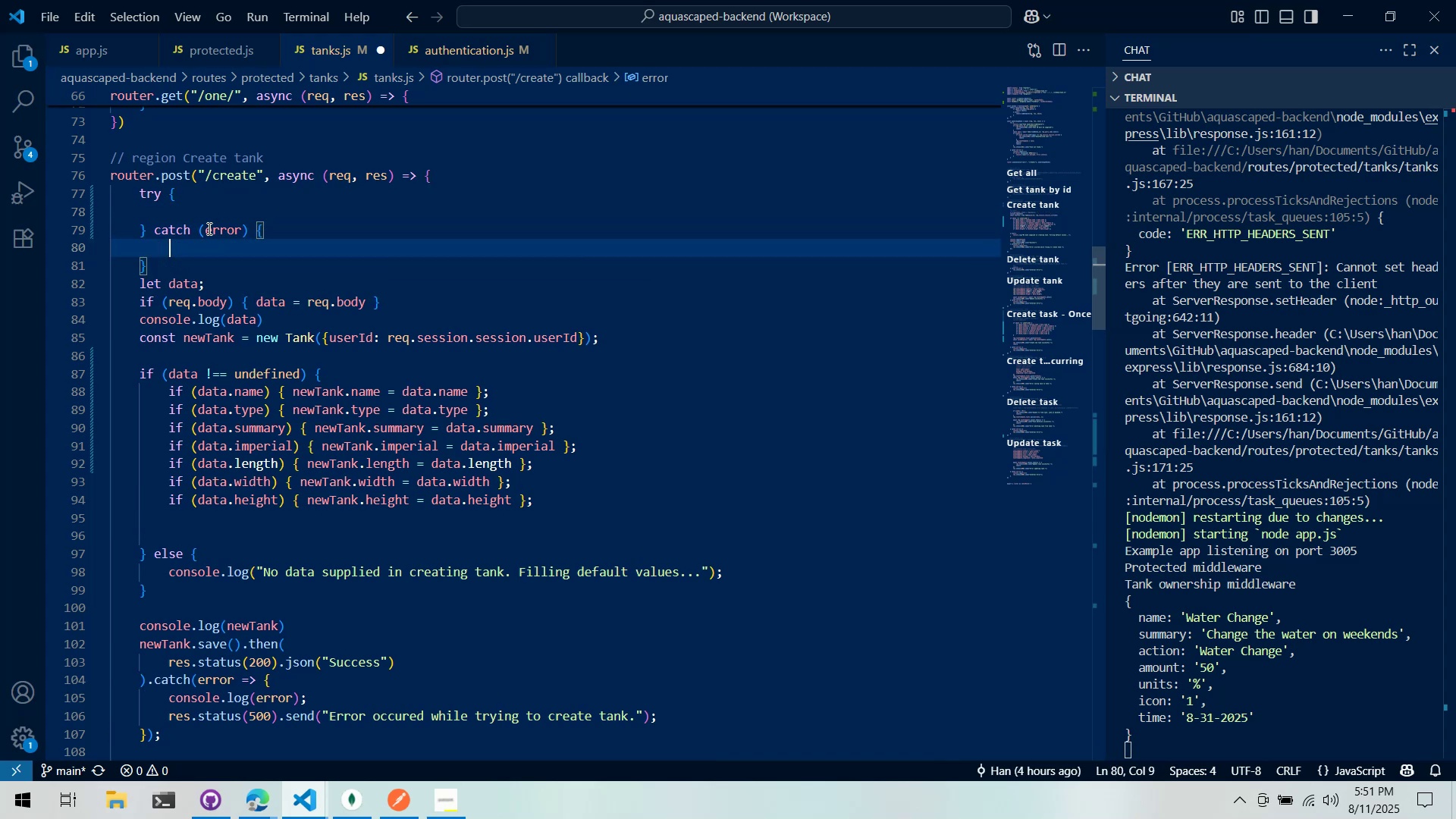 
 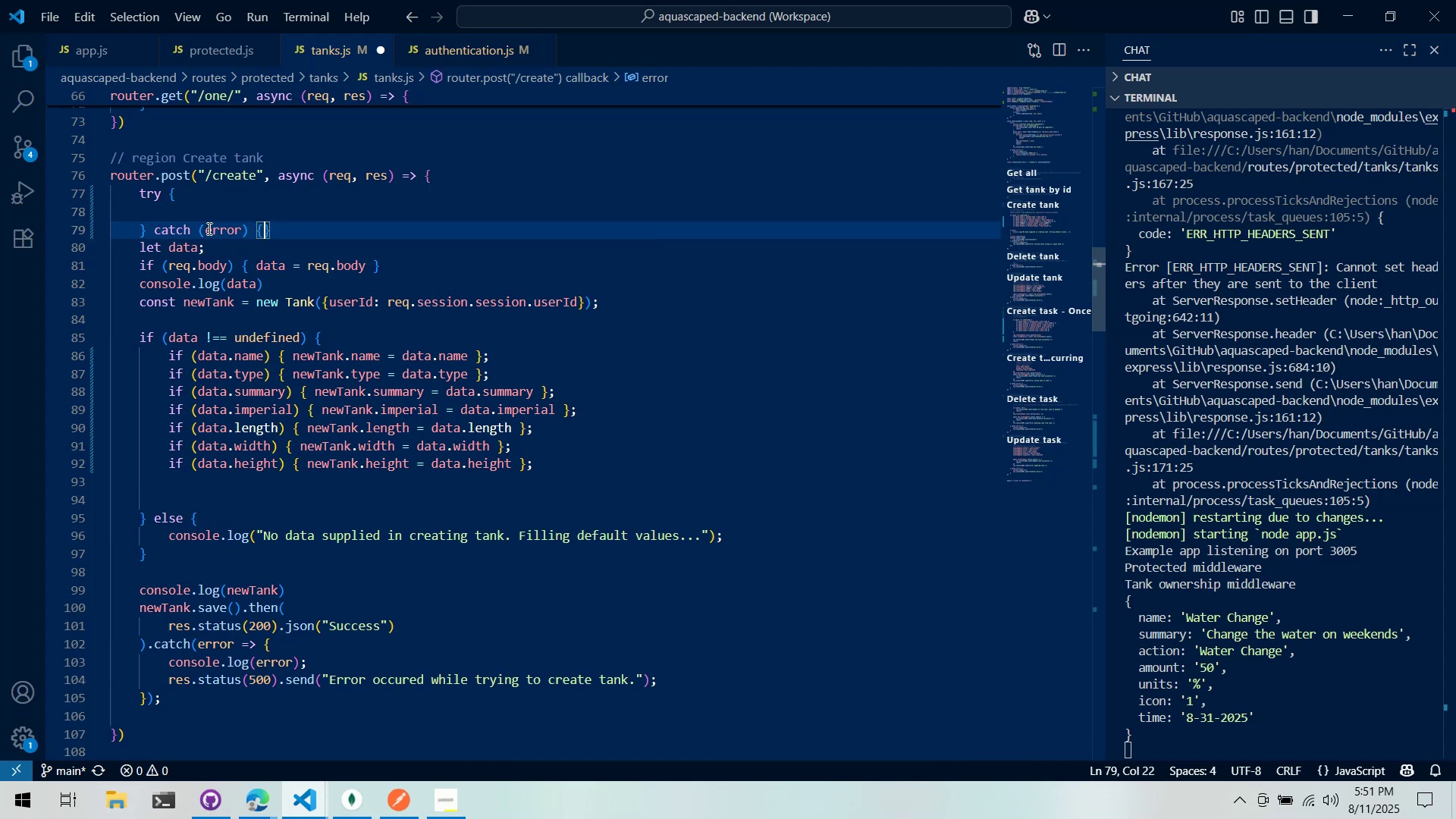 
key(Enter)
 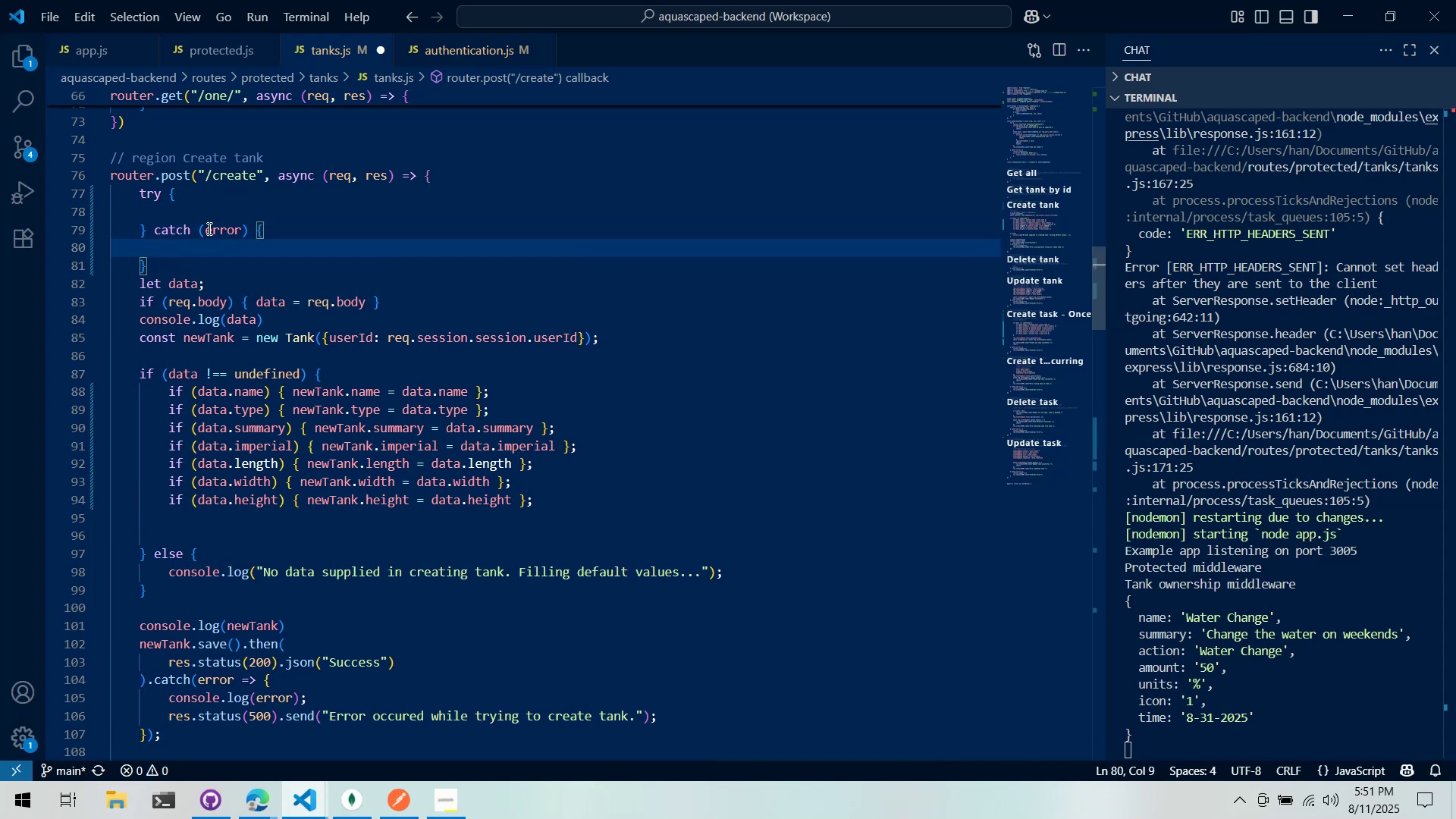 
key(R)
 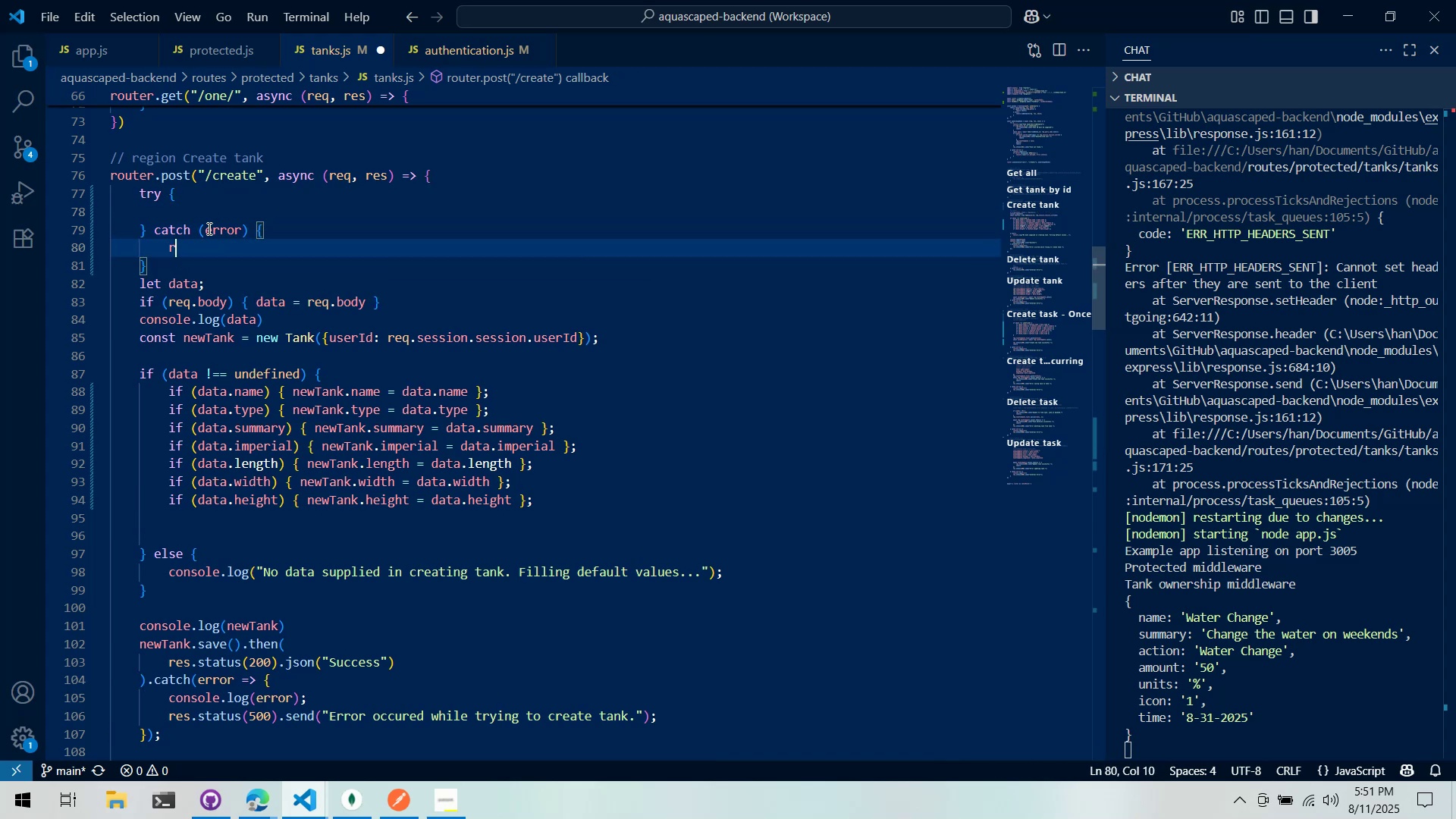 
key(Backspace)
 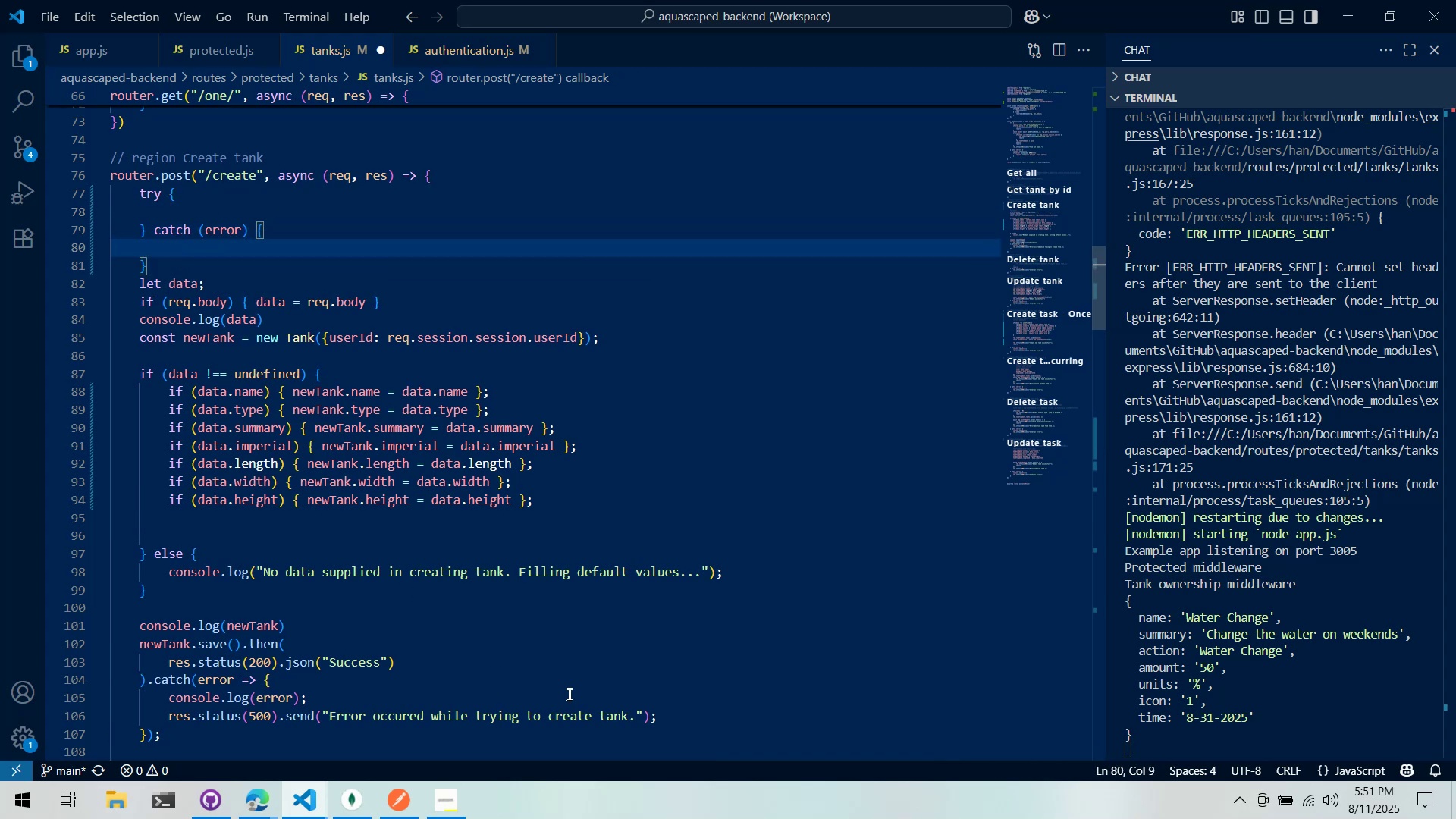 
left_click([551, 712])
 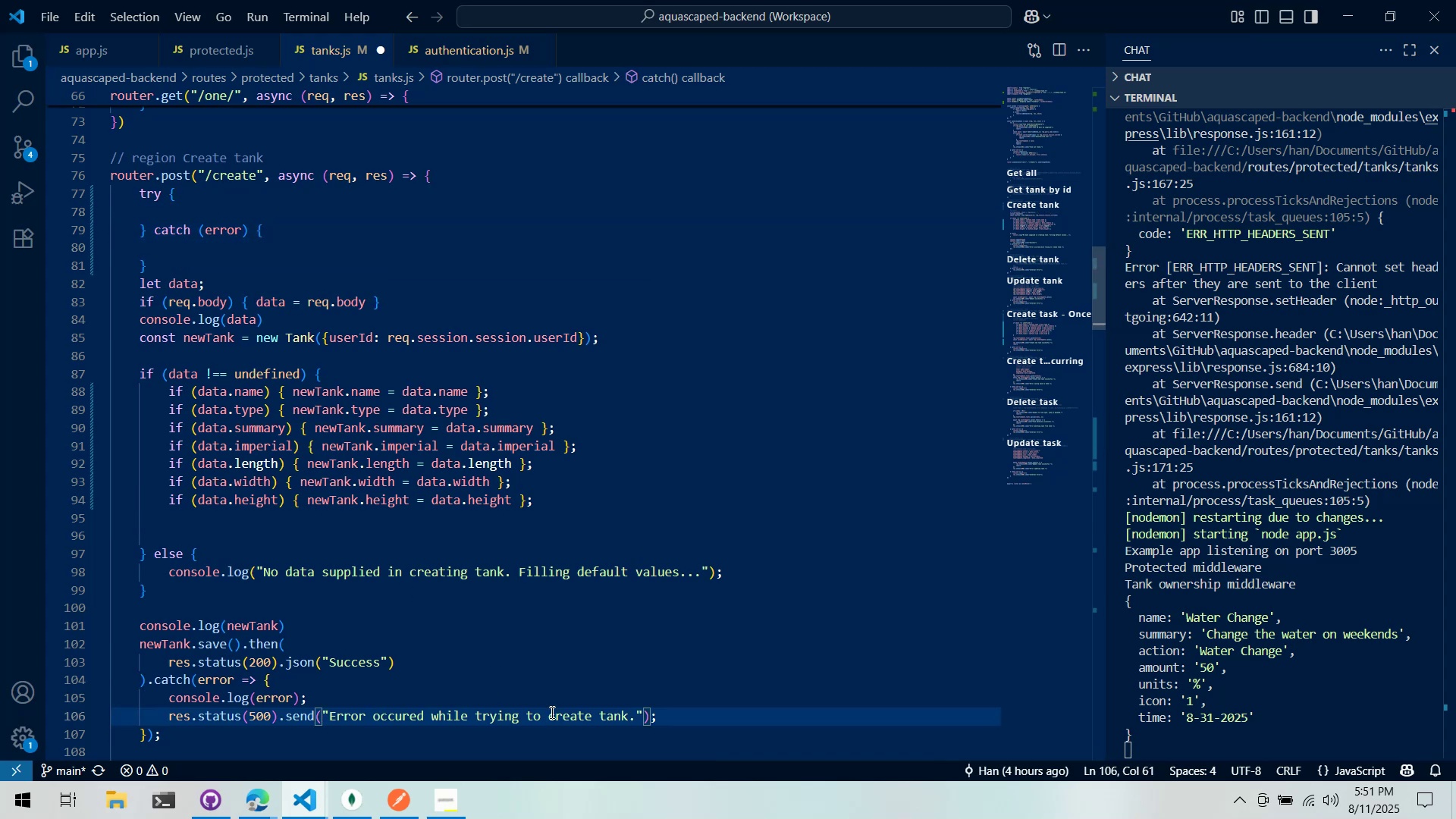 
key(Control+ControlLeft)
 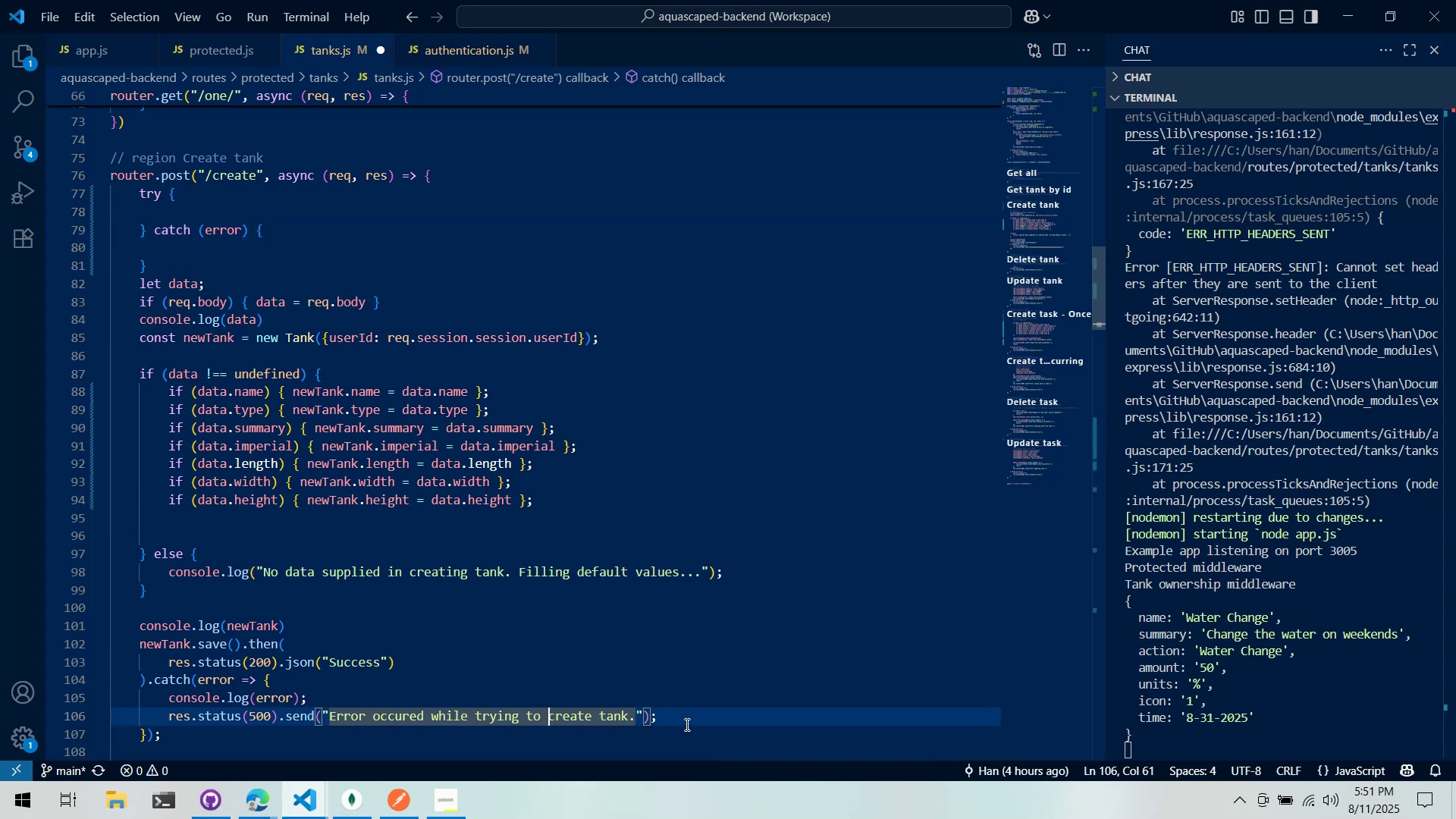 
left_click_drag(start_coordinate=[700, 712], to_coordinate=[30, 704])
 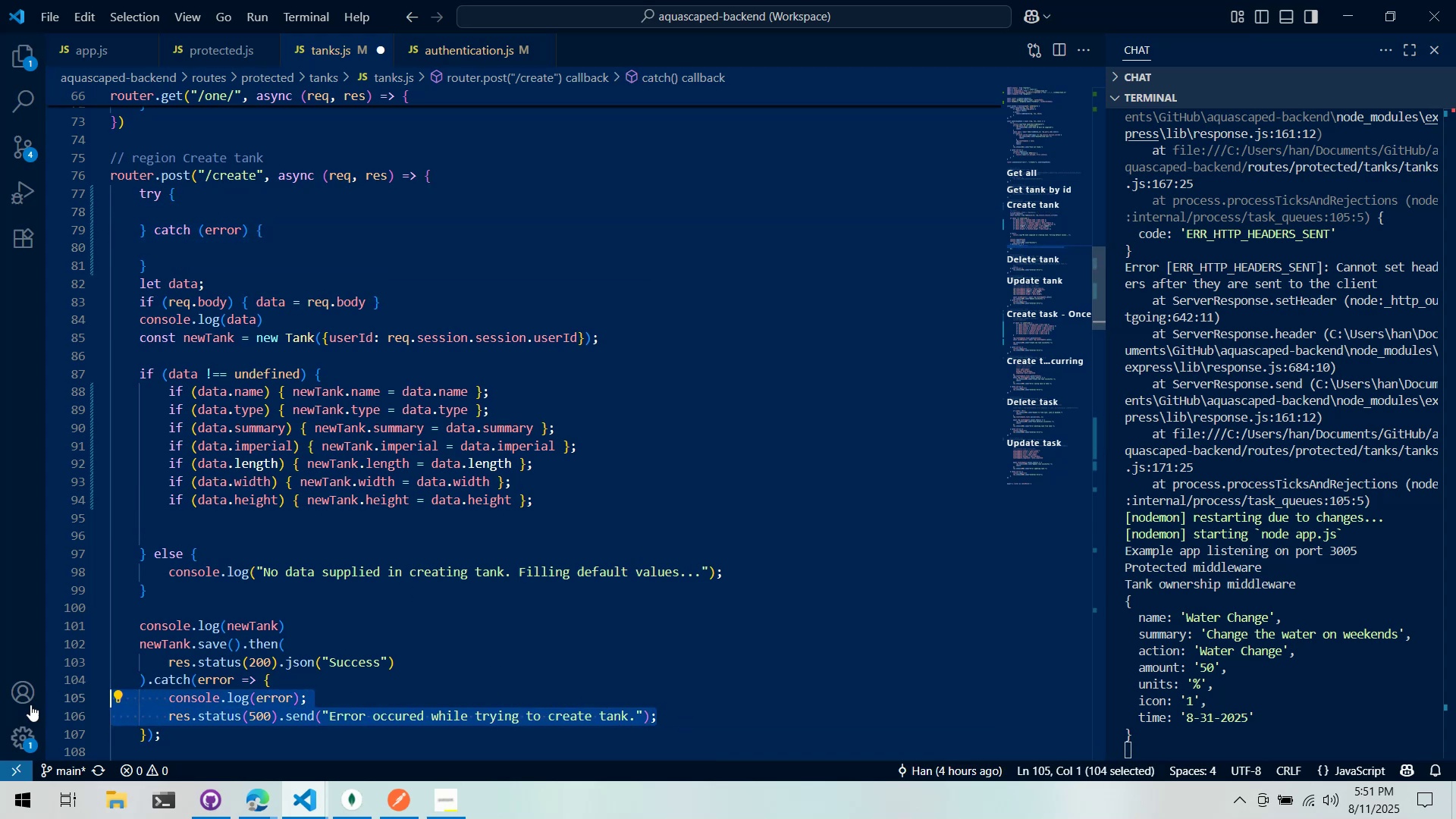 
key(Control+ControlLeft)
 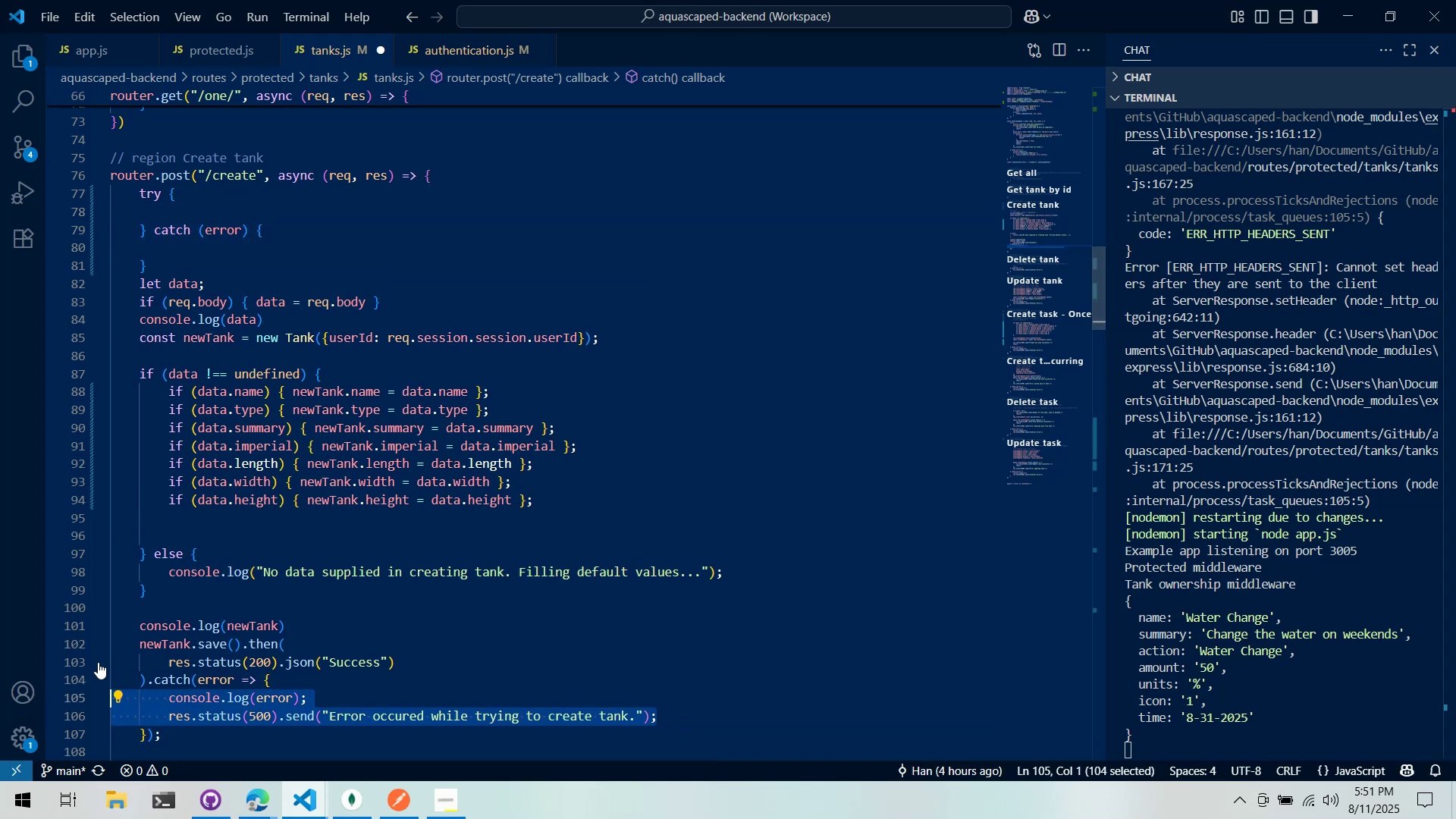 
key(Control+C)
 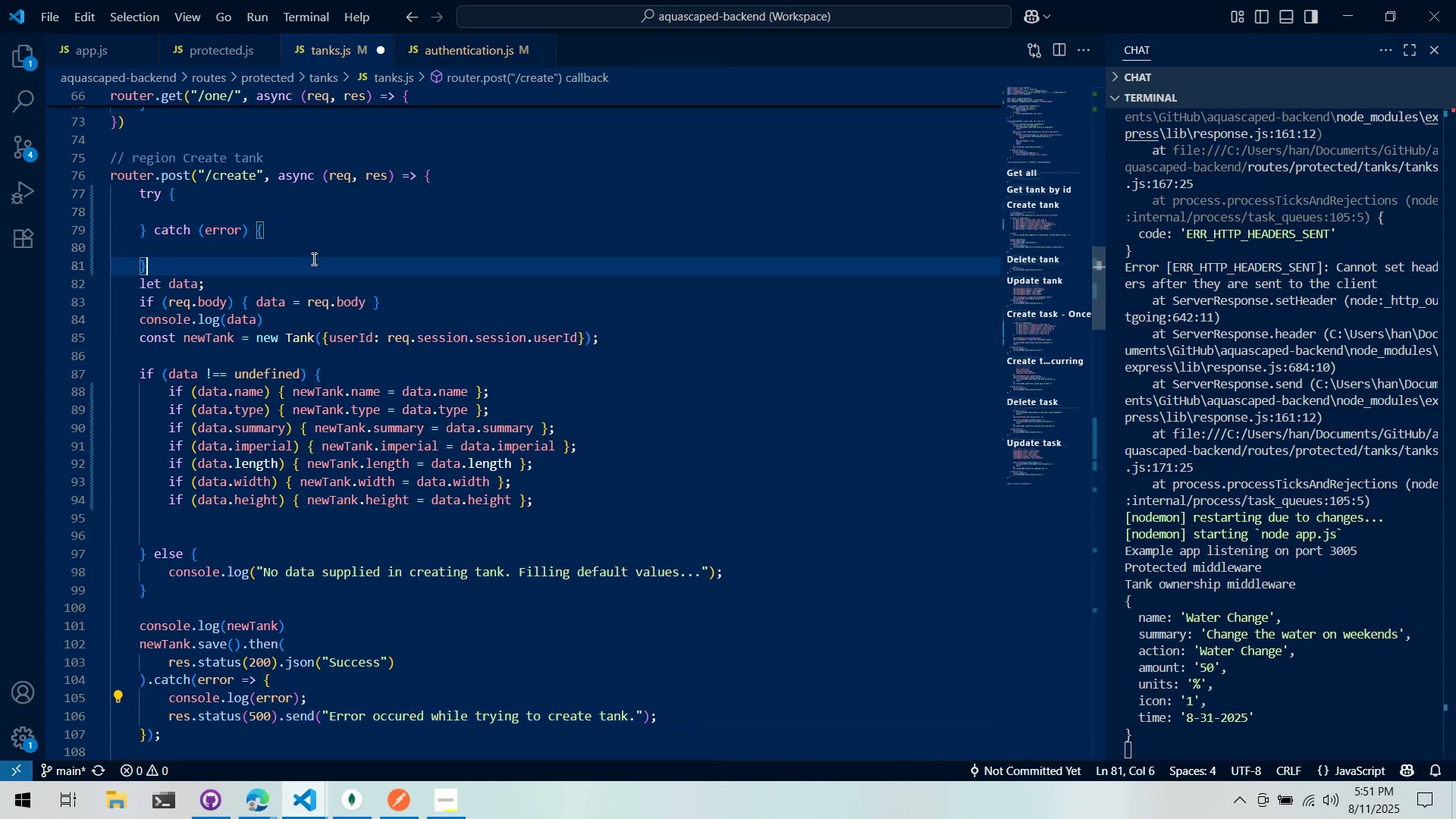 
double_click([326, 242])
 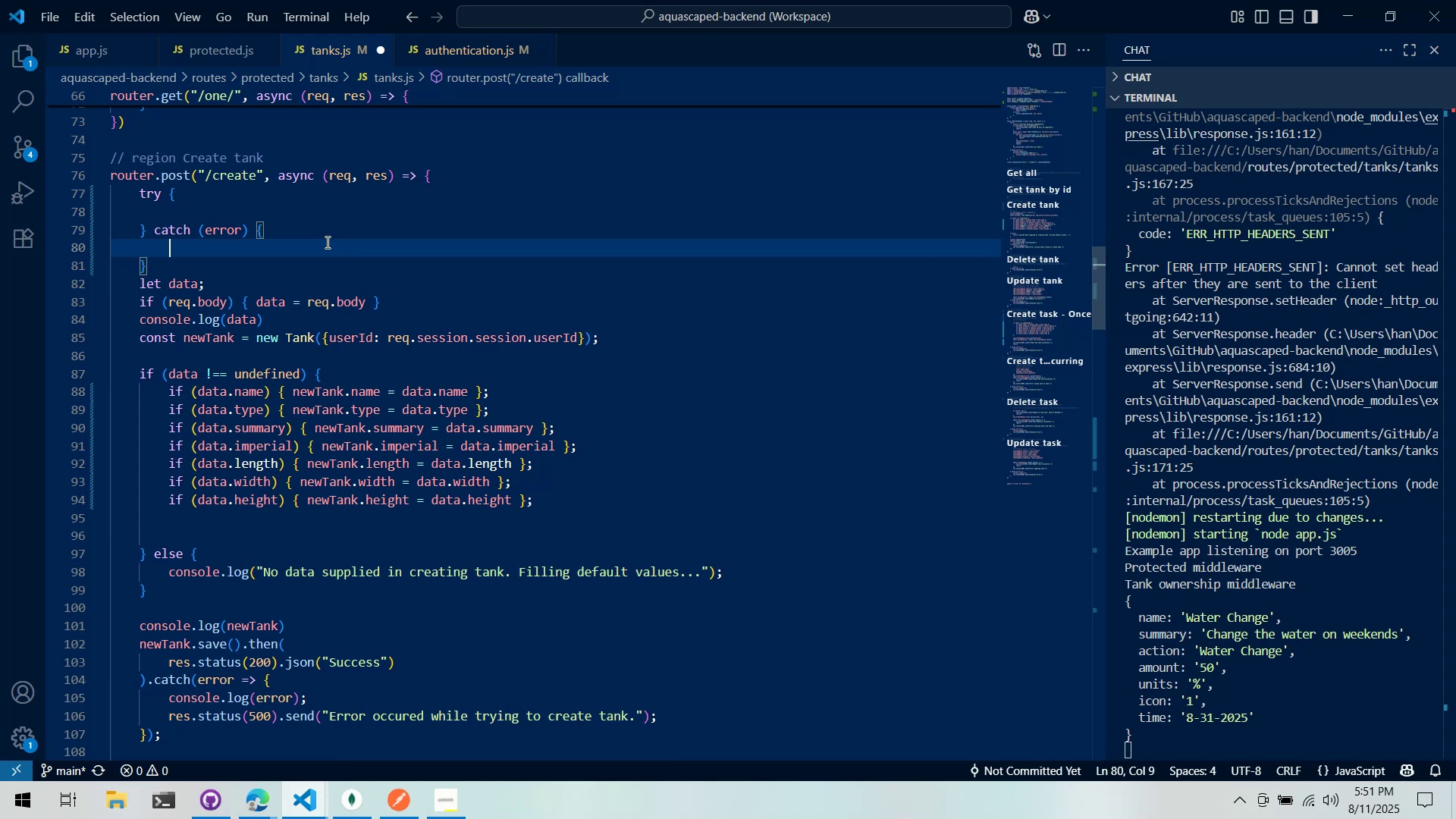 
key(Control+ControlLeft)
 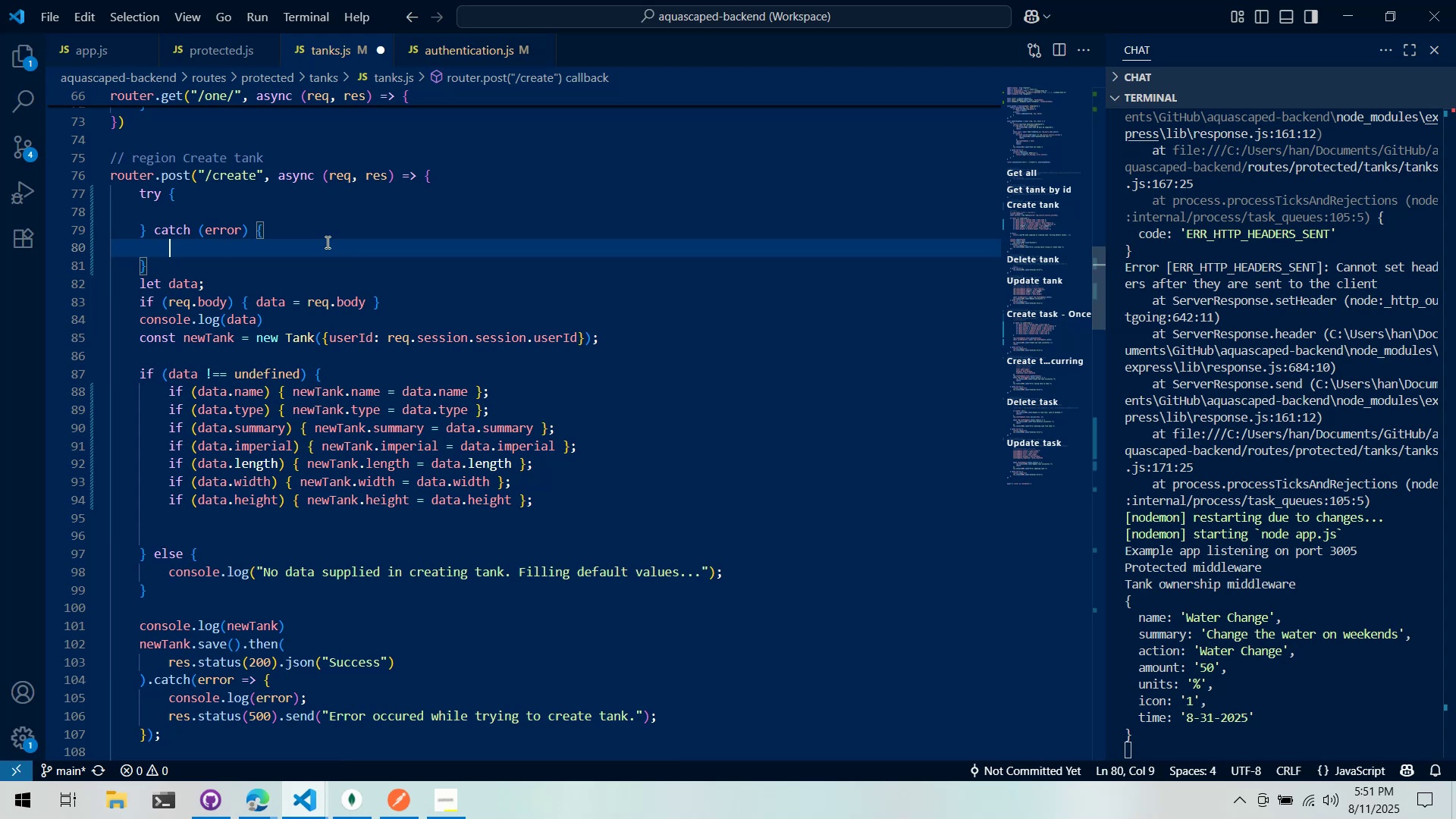 
key(Control+V)
 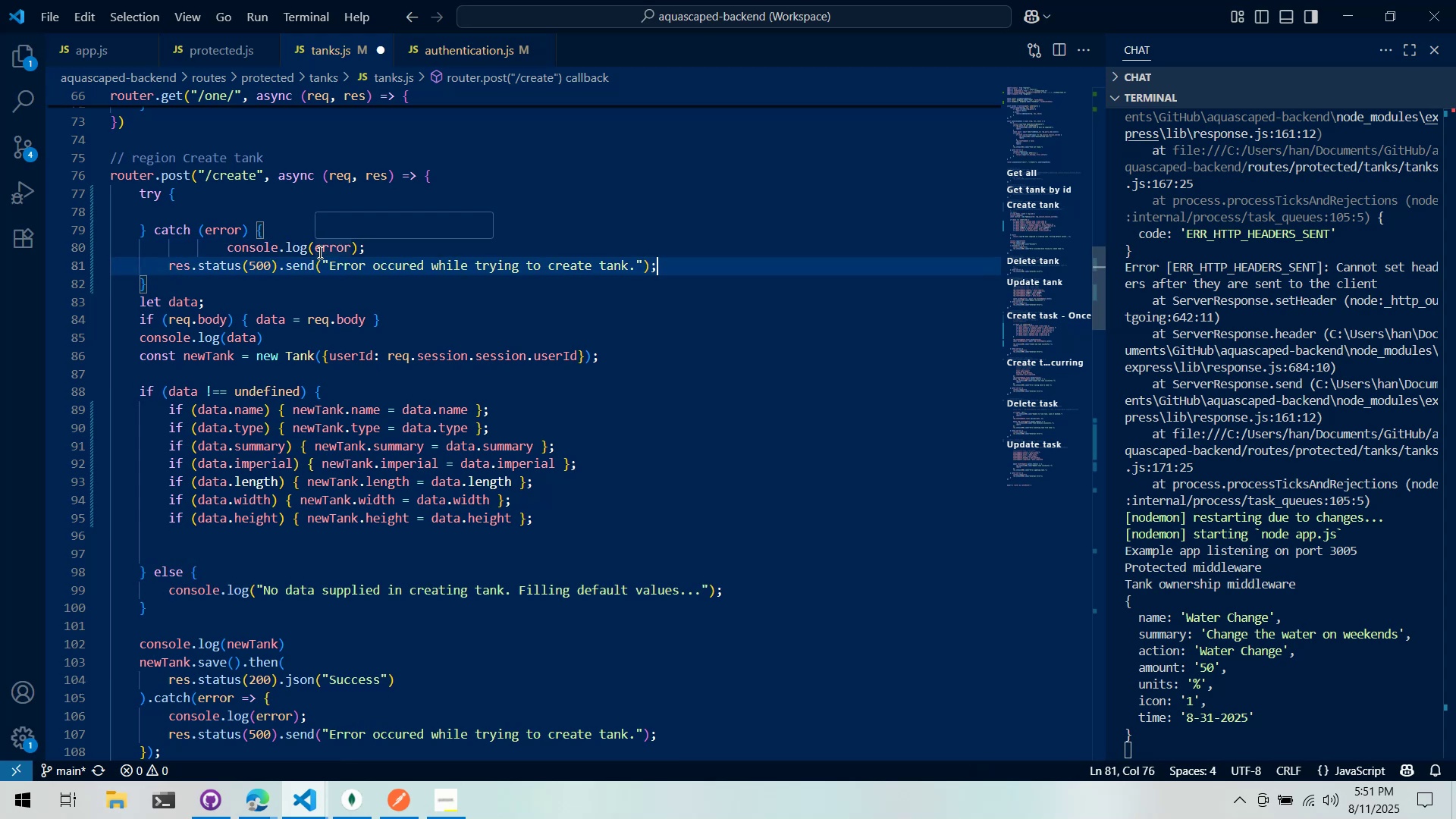 
left_click([282, 251])
 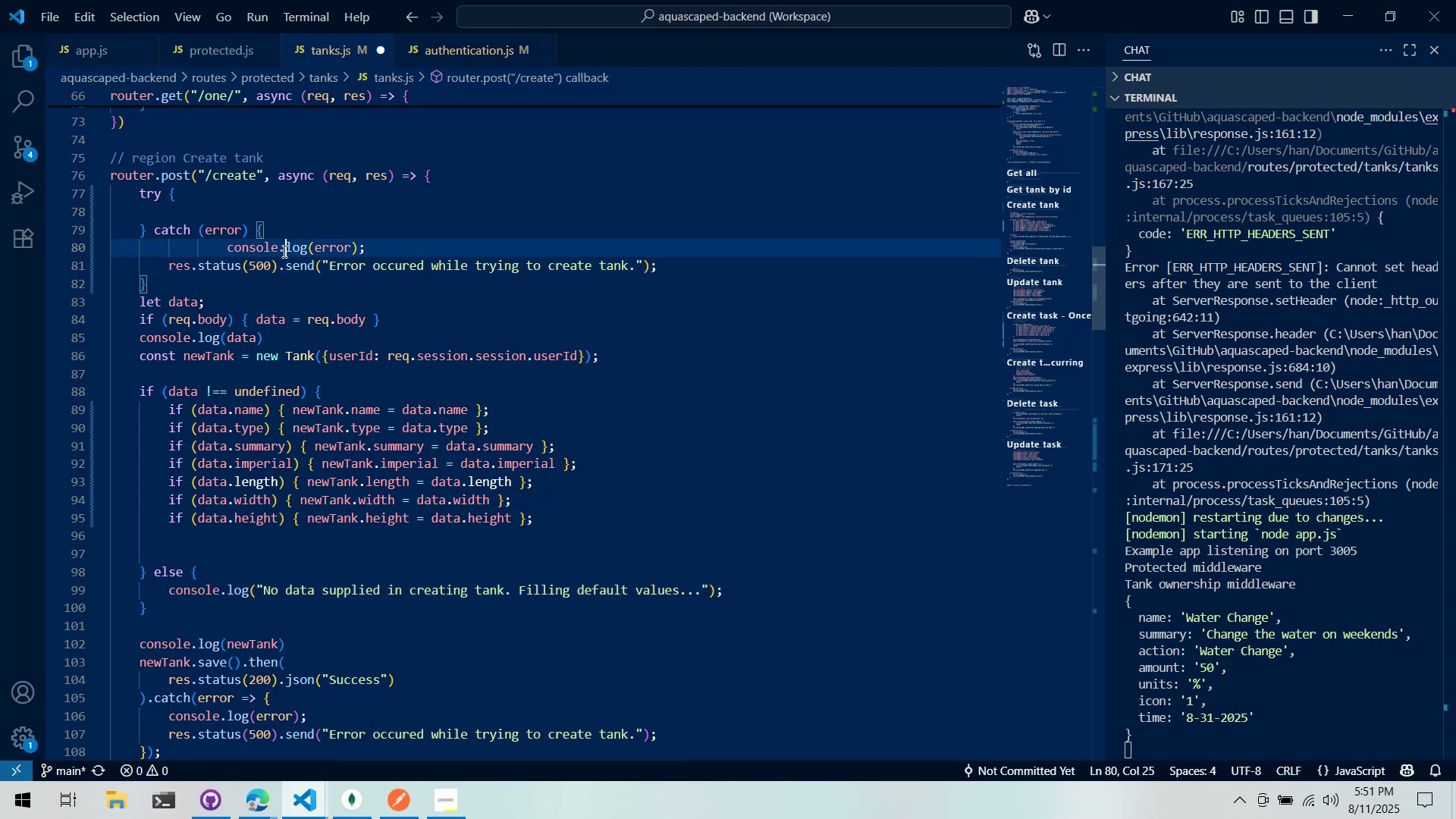 
key(Shift+Tab)
 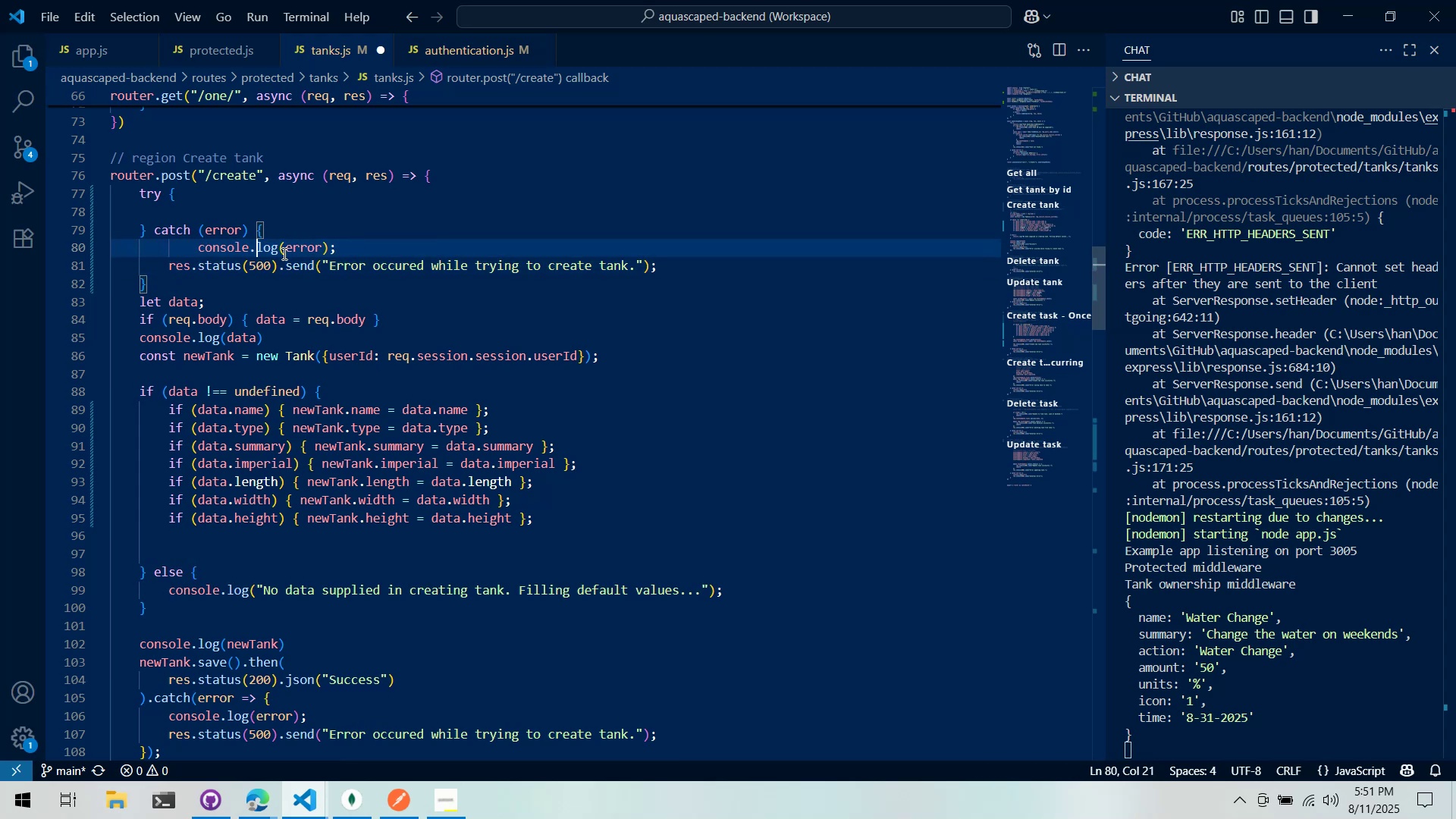 
key(Shift+Tab)
 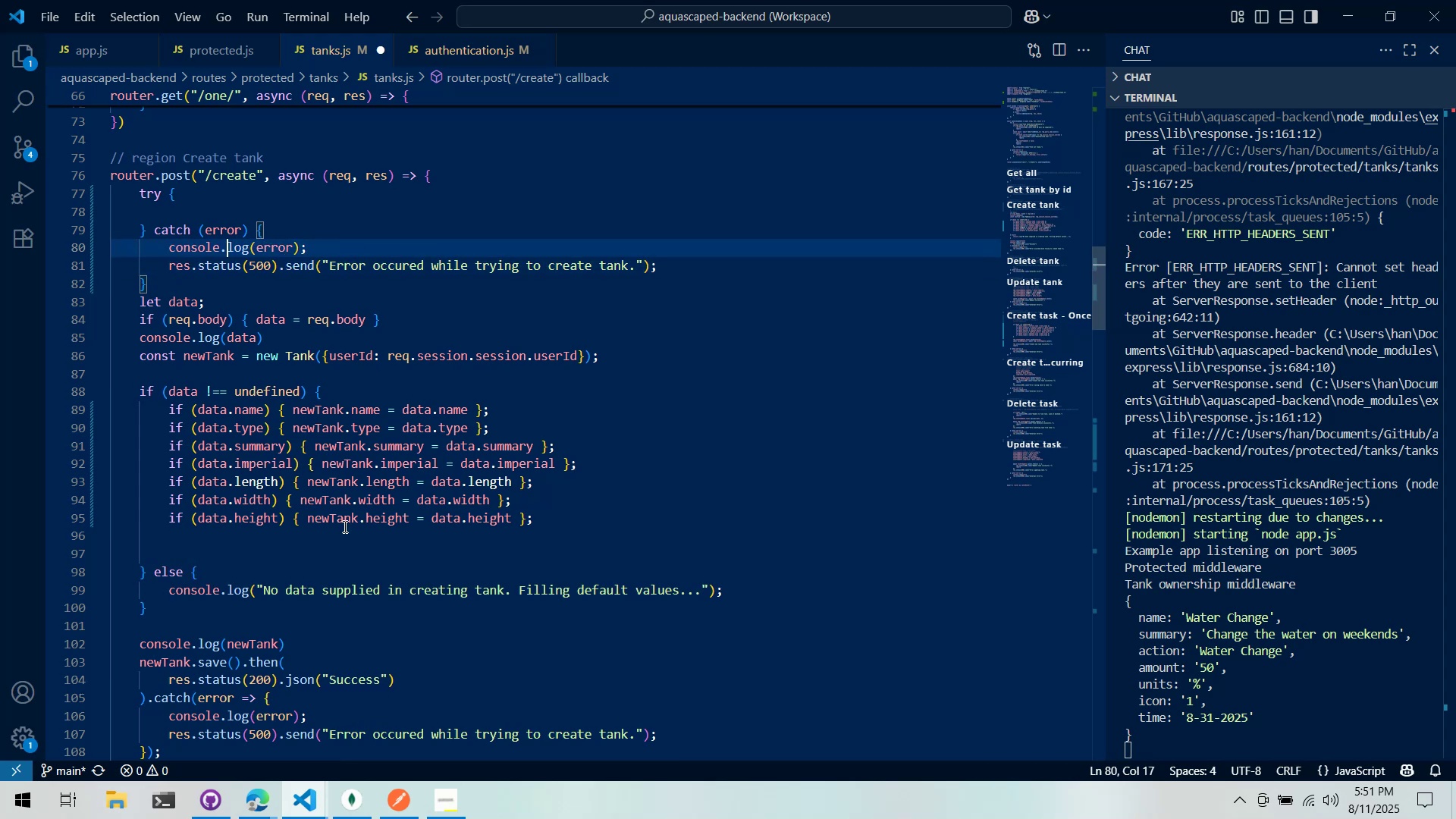 
scroll: coordinate [326, 629], scroll_direction: down, amount: 2.0
 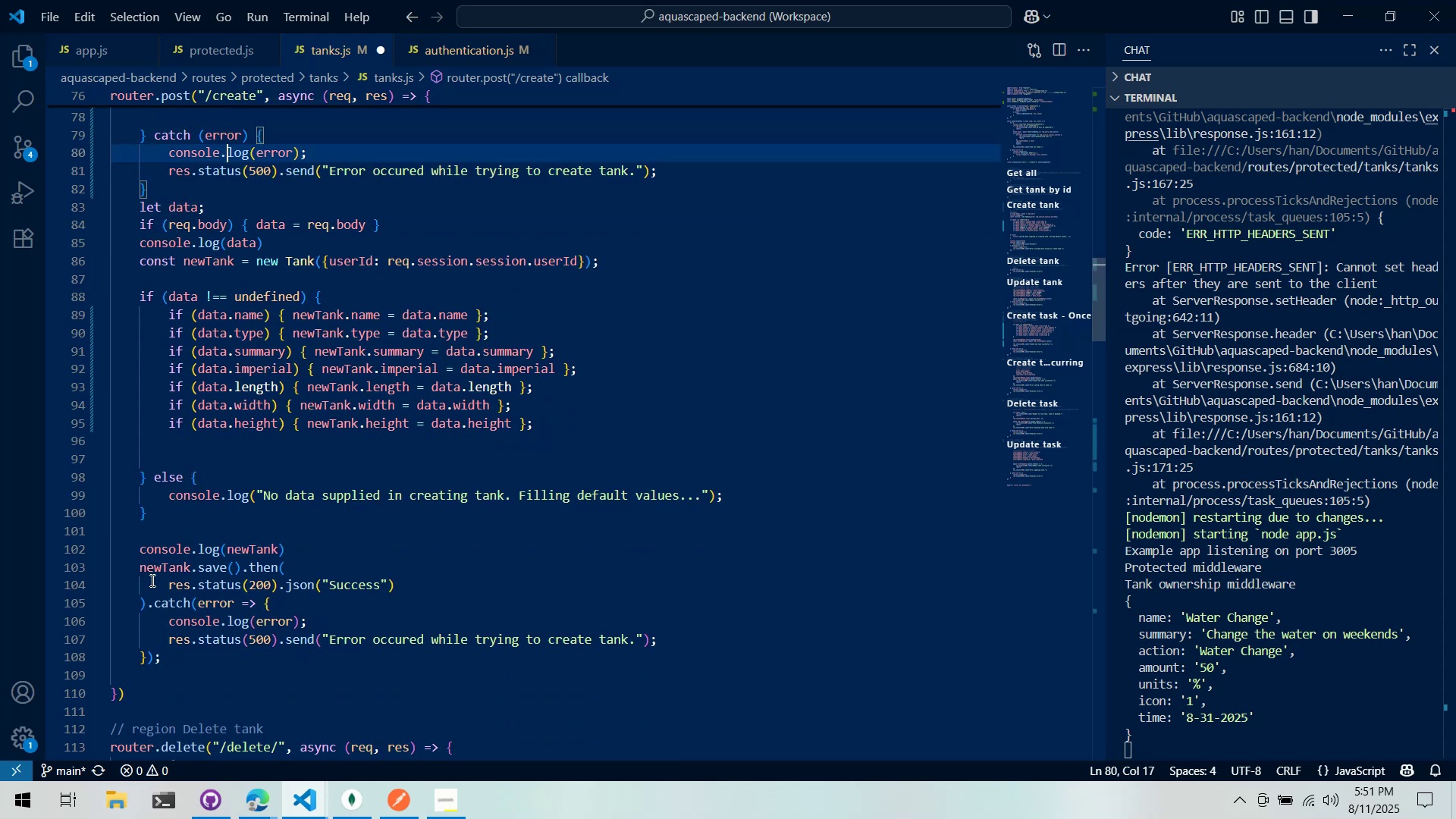 
scroll: coordinate [228, 564], scroll_direction: up, amount: 2.0
 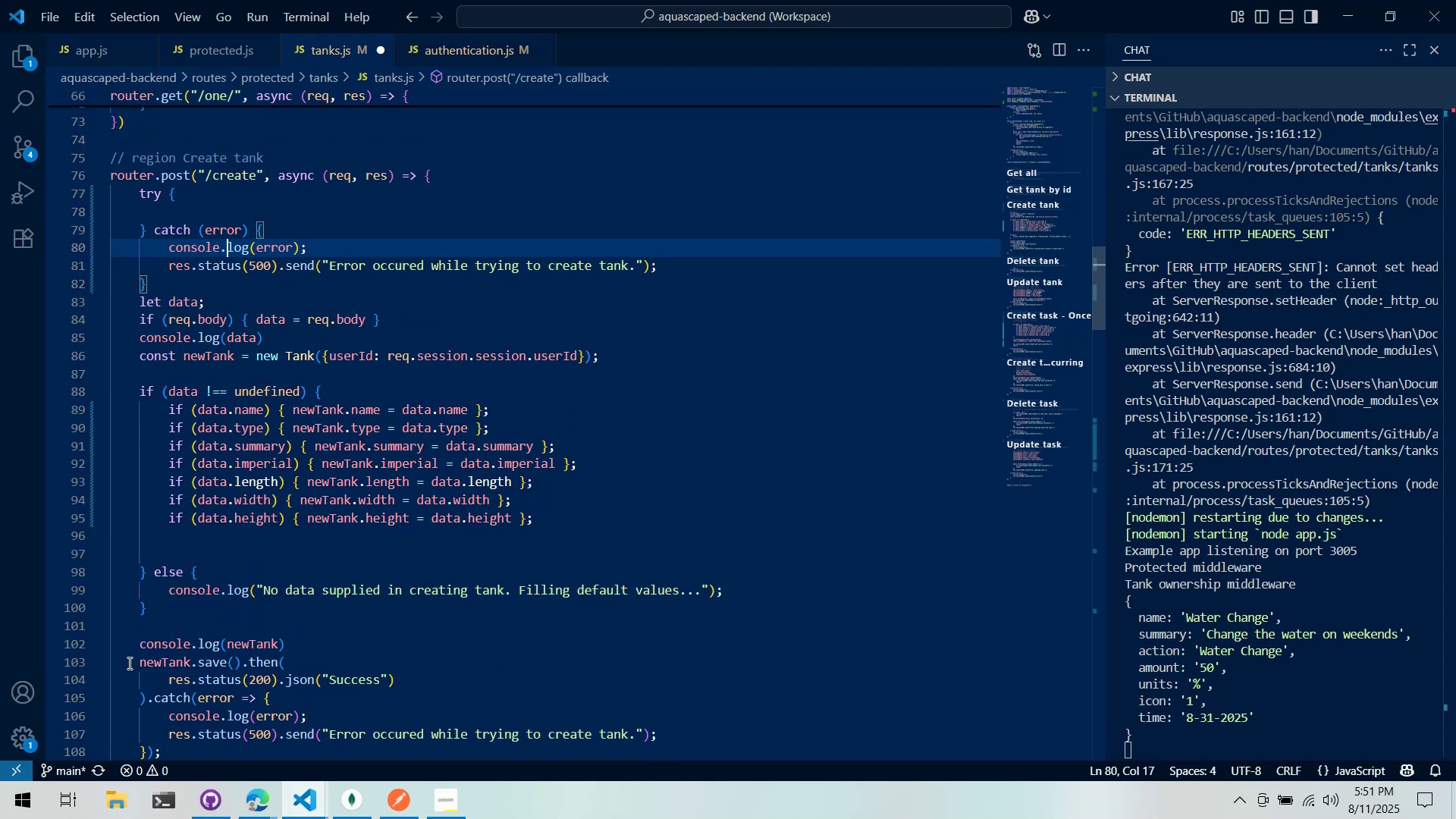 
left_click([142, 662])
 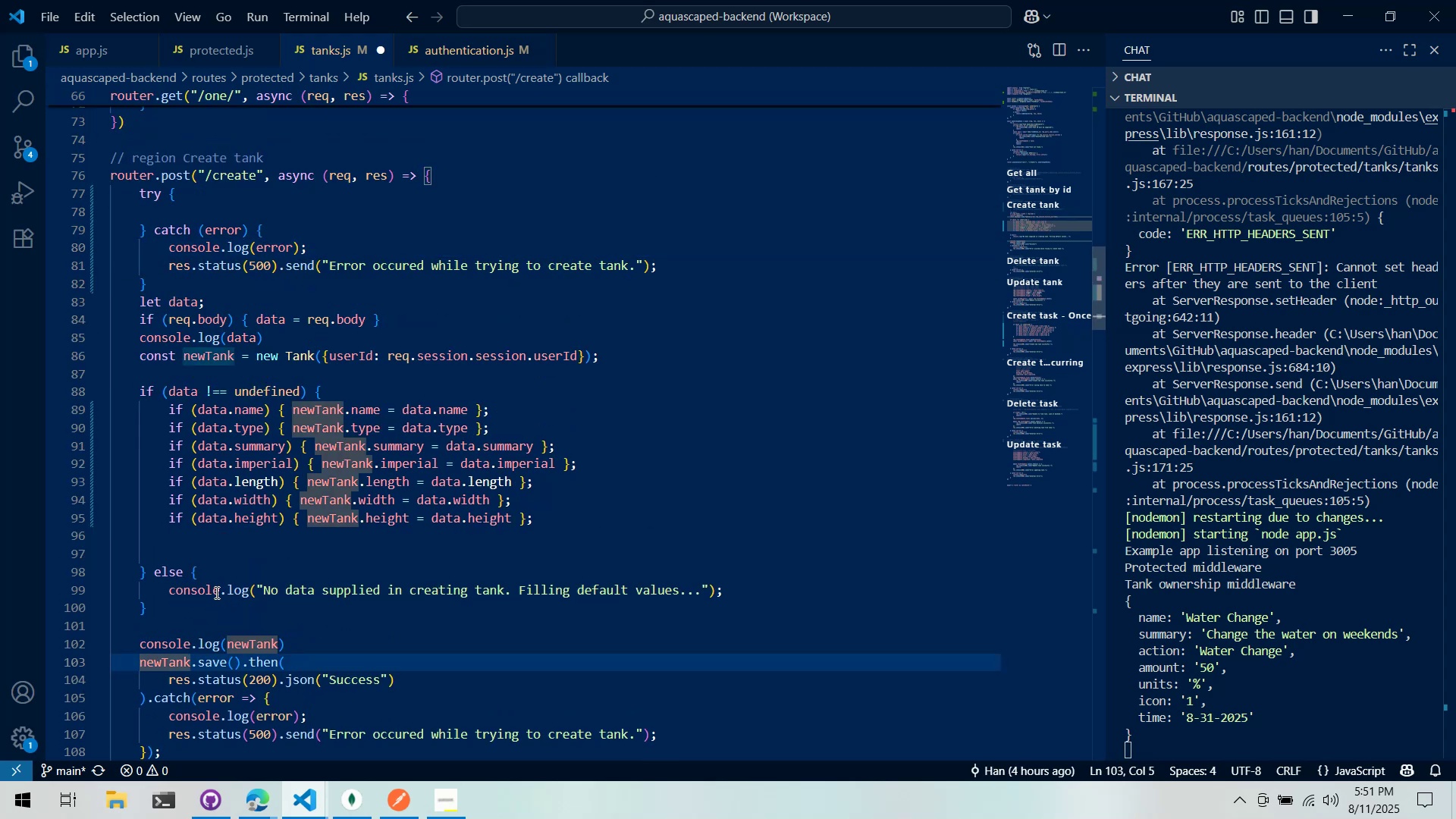 
scroll: coordinate [219, 585], scroll_direction: down, amount: 2.0
 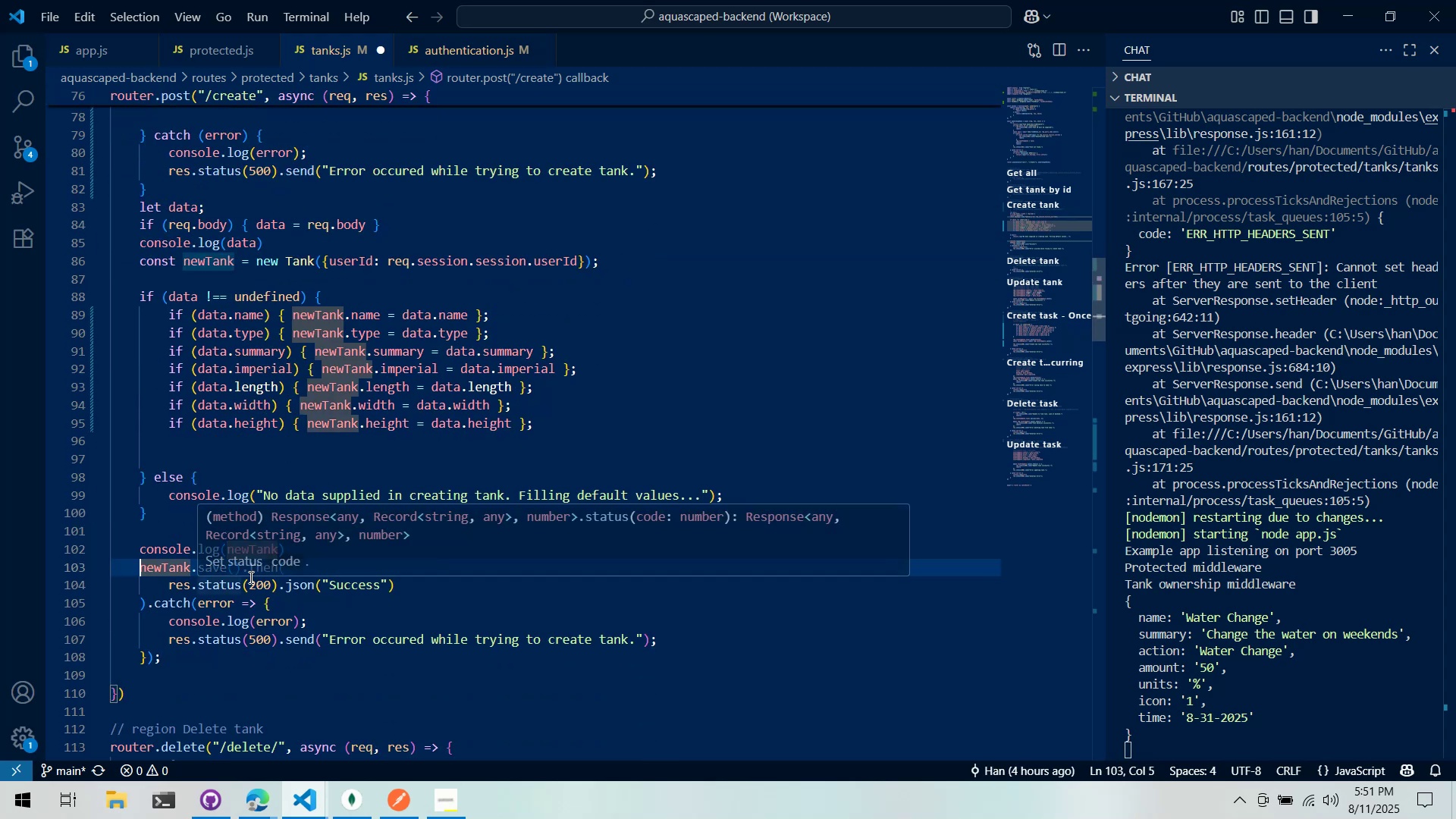 
scroll: coordinate [257, 575], scroll_direction: up, amount: 2.0
 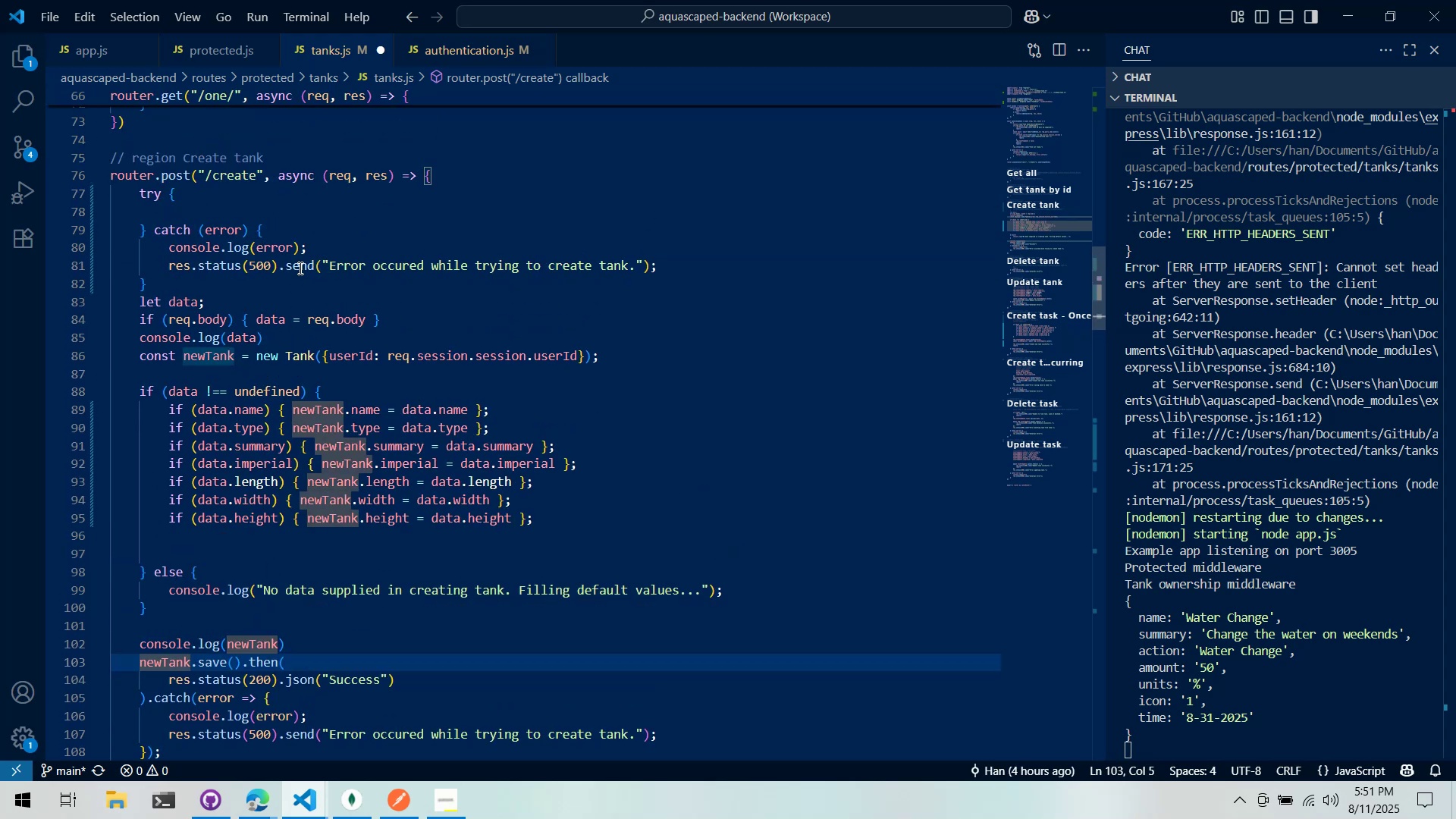 
scroll: coordinate [310, 290], scroll_direction: down, amount: 1.0
 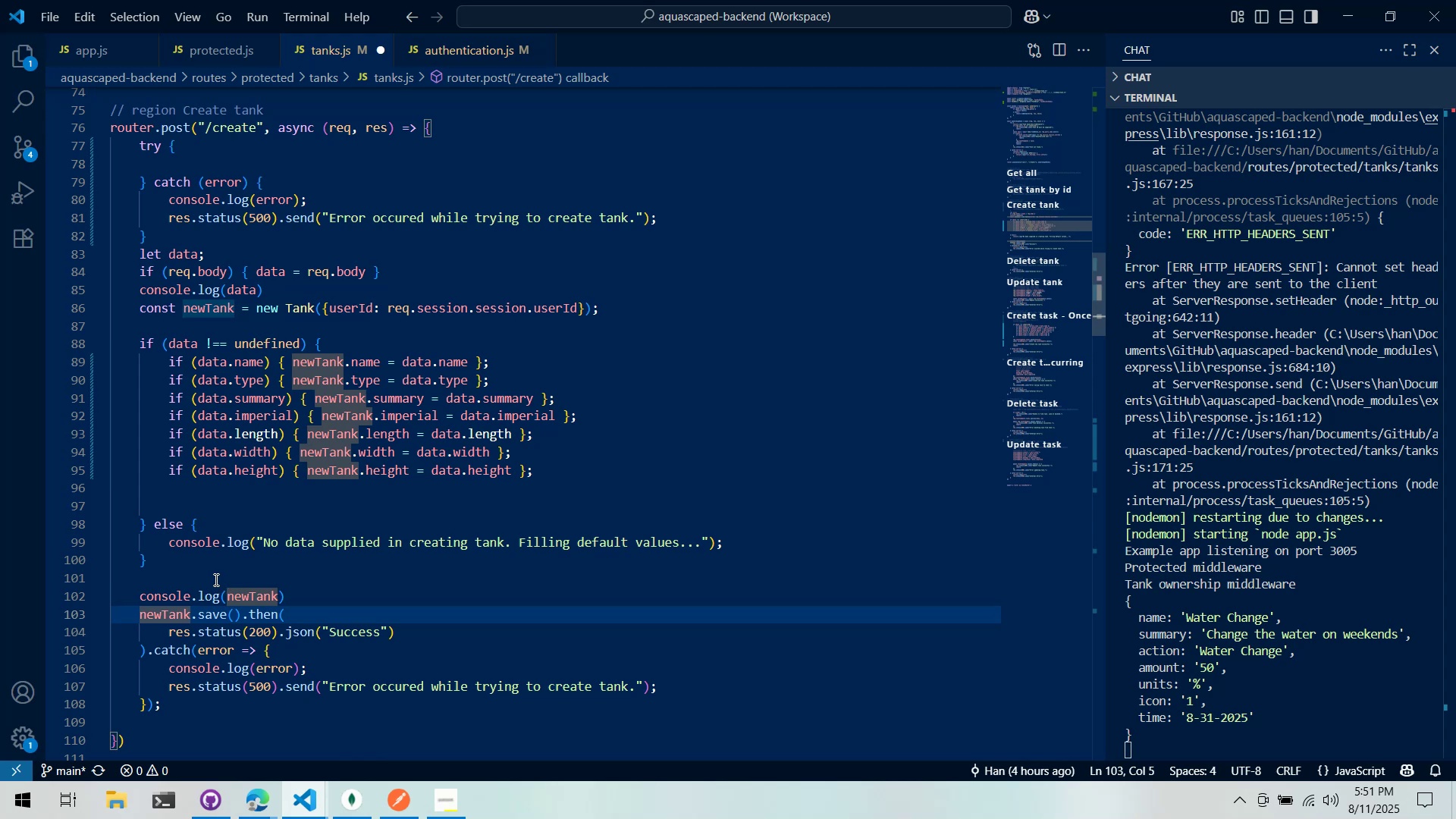 
type(const r)
key(Backspace)
type(saveResponse = await )
 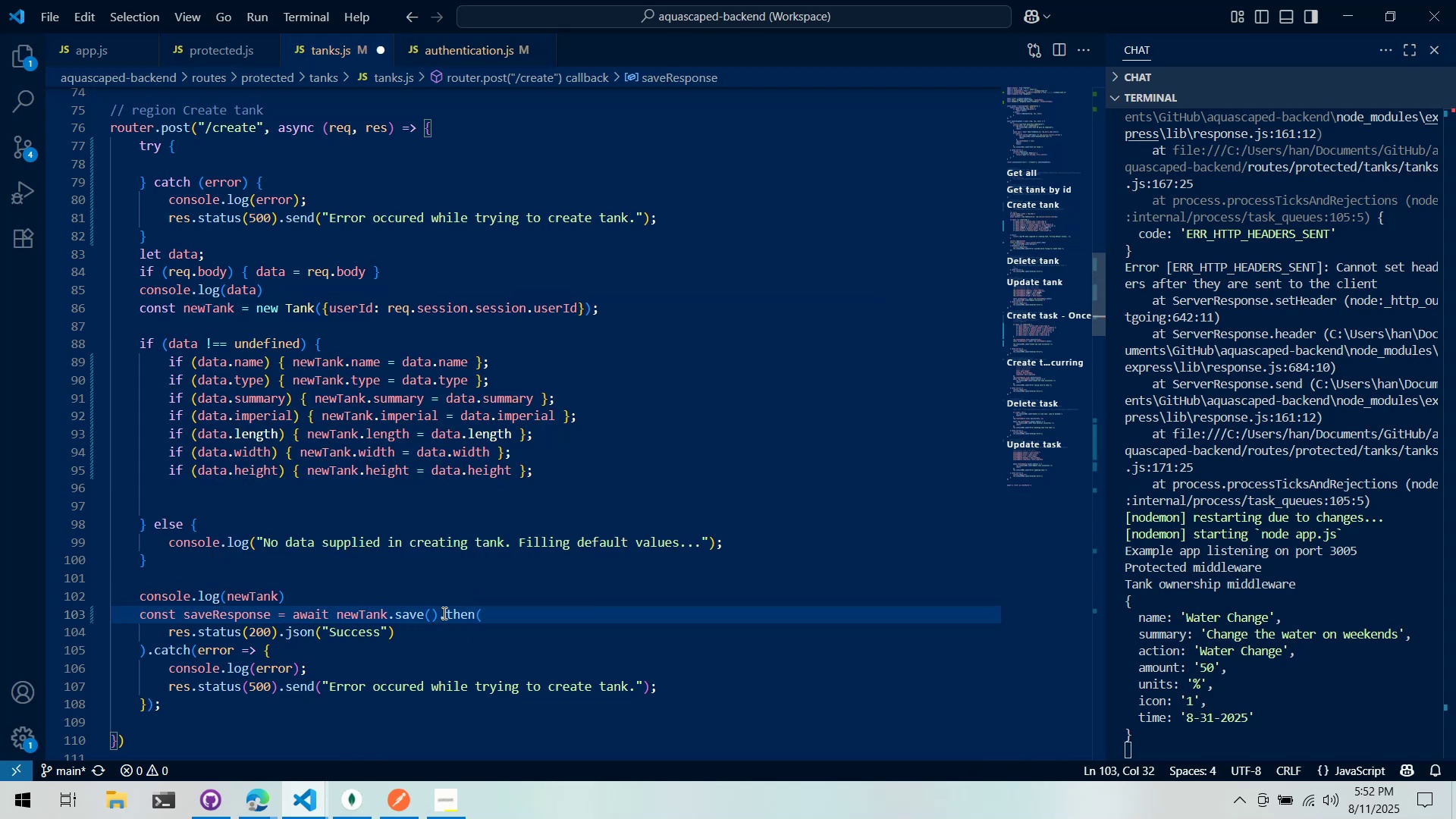 
left_click_drag(start_coordinate=[439, 614], to_coordinate=[463, 700])
 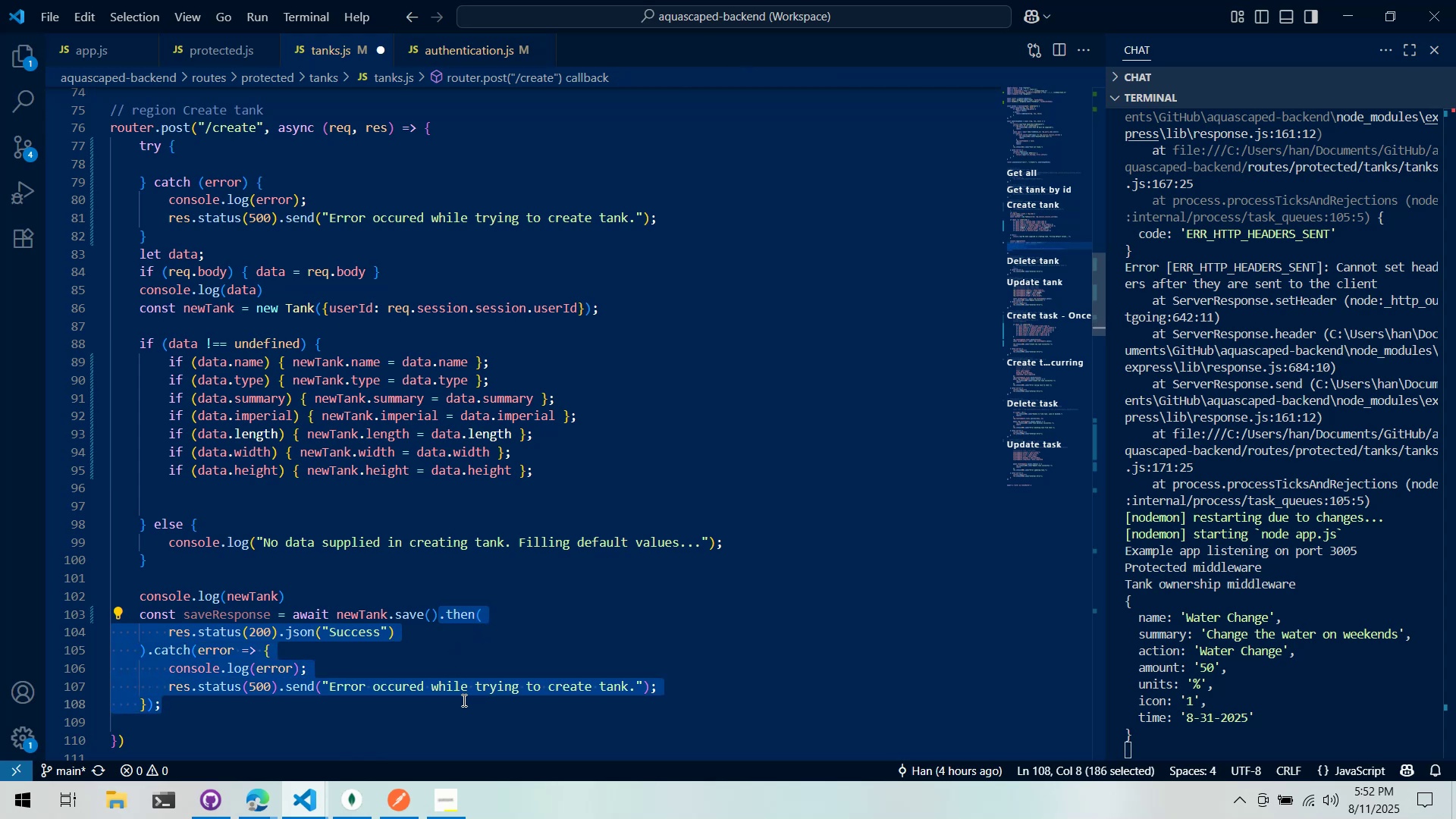 
key(Control+X)
 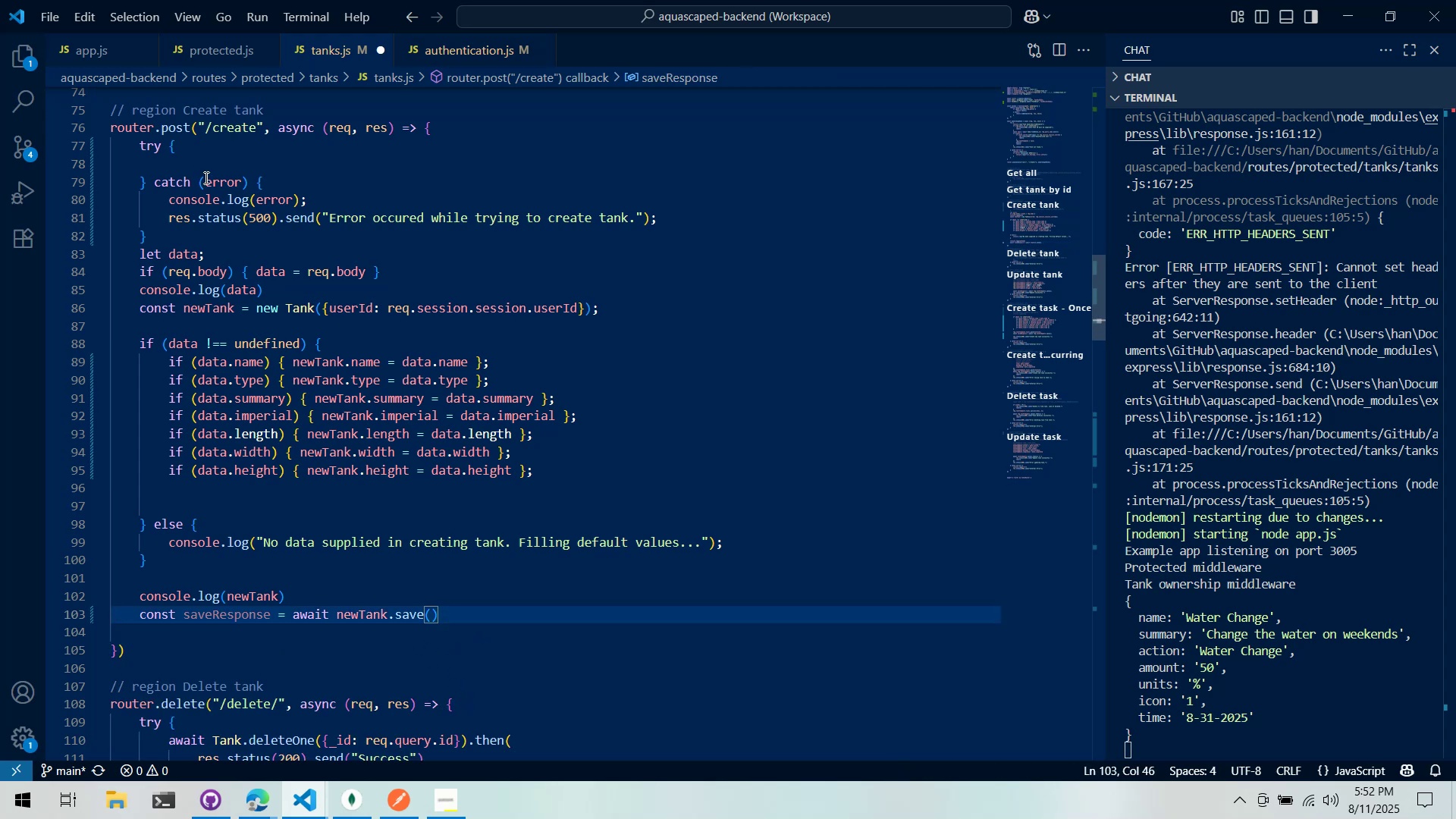 
left_click_drag(start_coordinate=[198, 237], to_coordinate=[153, 178])
 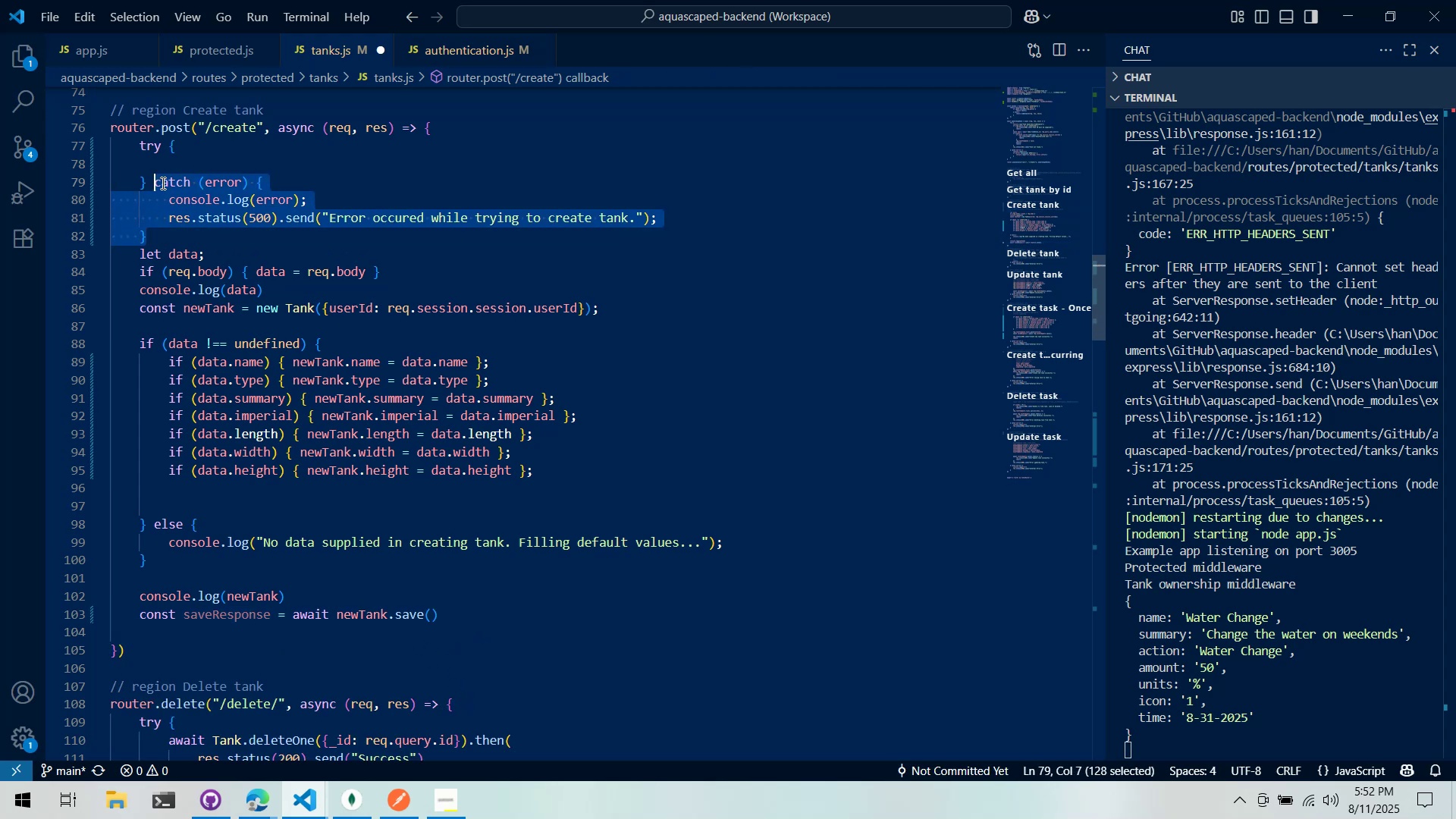 
left_click_drag(start_coordinate=[167, 184], to_coordinate=[181, 181])
 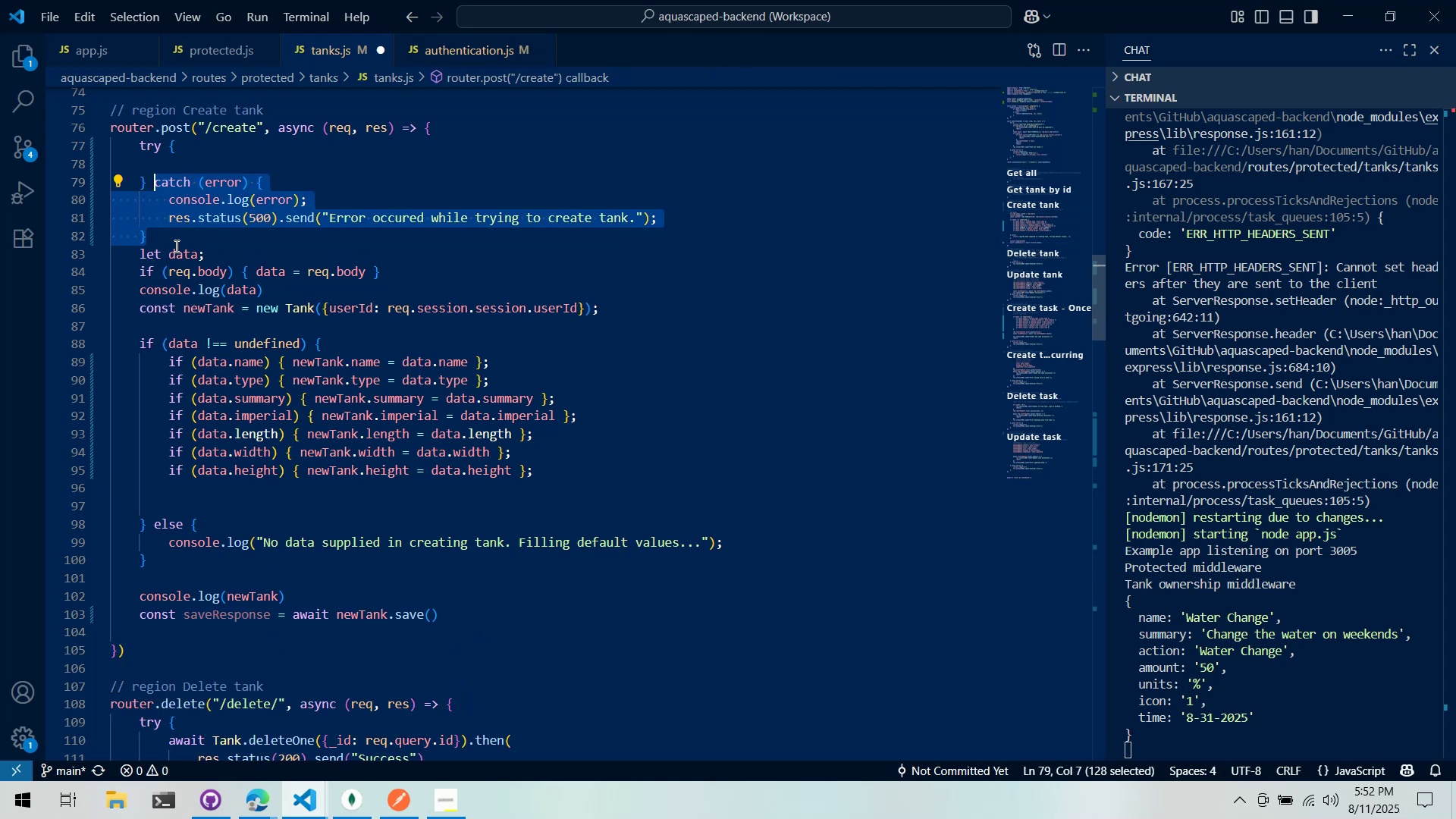 
double_click([175, 246])
 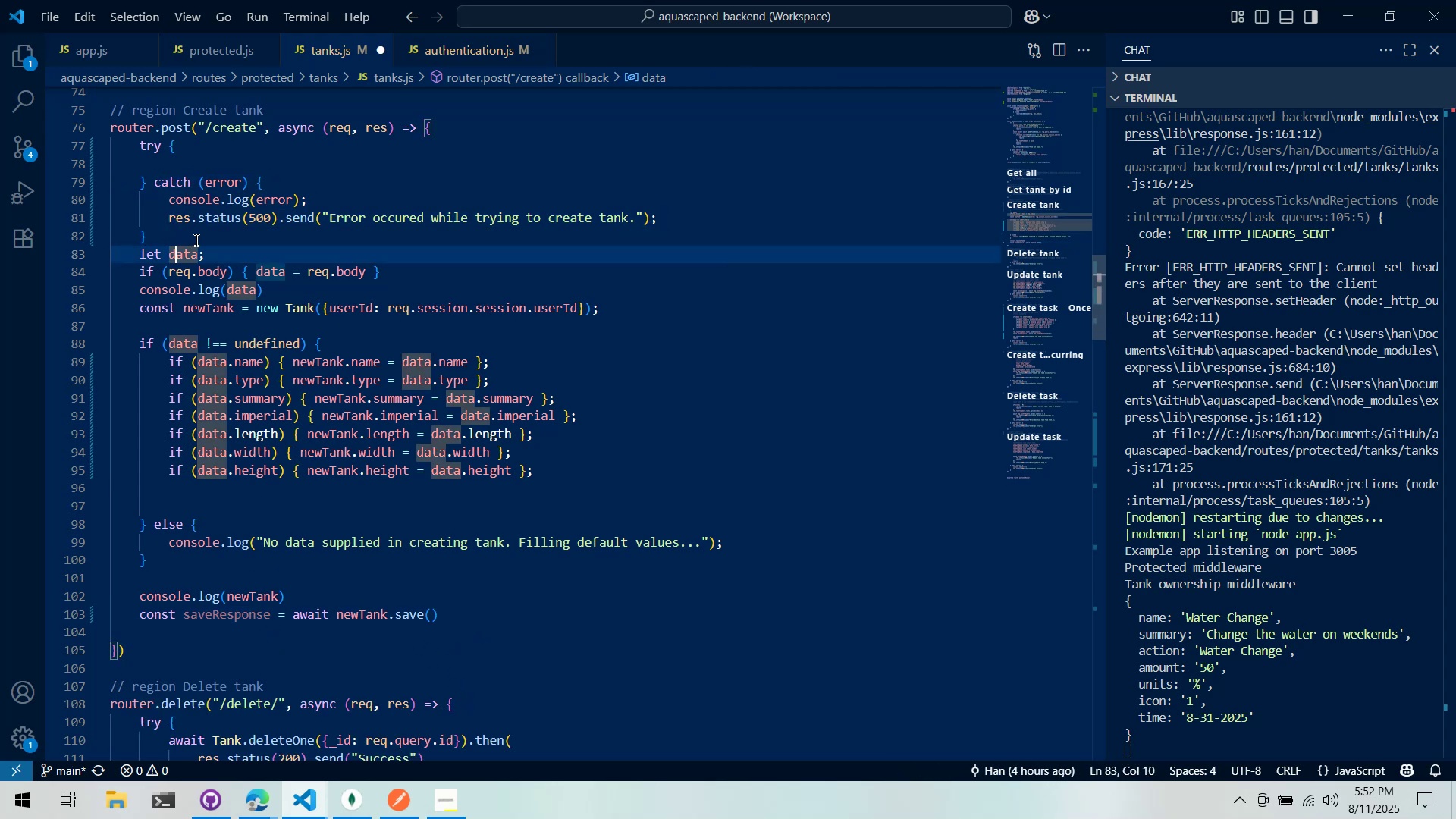 
triple_click([196, 238])
 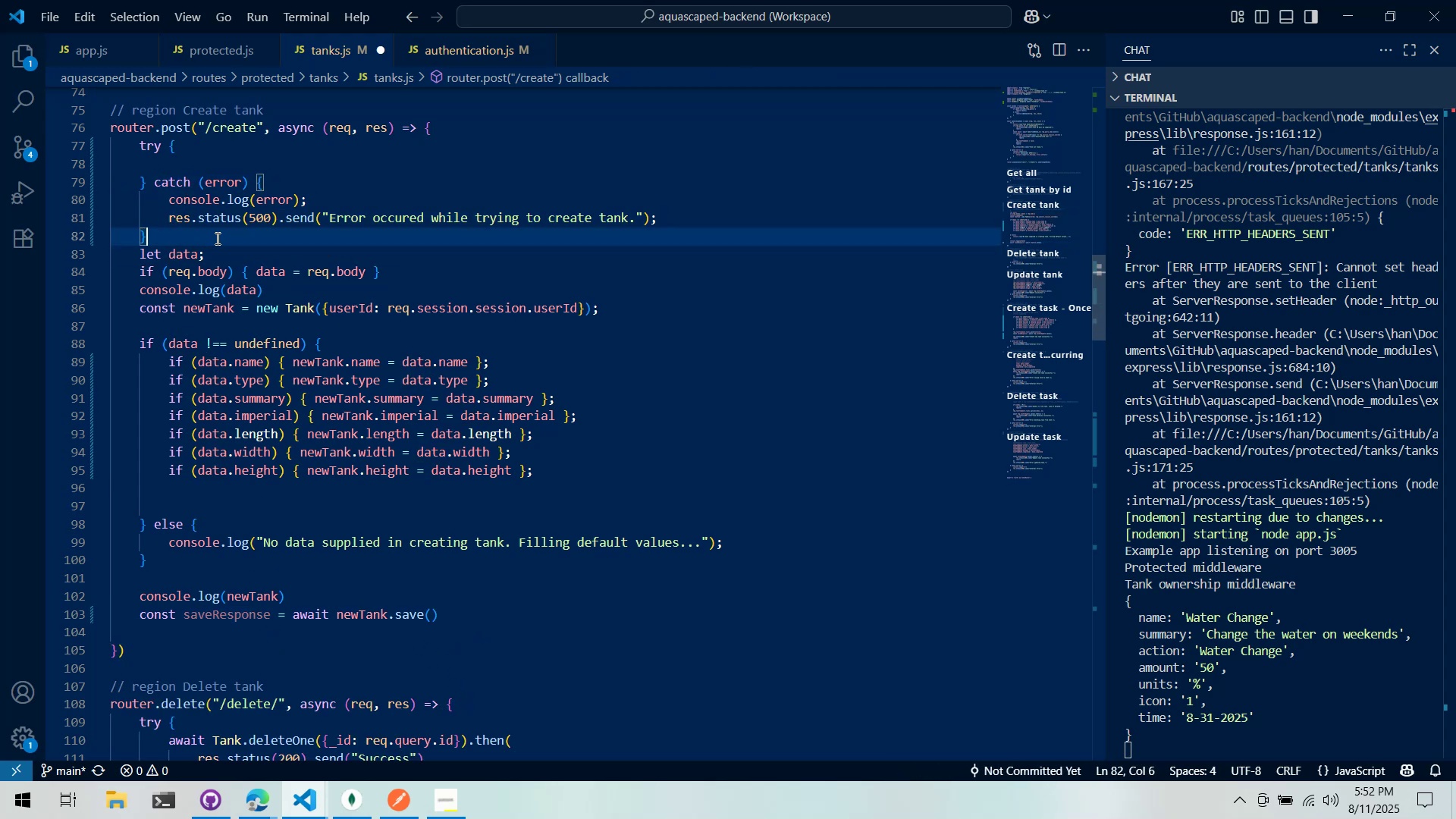 
left_click_drag(start_coordinate=[223, 238], to_coordinate=[71, 171])
 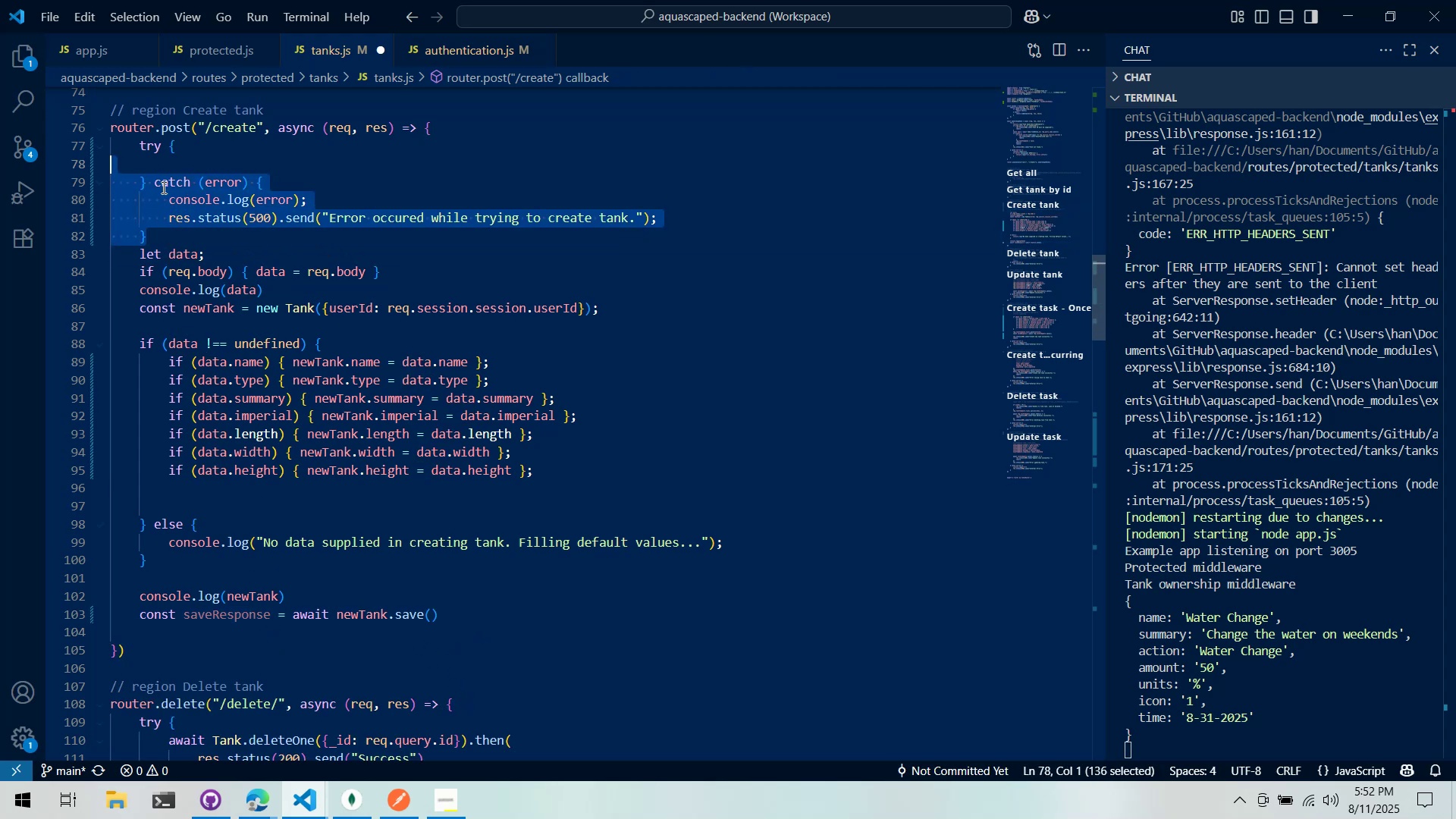 
left_click_drag(start_coordinate=[165, 187], to_coordinate=[163, 630])
 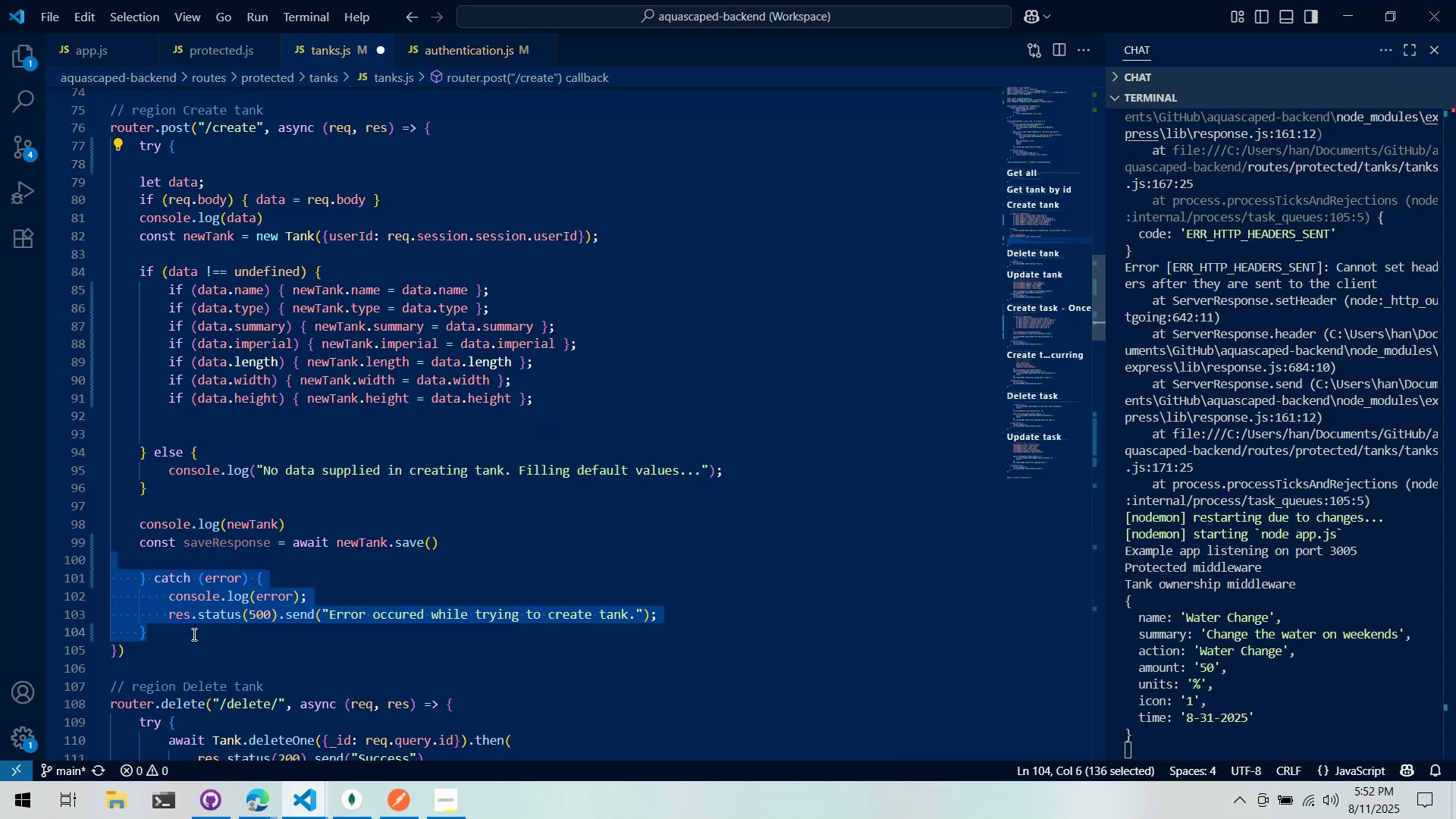 
left_click([217, 568])
 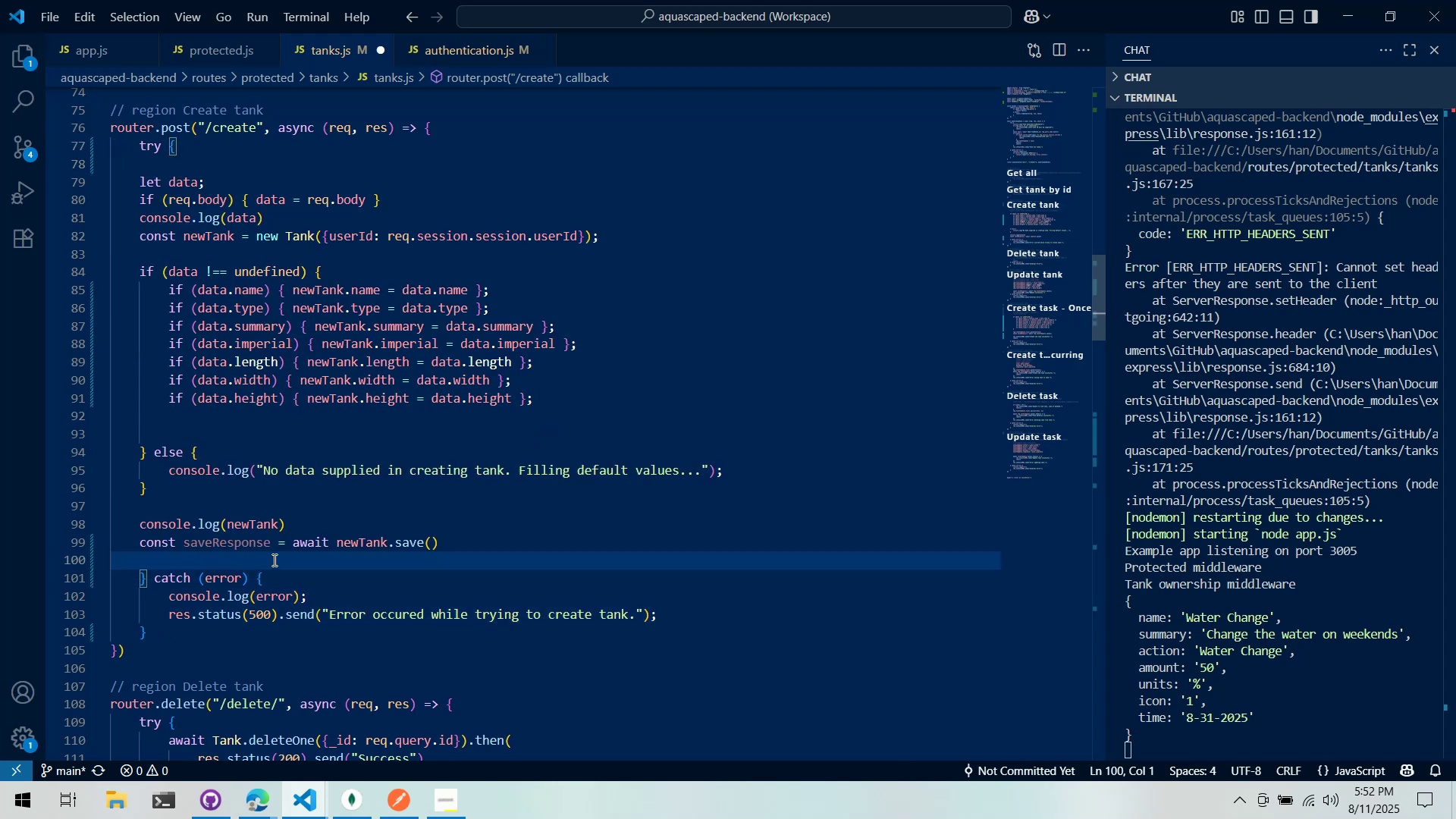 
left_click_drag(start_coordinate=[273, 560], to_coordinate=[66, 178])
 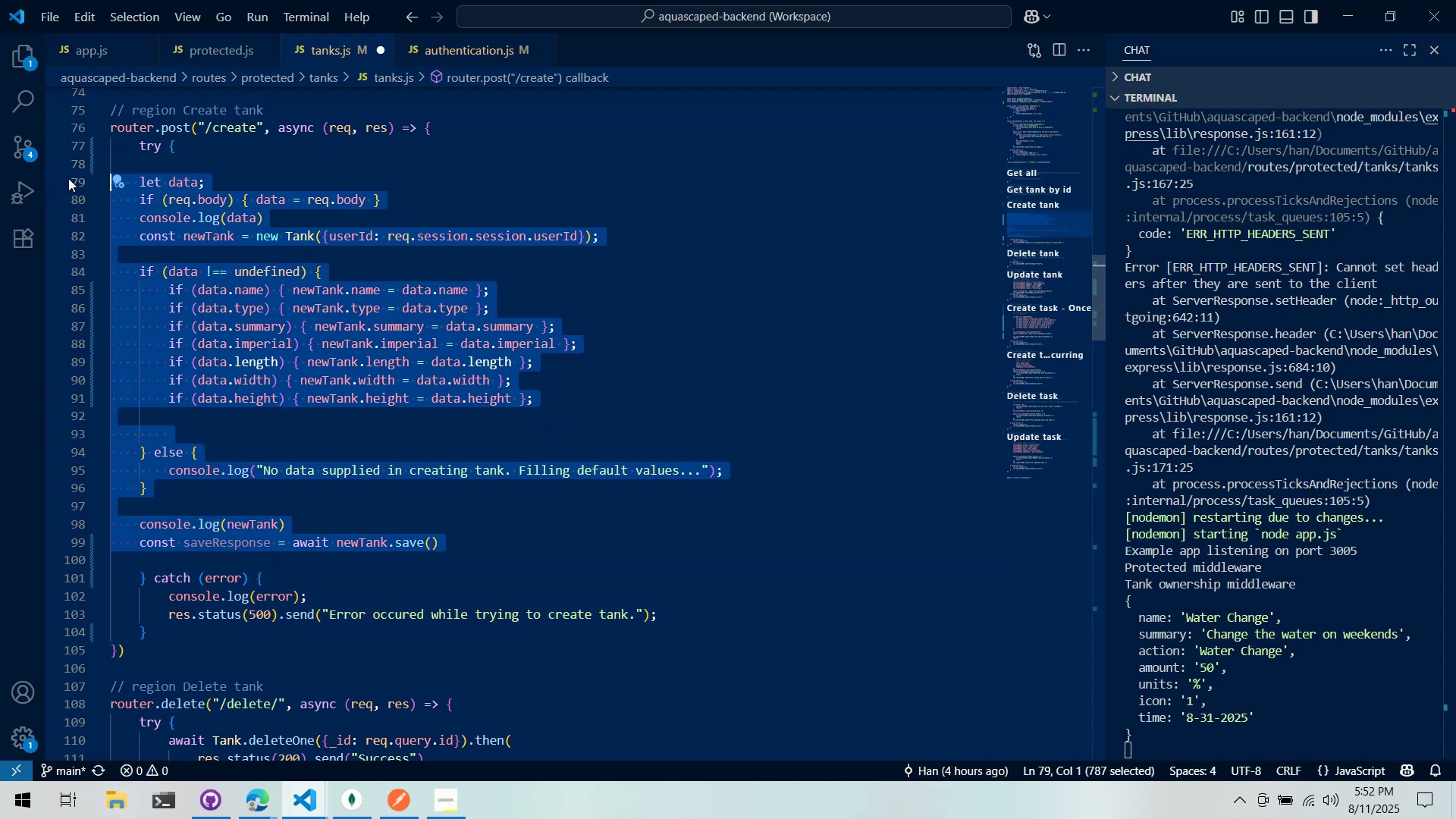 
key(Tab)
 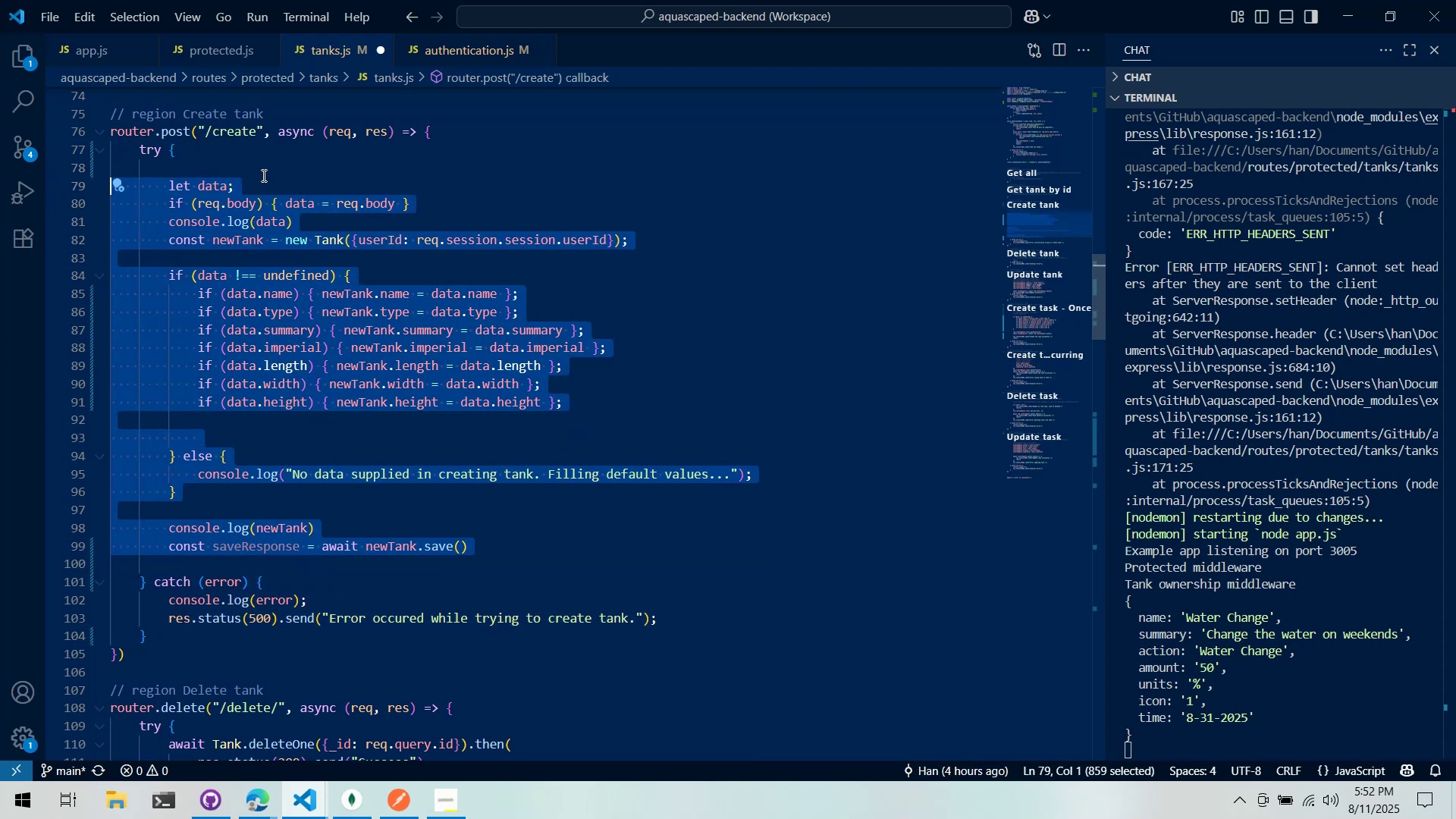 
left_click([264, 173])
 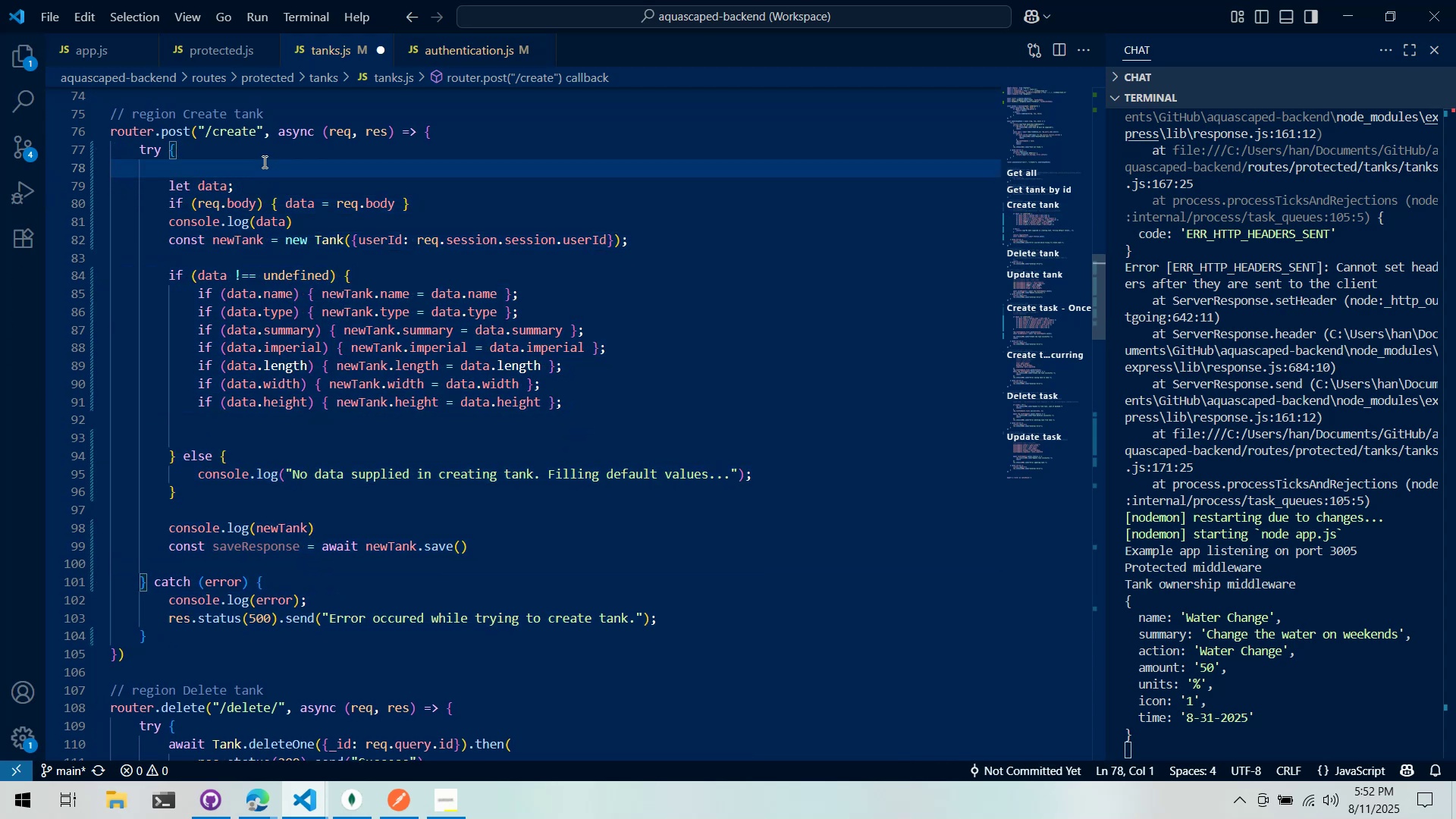 
key(Control+X)
 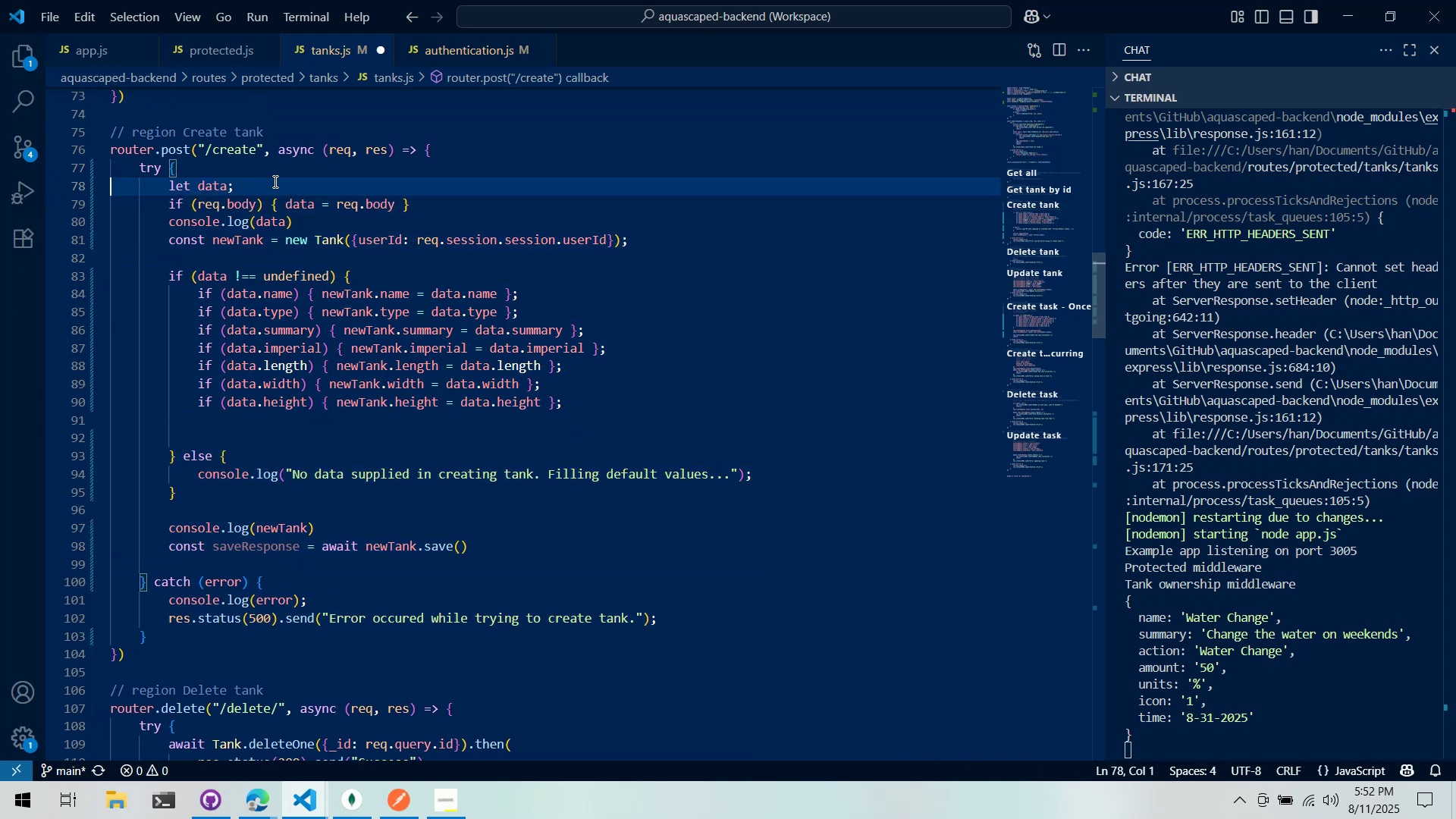 
scroll: coordinate [310, 243], scroll_direction: up, amount: 1.0
 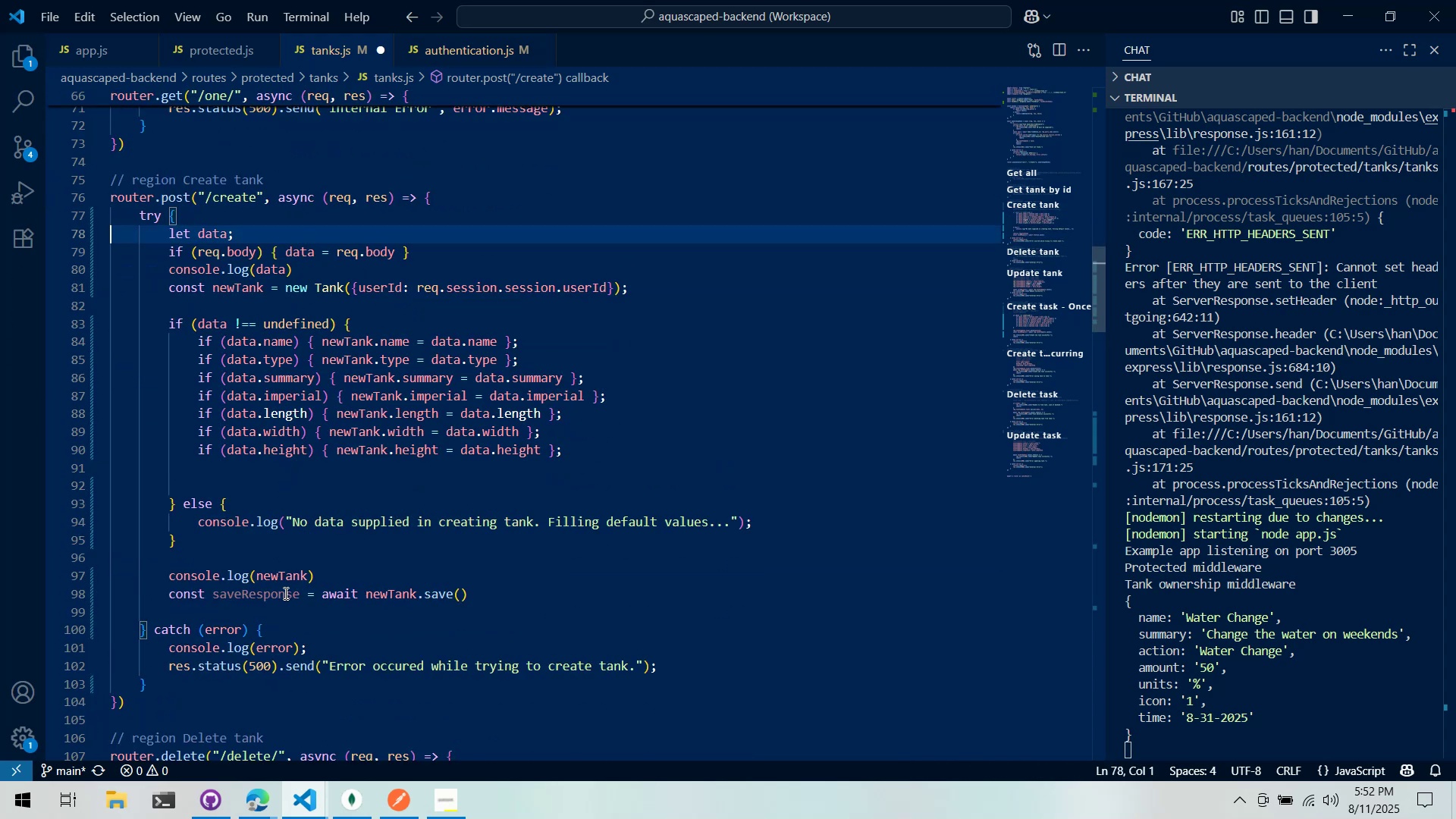 
key(Semicolon)
 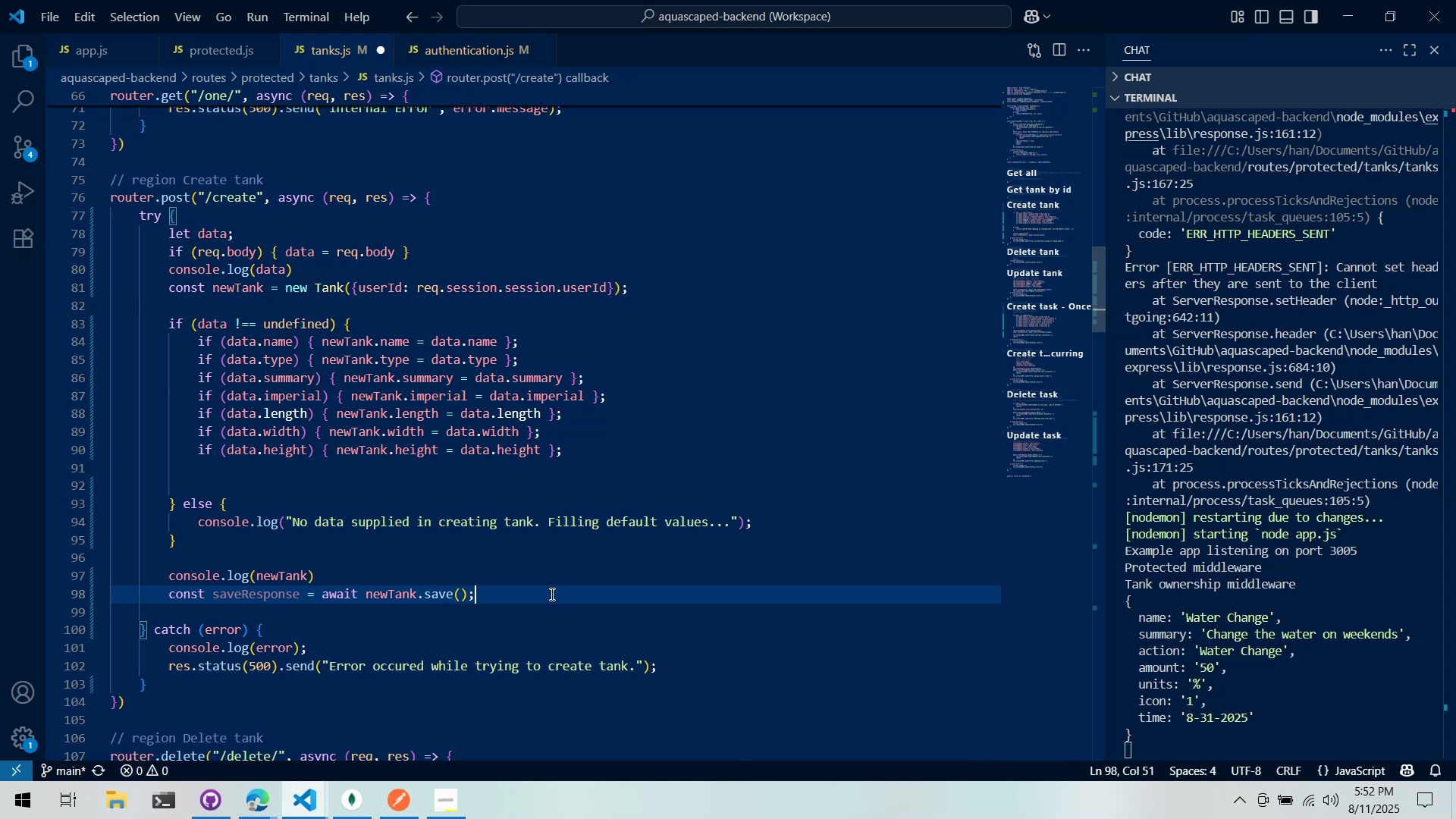 
key(Enter)
 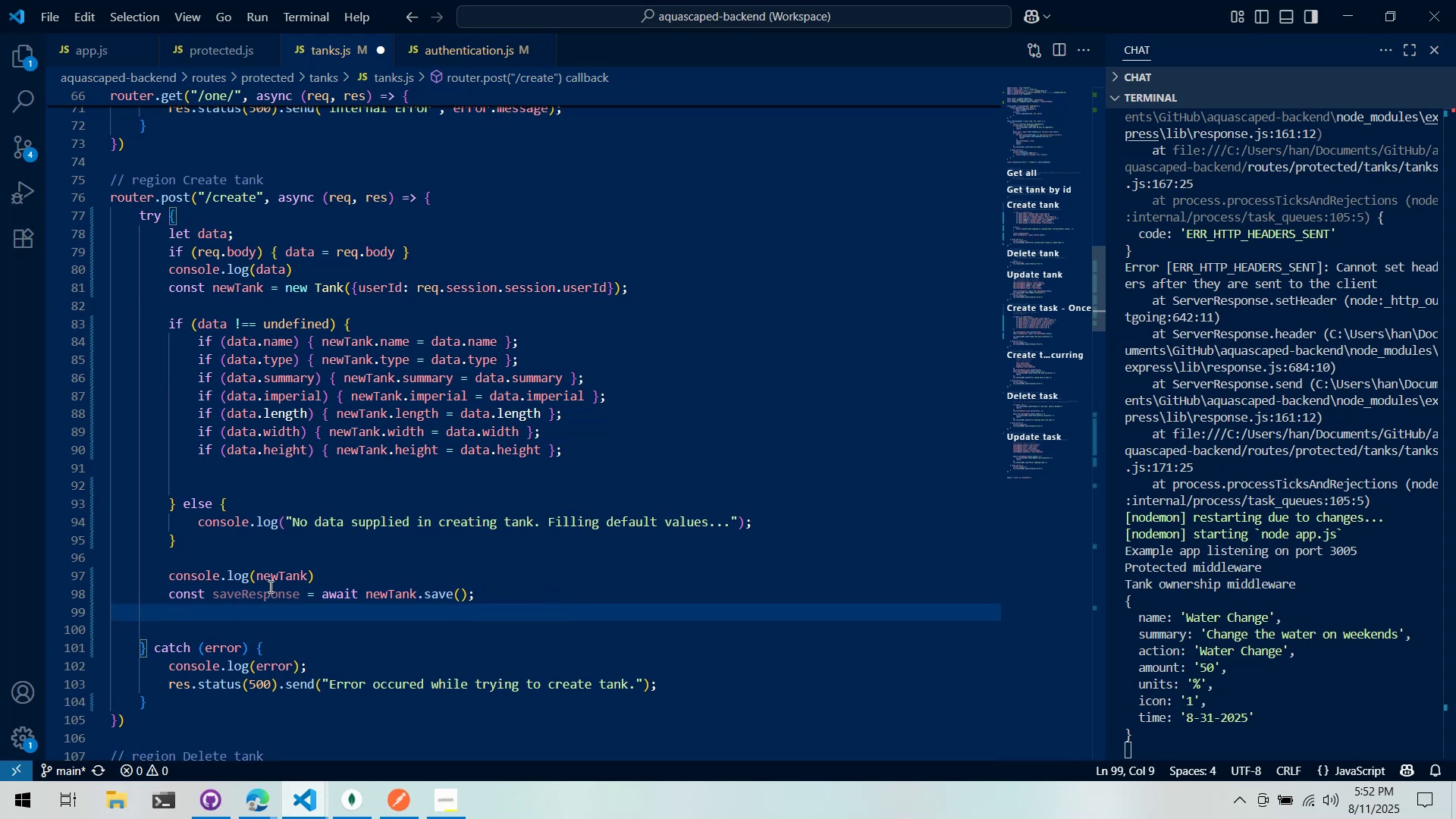 
left_click([259, 584])
 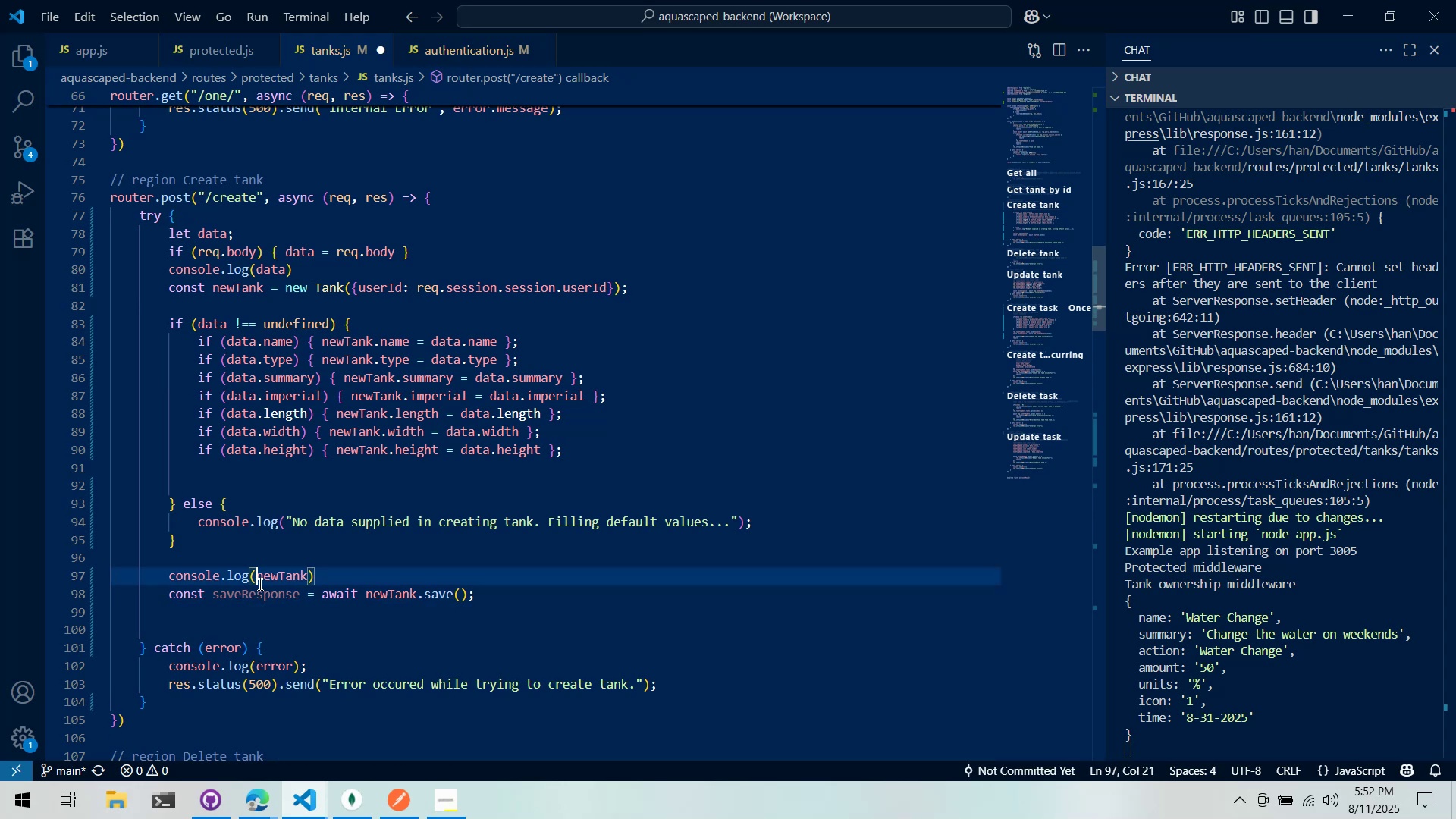 
key(Control+ControlLeft)
 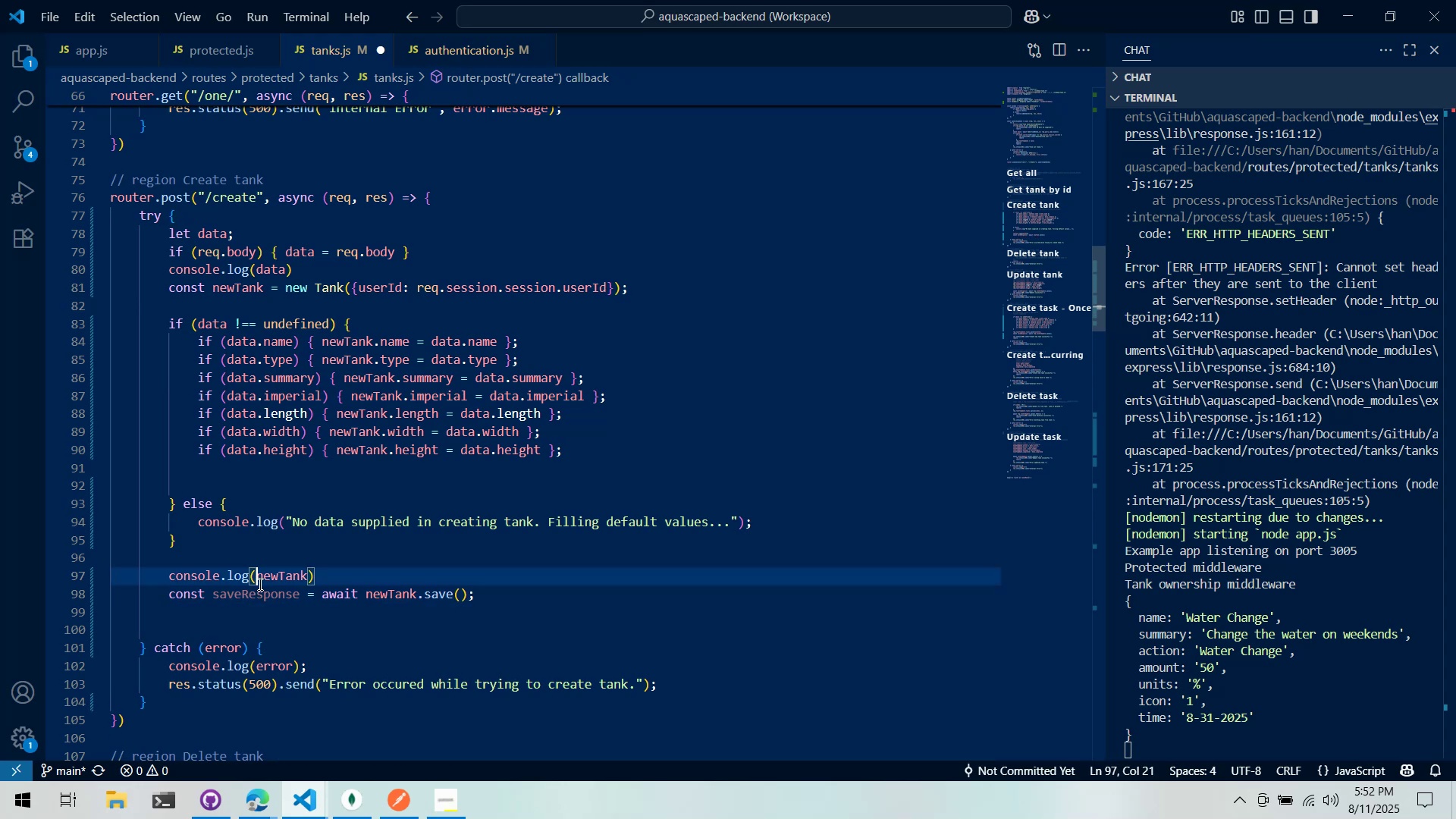 
key(Control+X)
 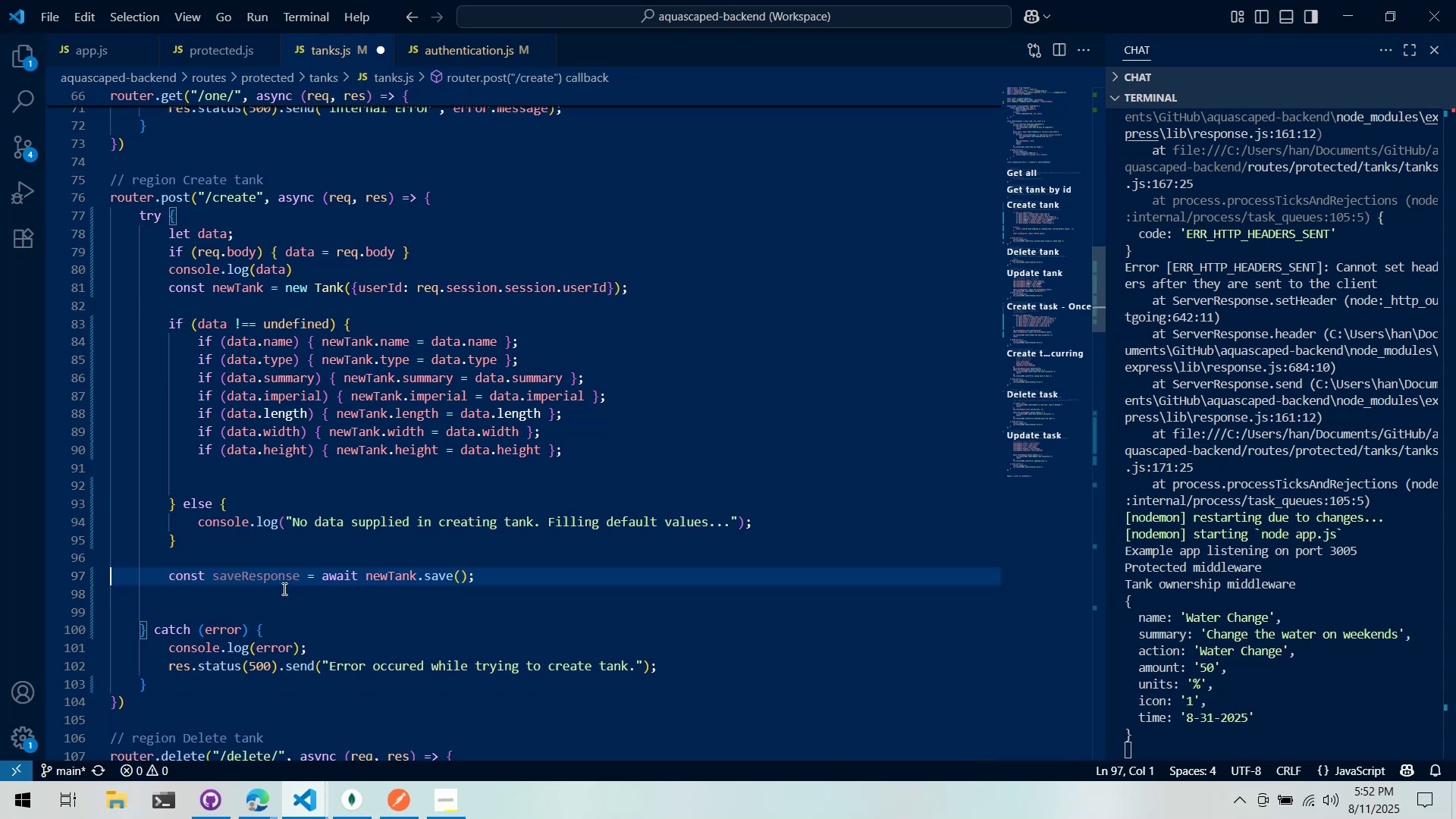 
left_click([300, 592])
 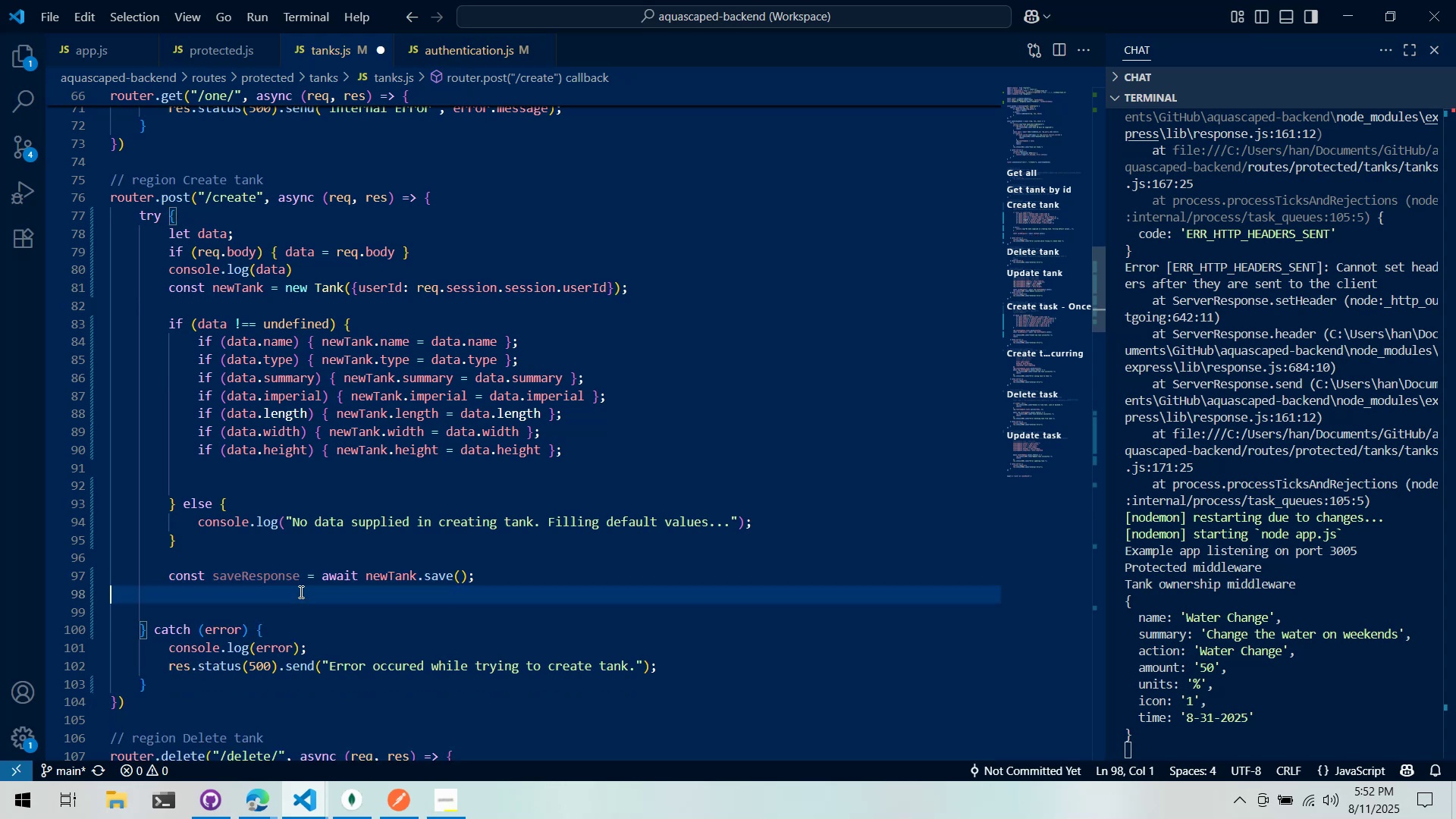 
key(Tab)
 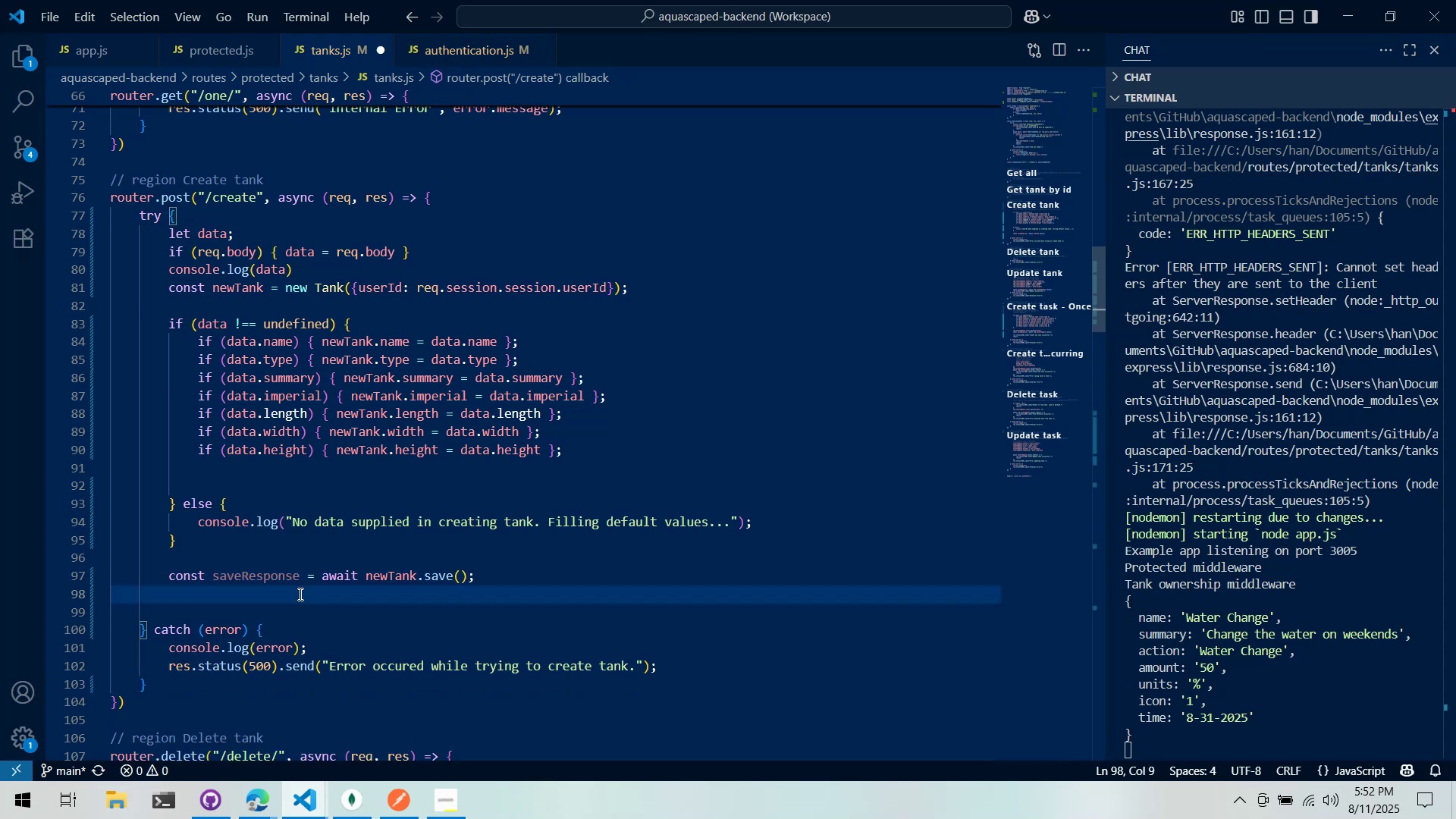 
wait(5.25)
 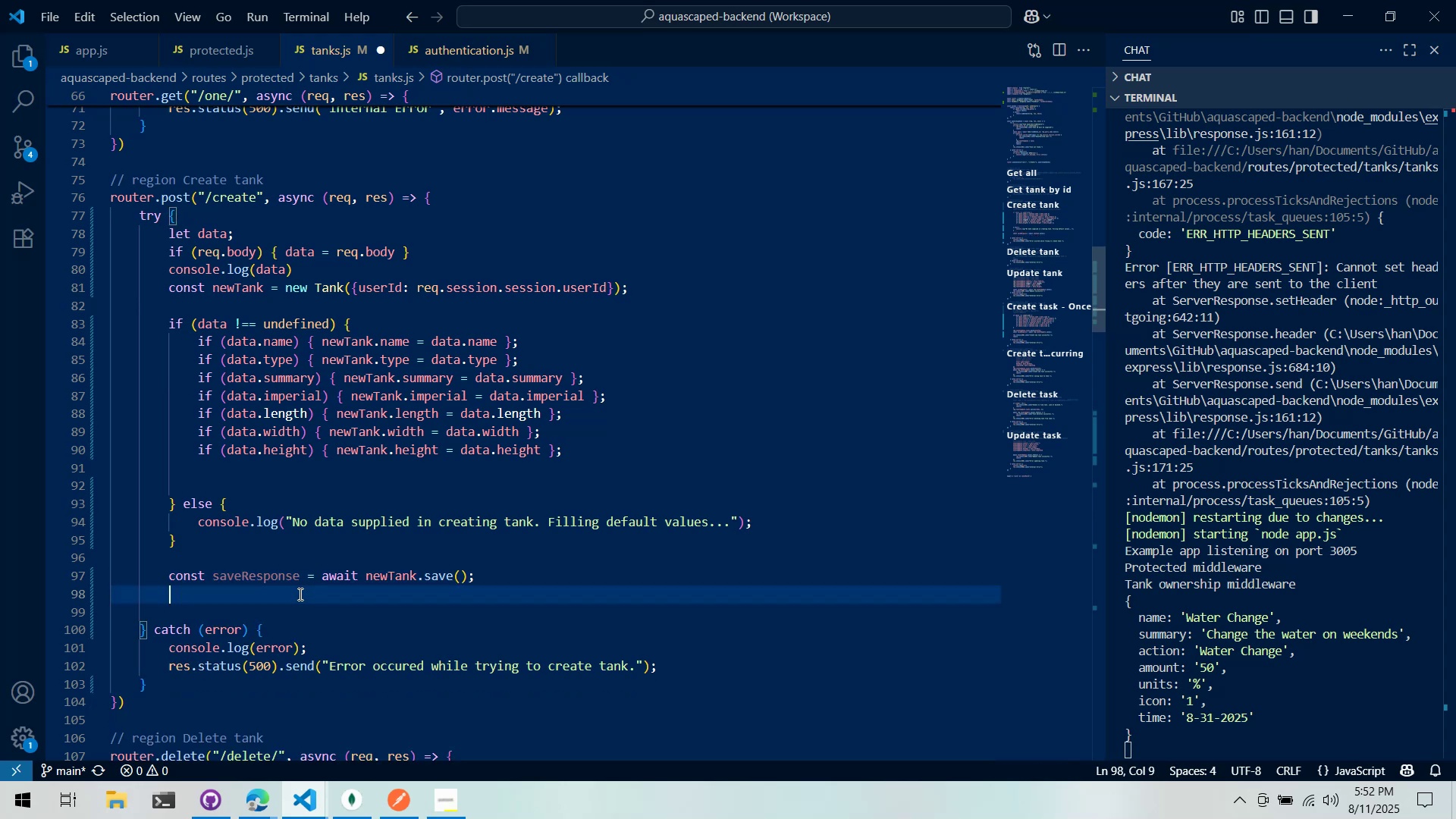 
type(res.status(200).send("Successful )
 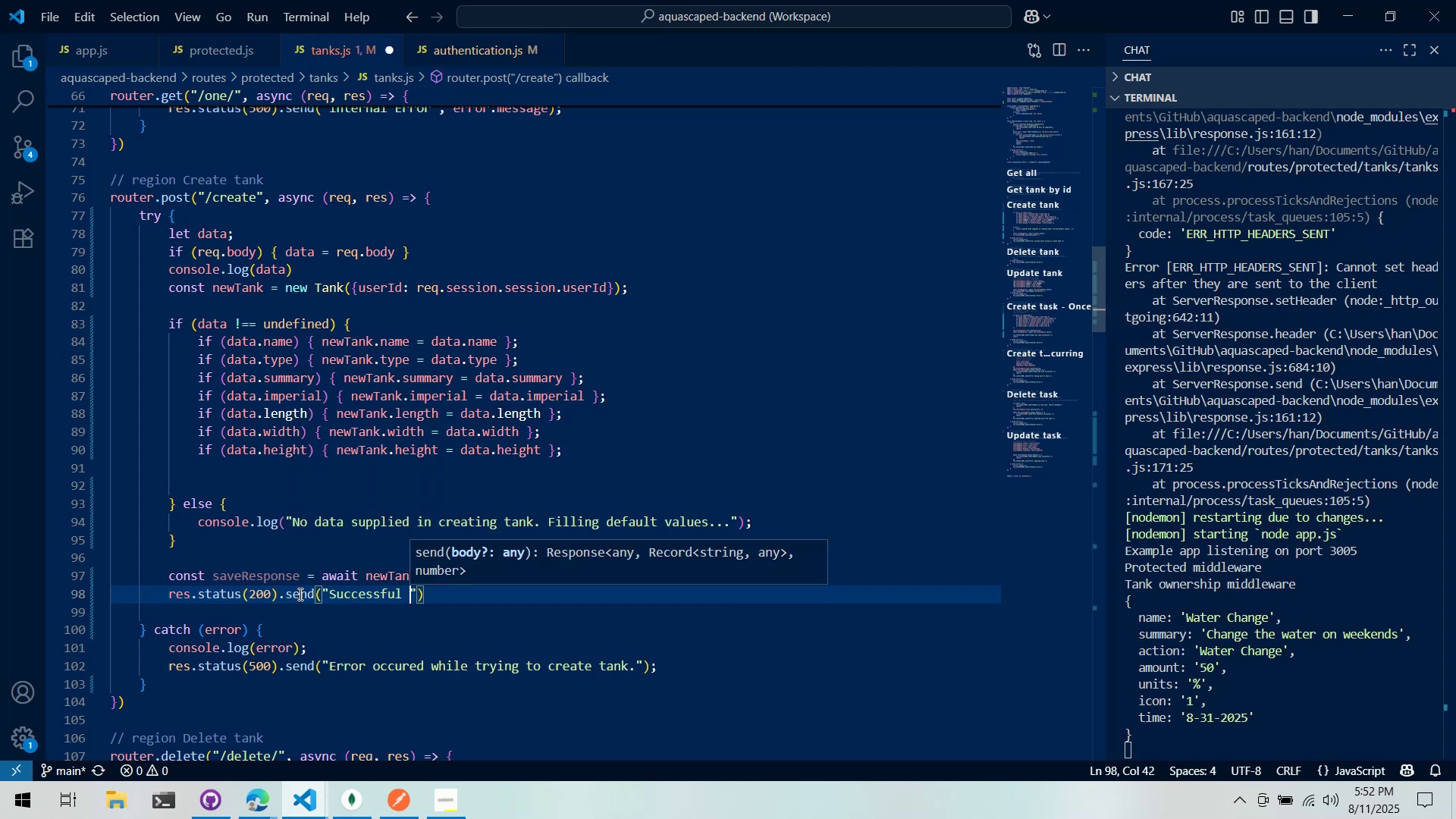 
hold_key(key=ControlLeft, duration=0.78)
 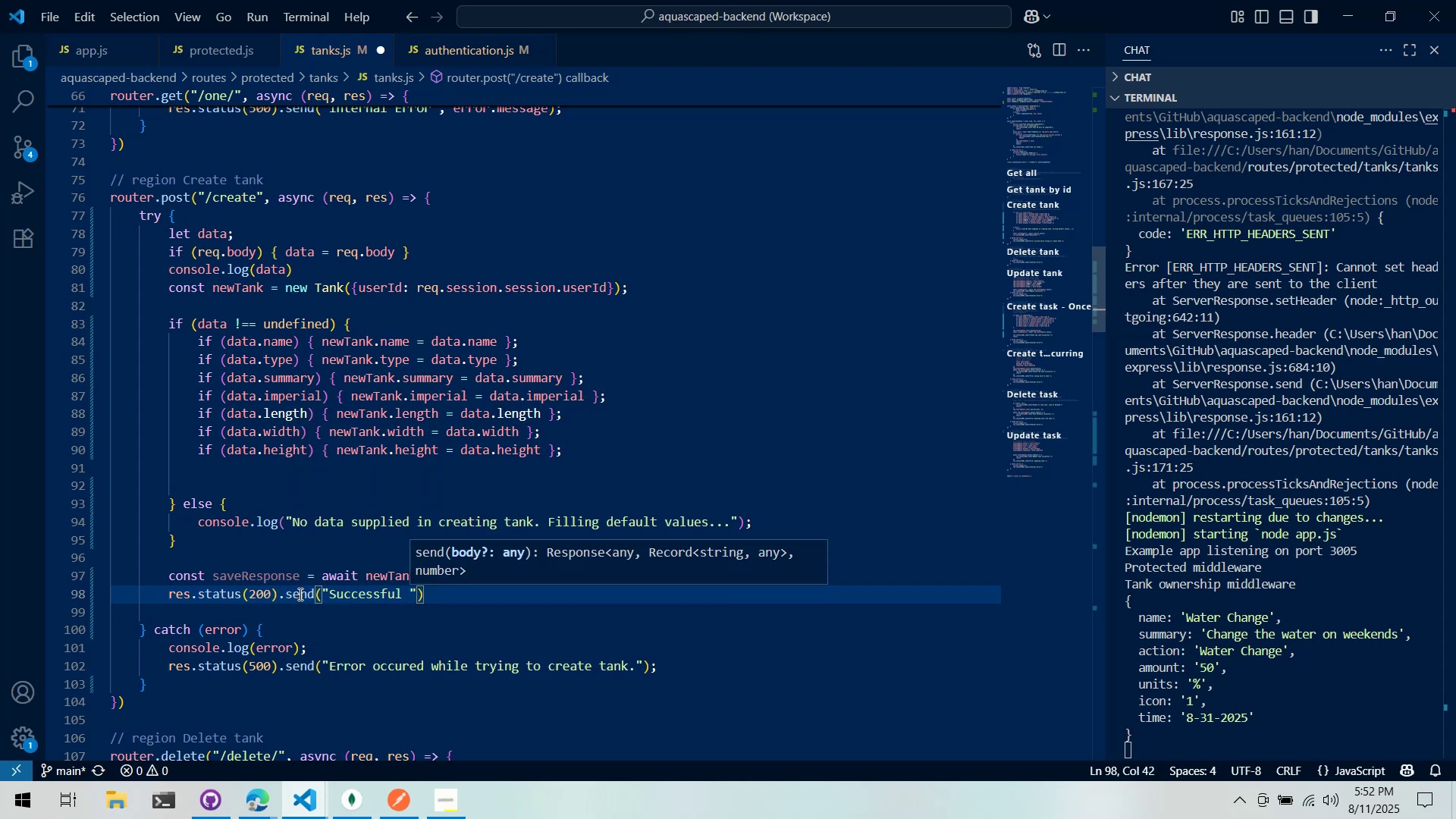 
key(Control+ControlLeft)
 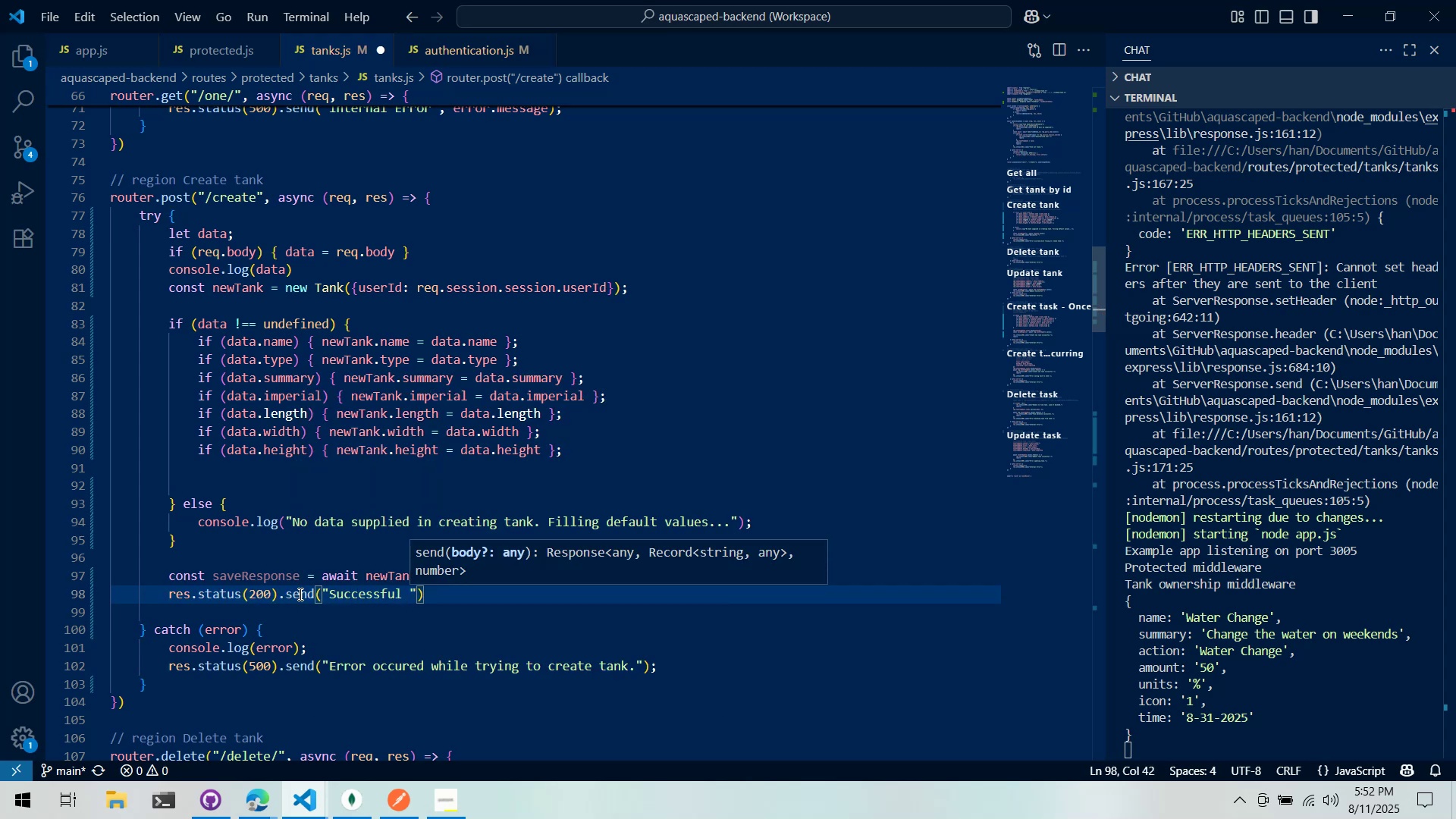 
key(Control+Backspace)
 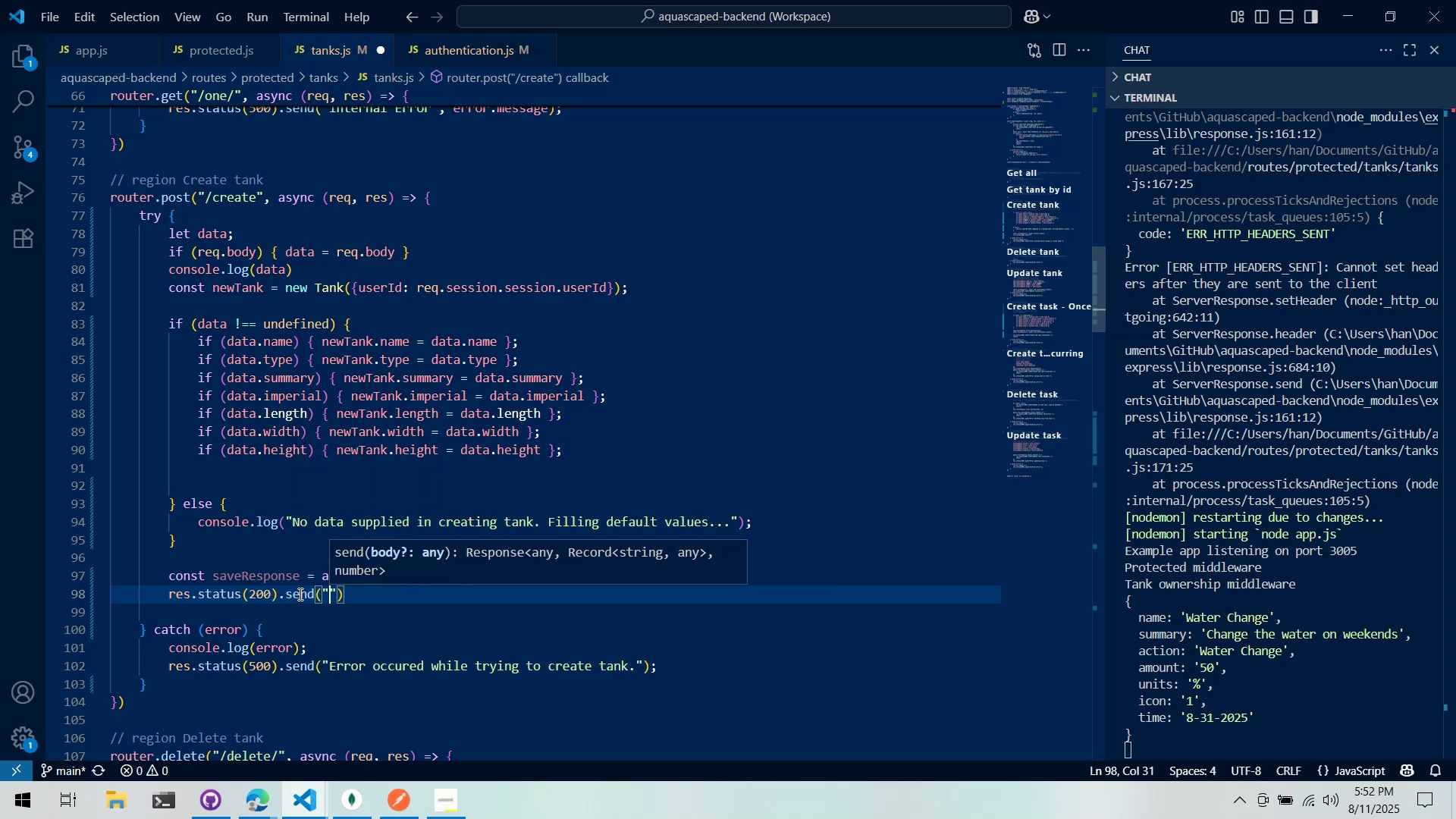 
type(Successfully r)
key(Backspace)
type(created a new tank.)
 